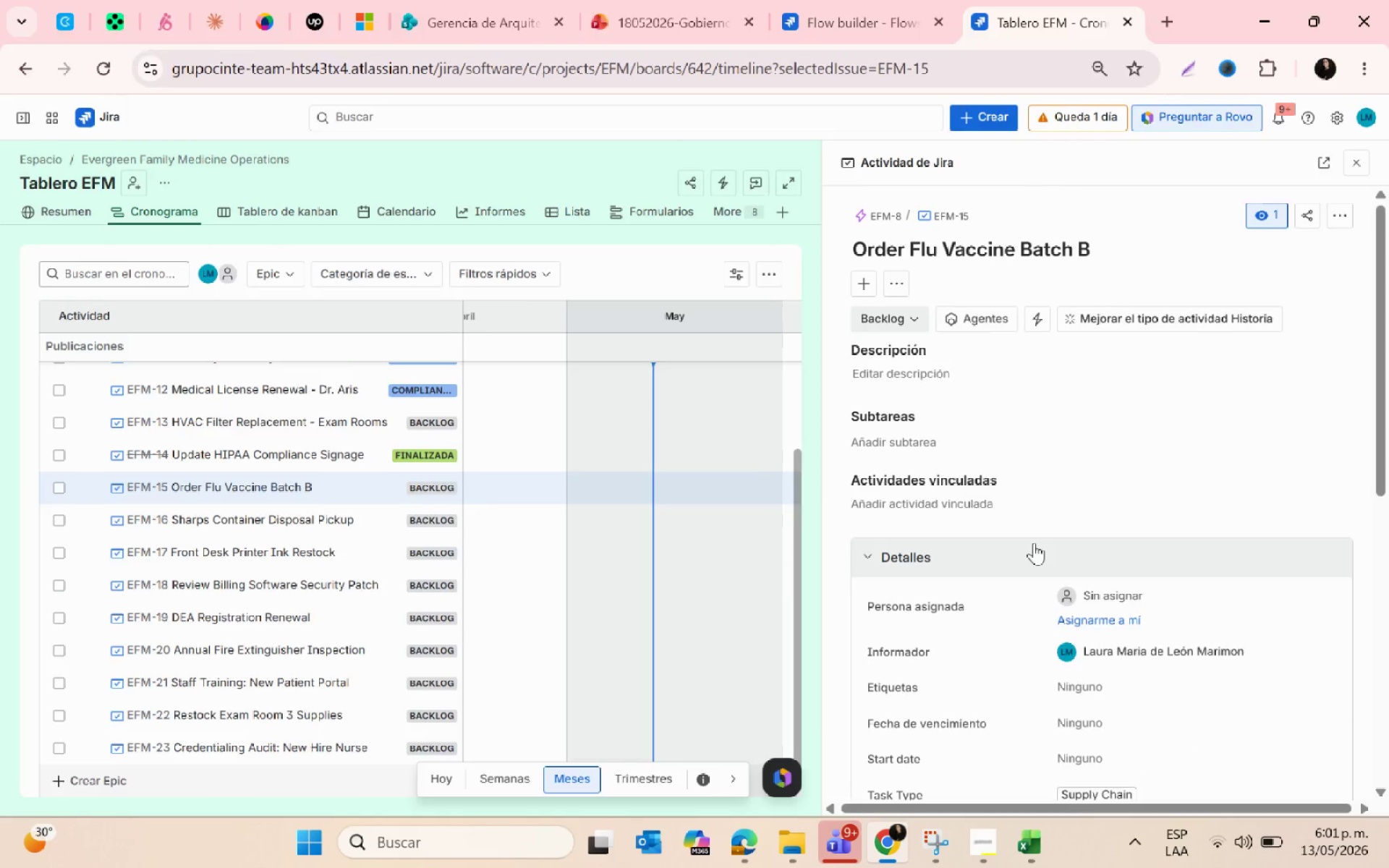 
key(Alt+Tab)
 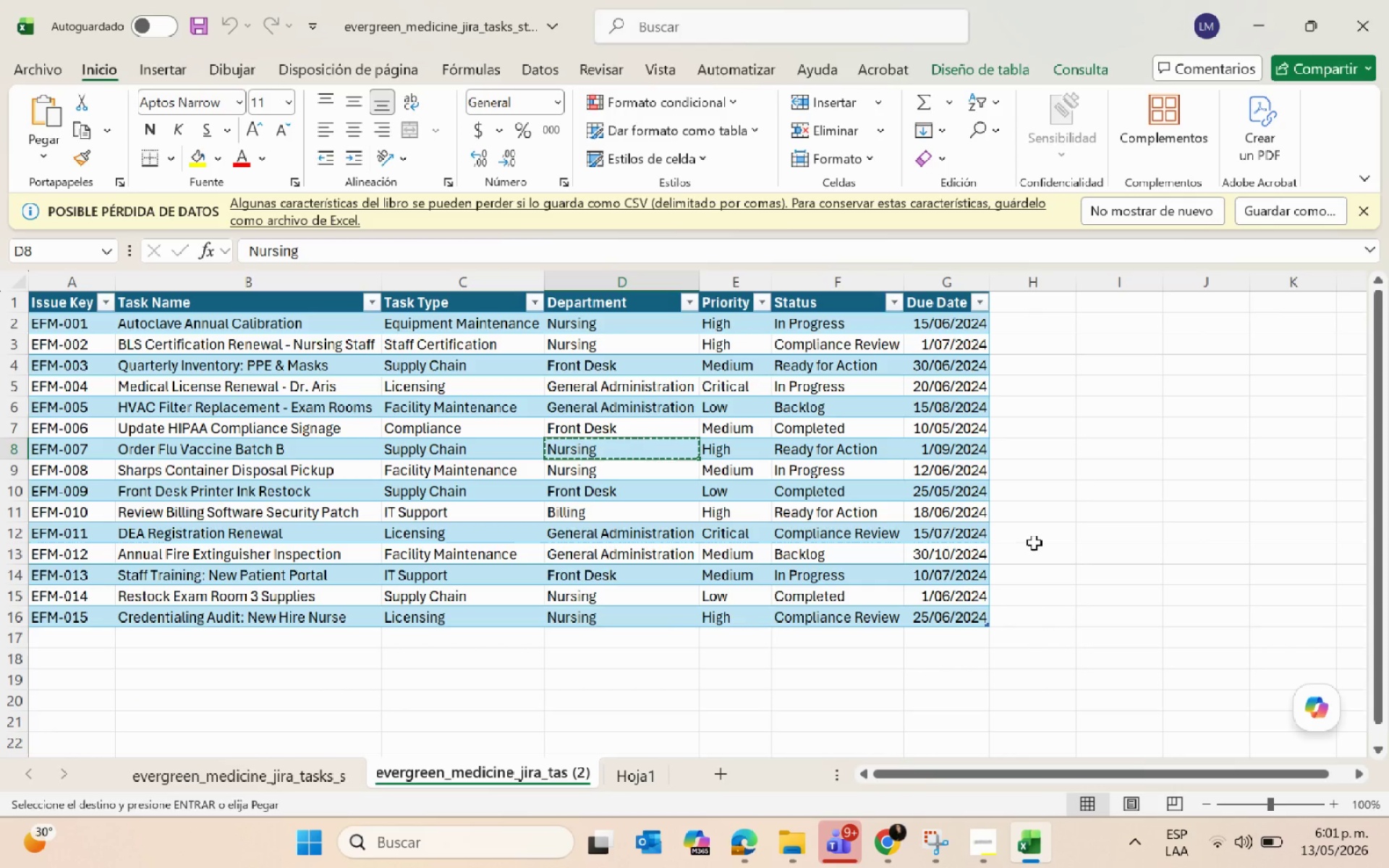 
scroll: coordinate [1033, 542], scroll_direction: up, amount: 10.0
 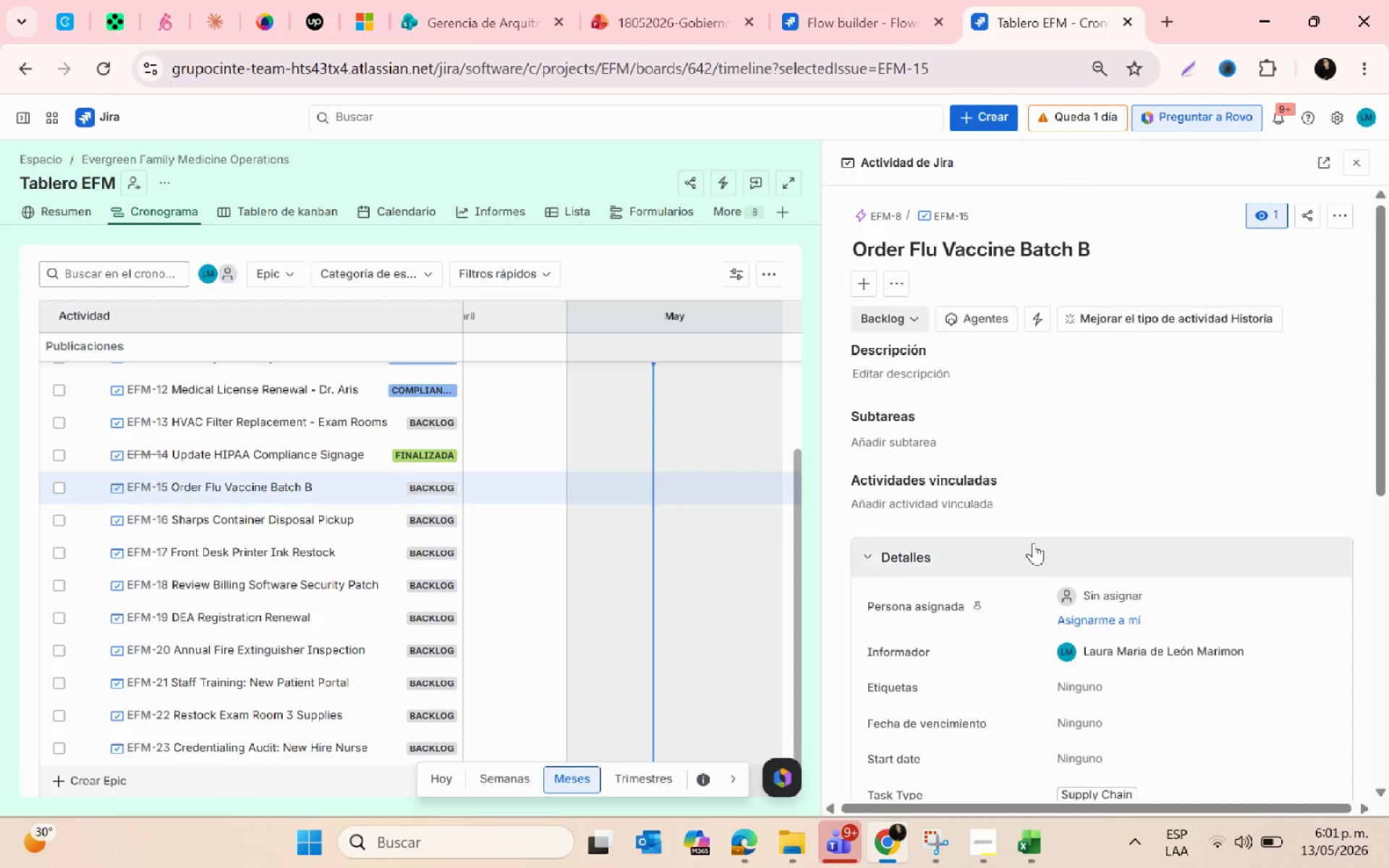 
key(Alt+AltLeft)
 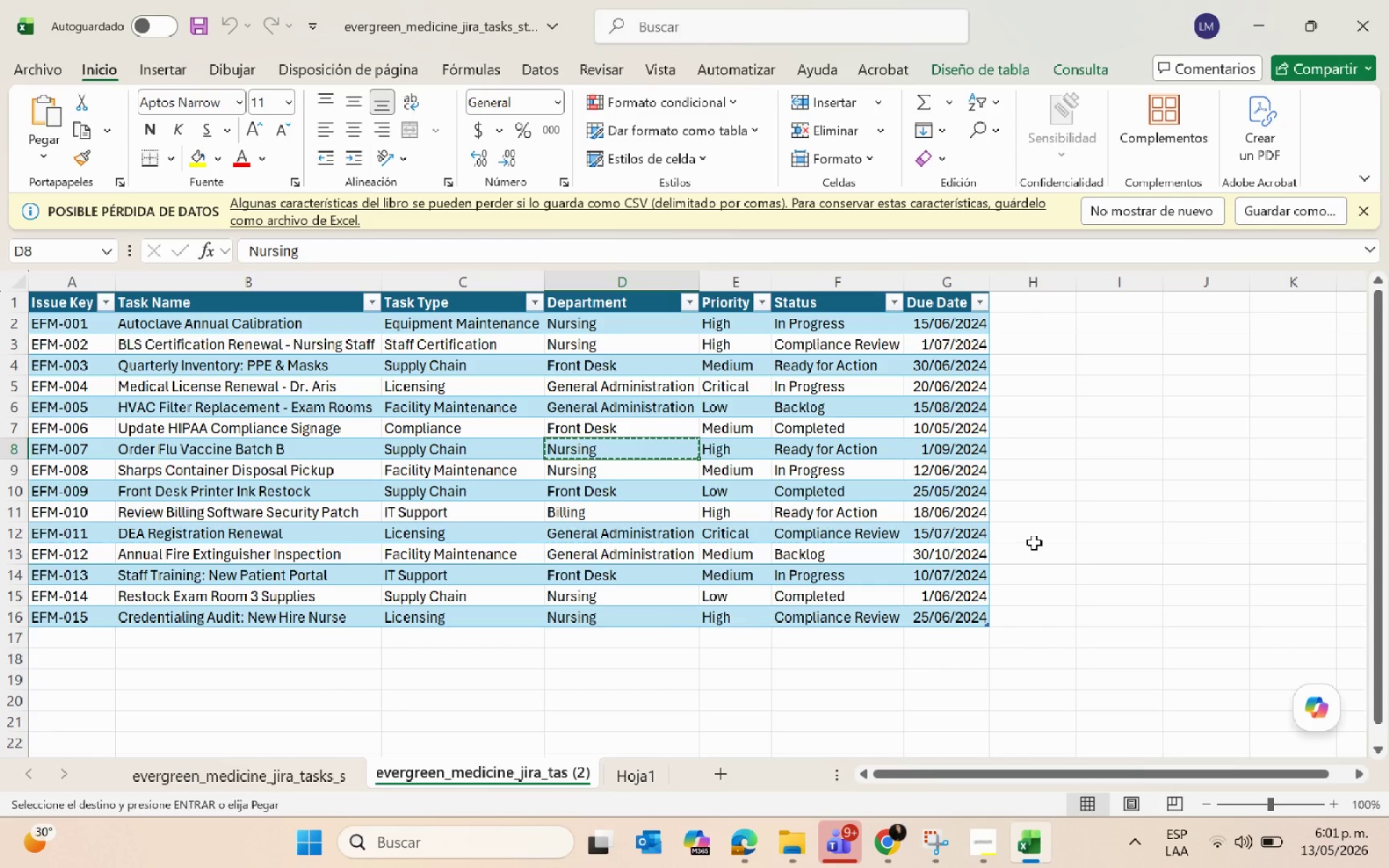 
key(Alt+Tab)
 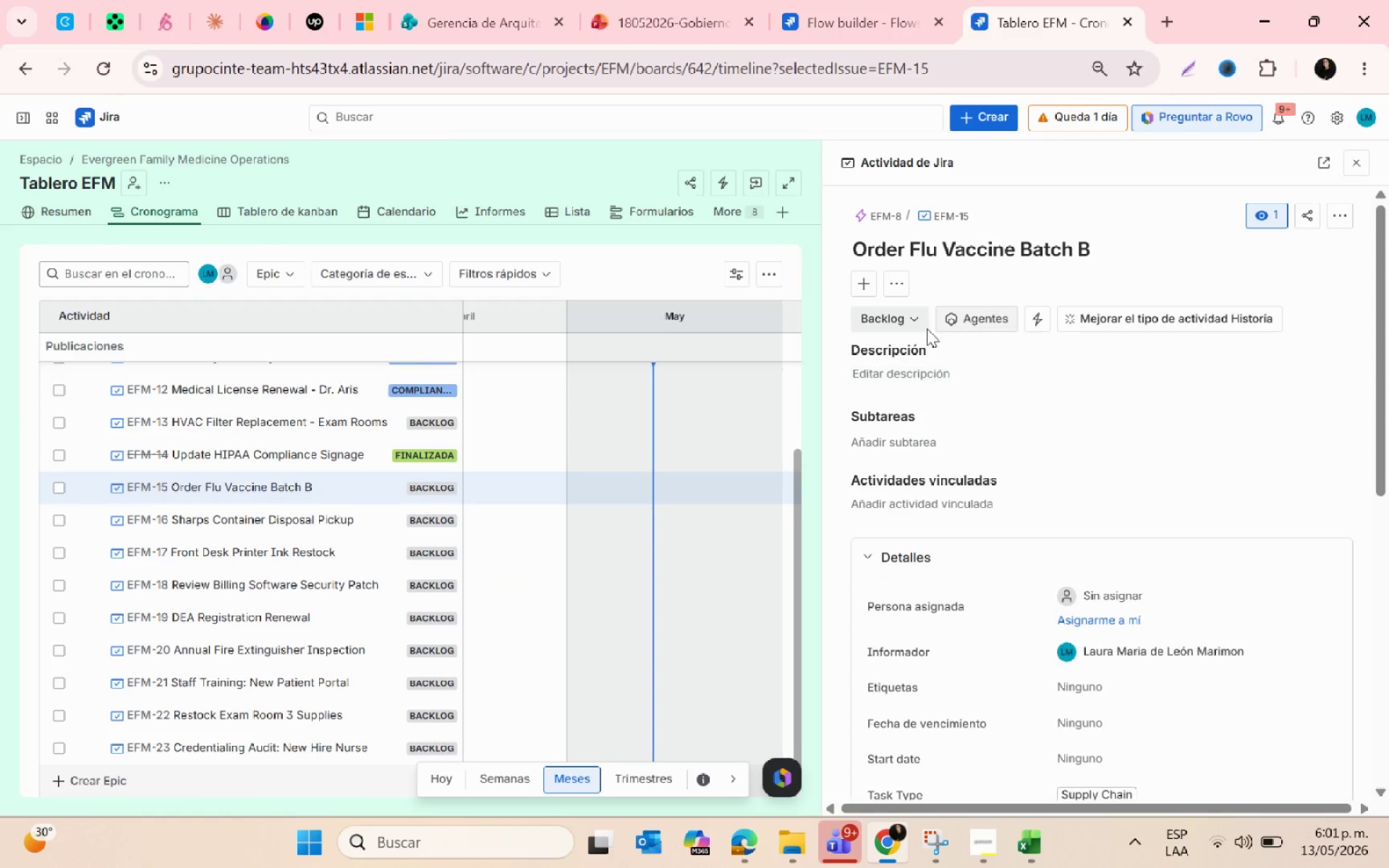 
left_click([909, 321])
 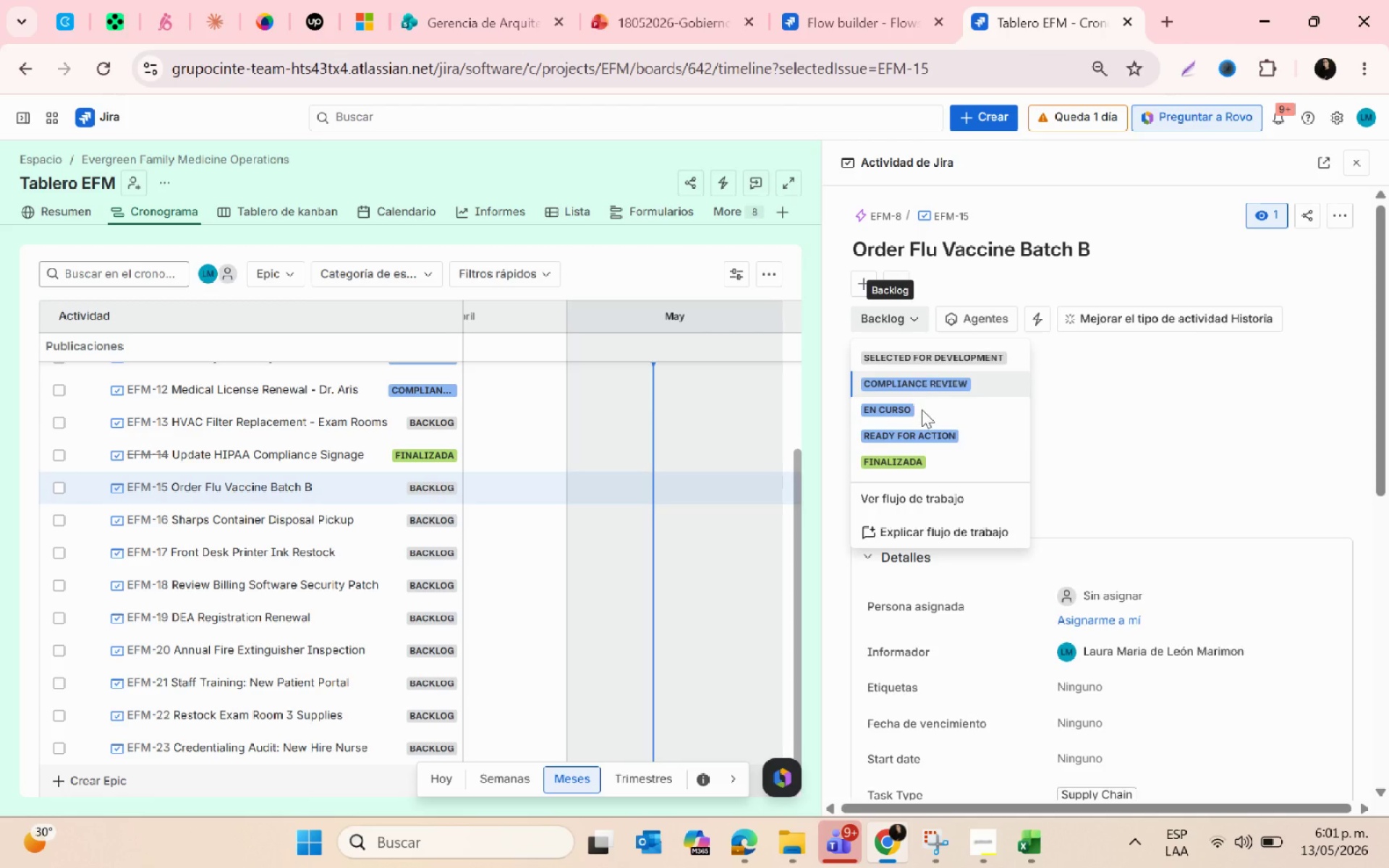 
left_click([930, 433])
 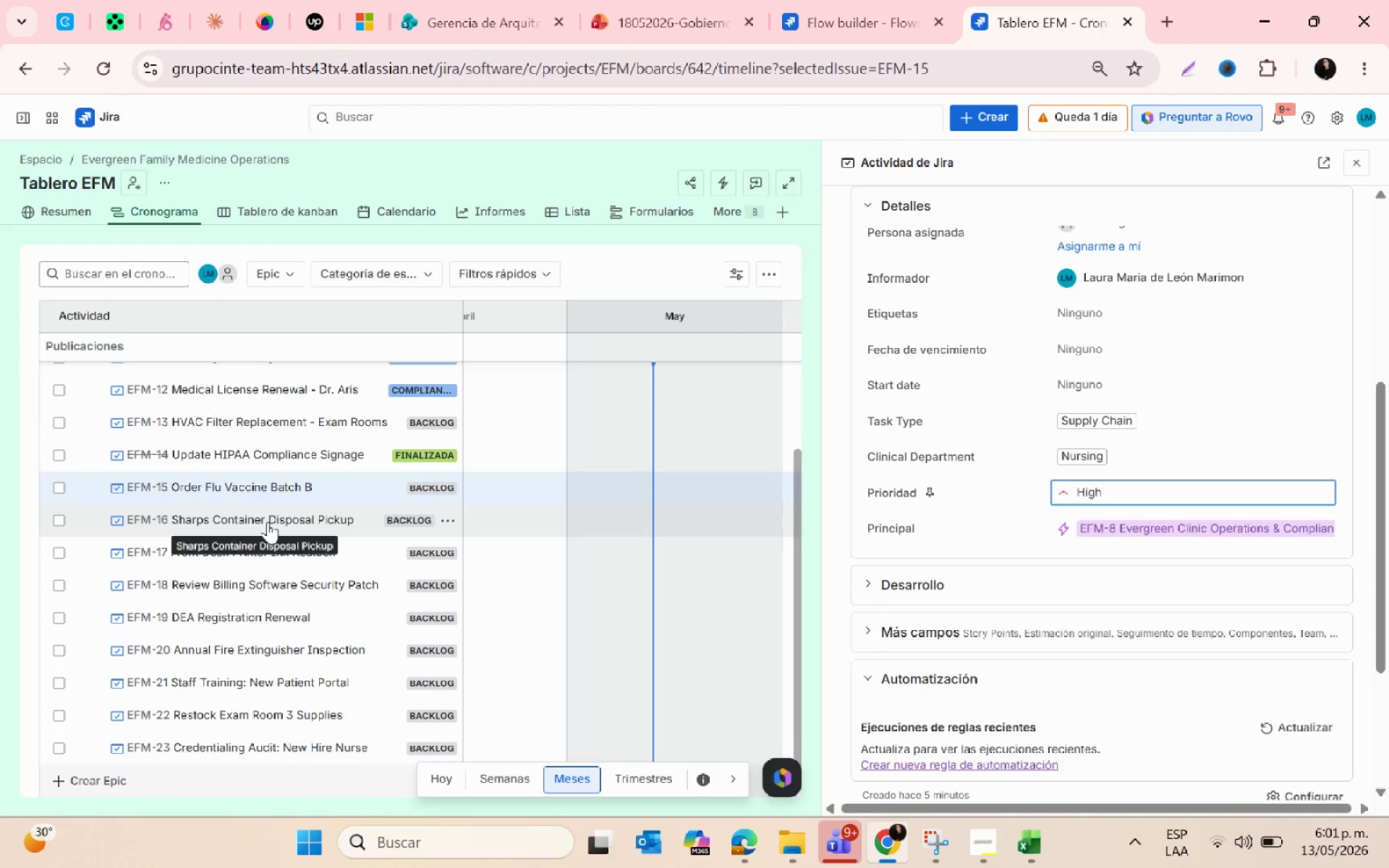 
left_click([268, 522])
 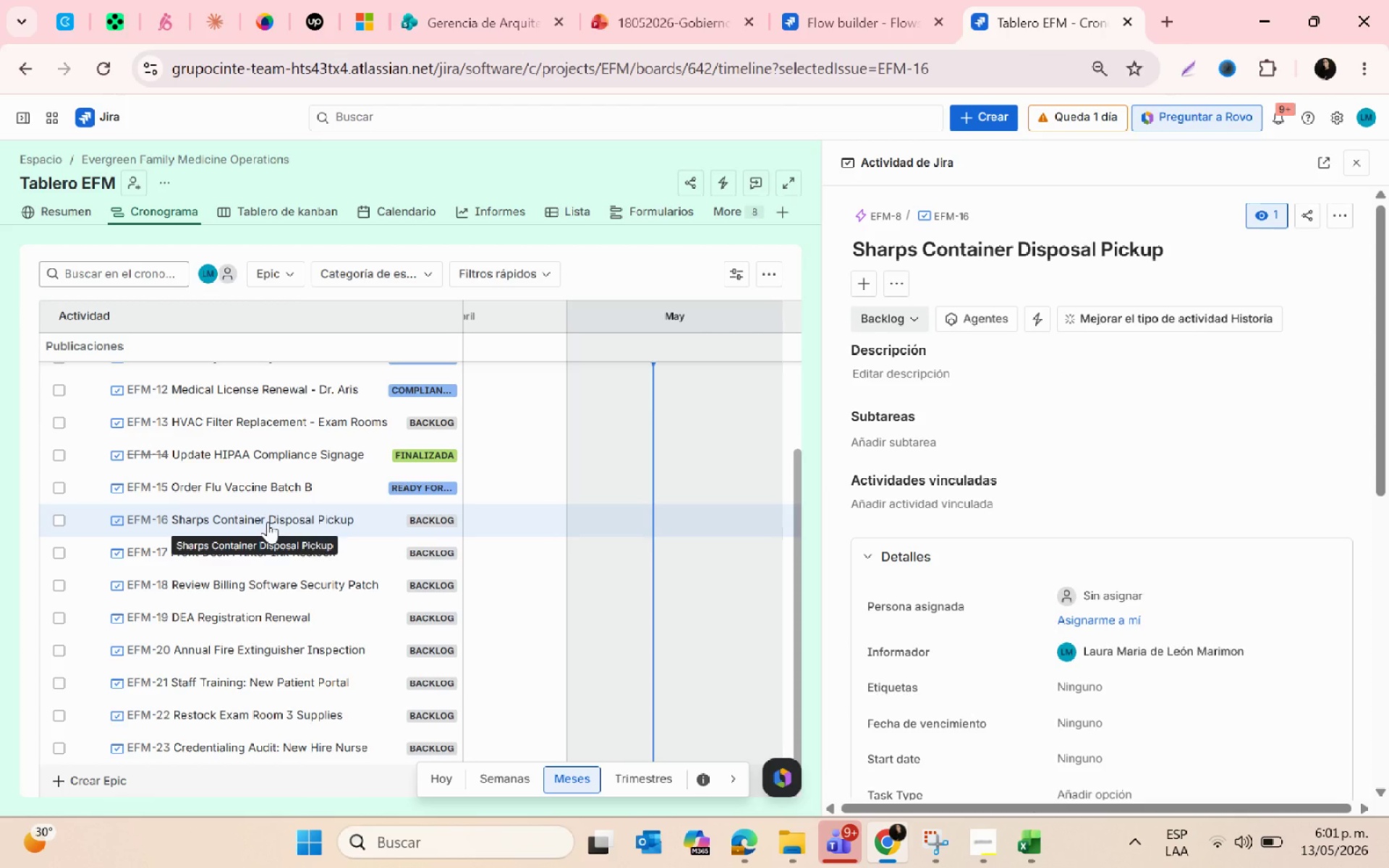 
scroll: coordinate [1079, 535], scroll_direction: down, amount: 3.0
 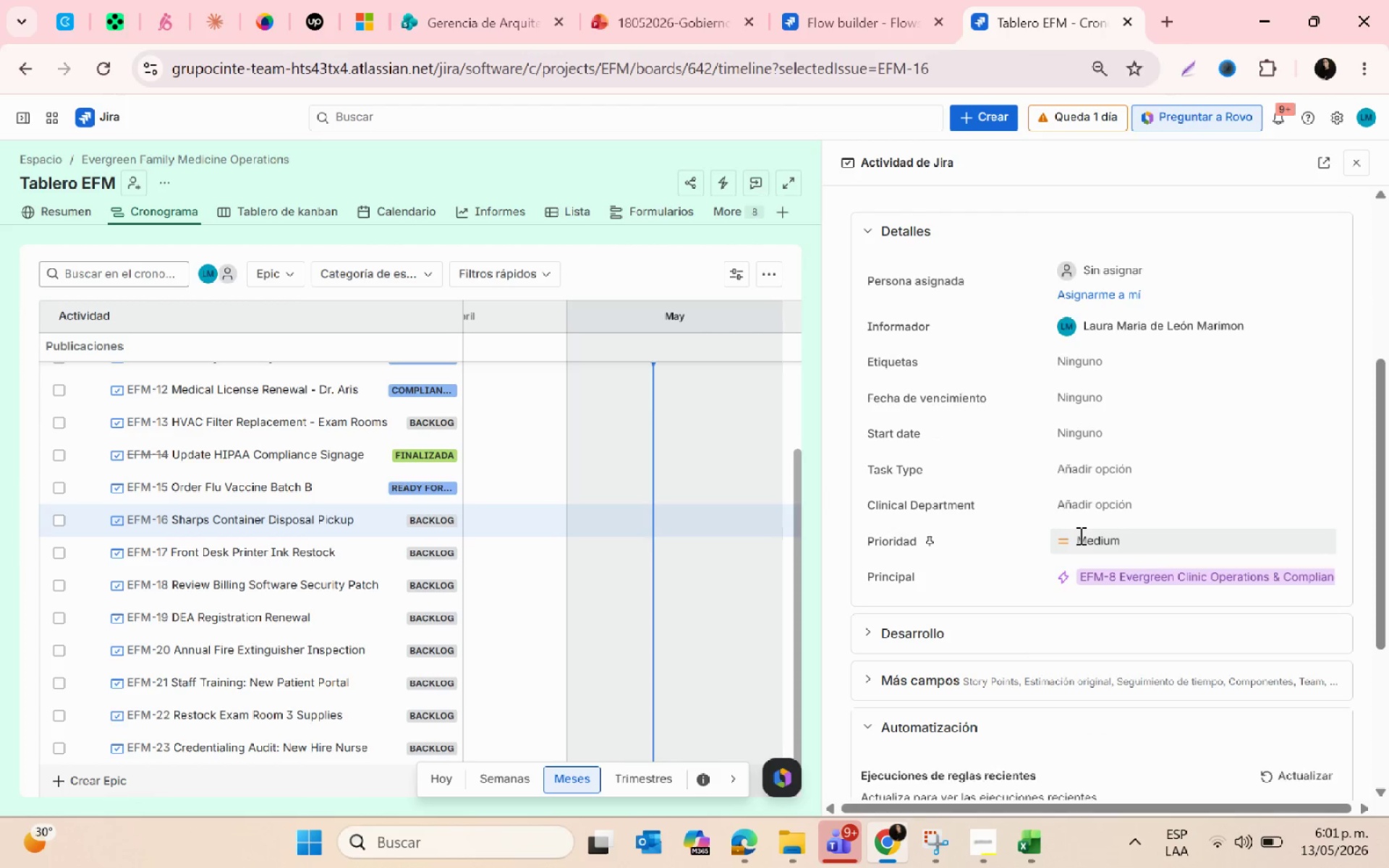 
key(Alt+AltLeft)
 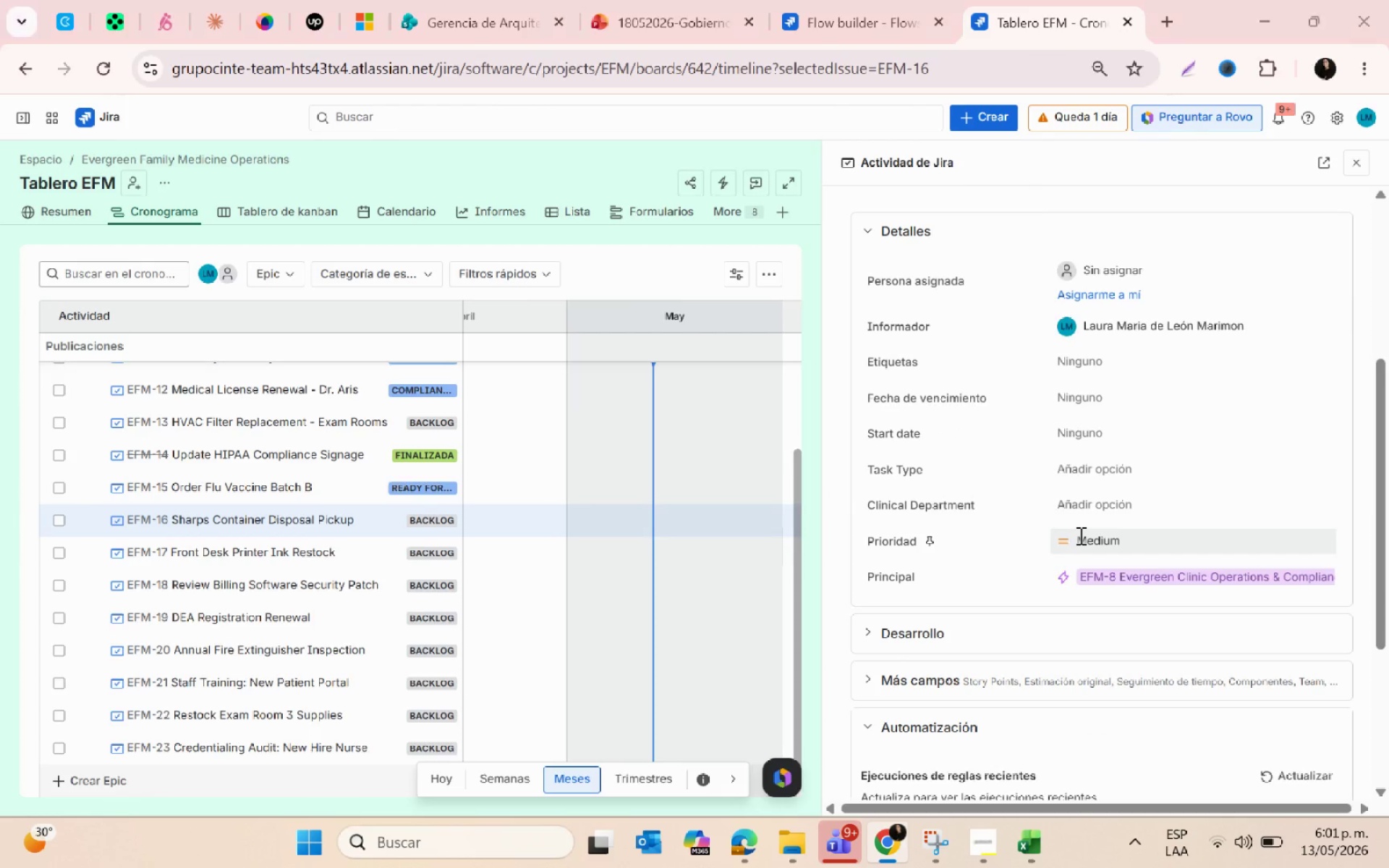 
key(Alt+Tab)
 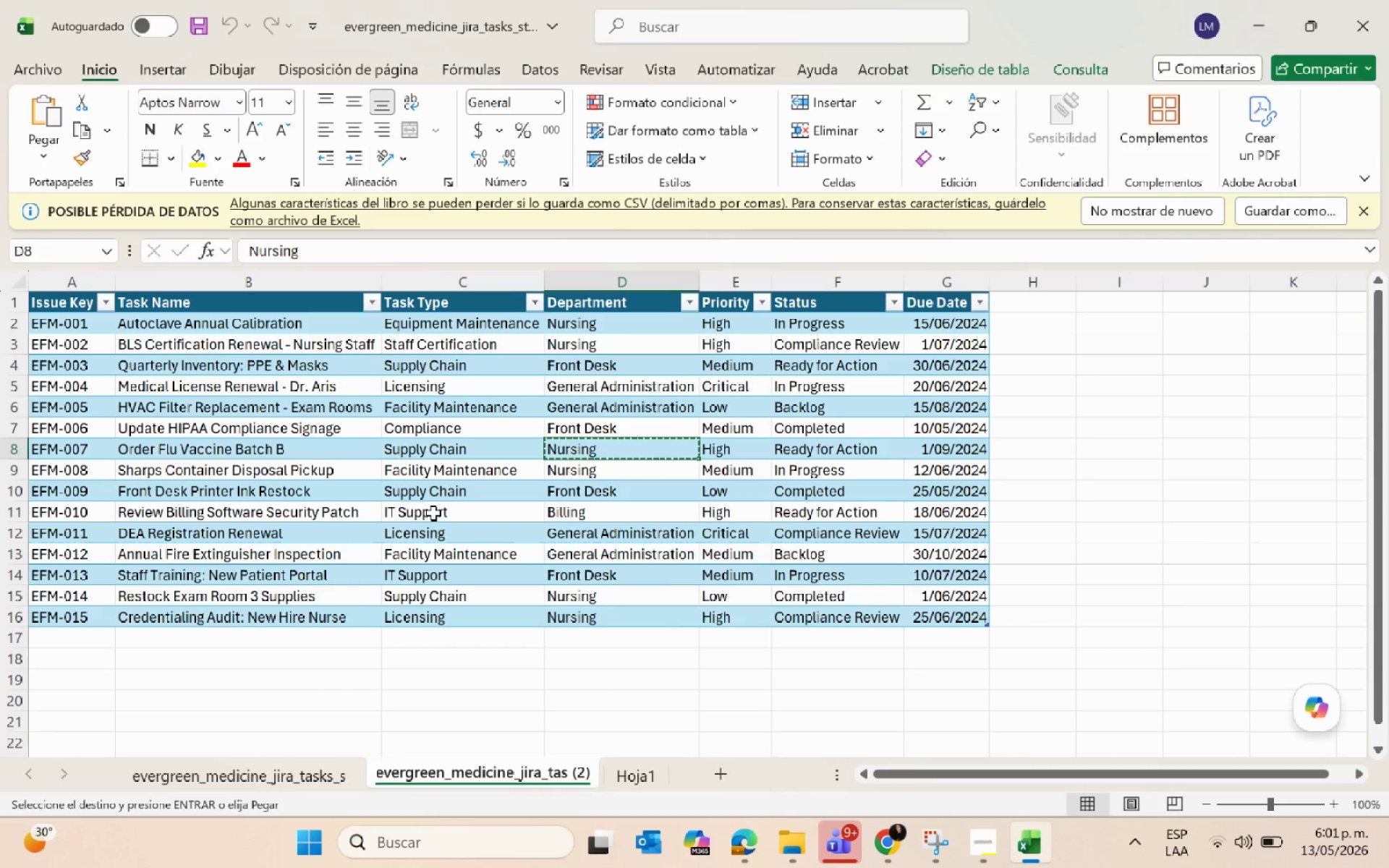 
key(Escape)
 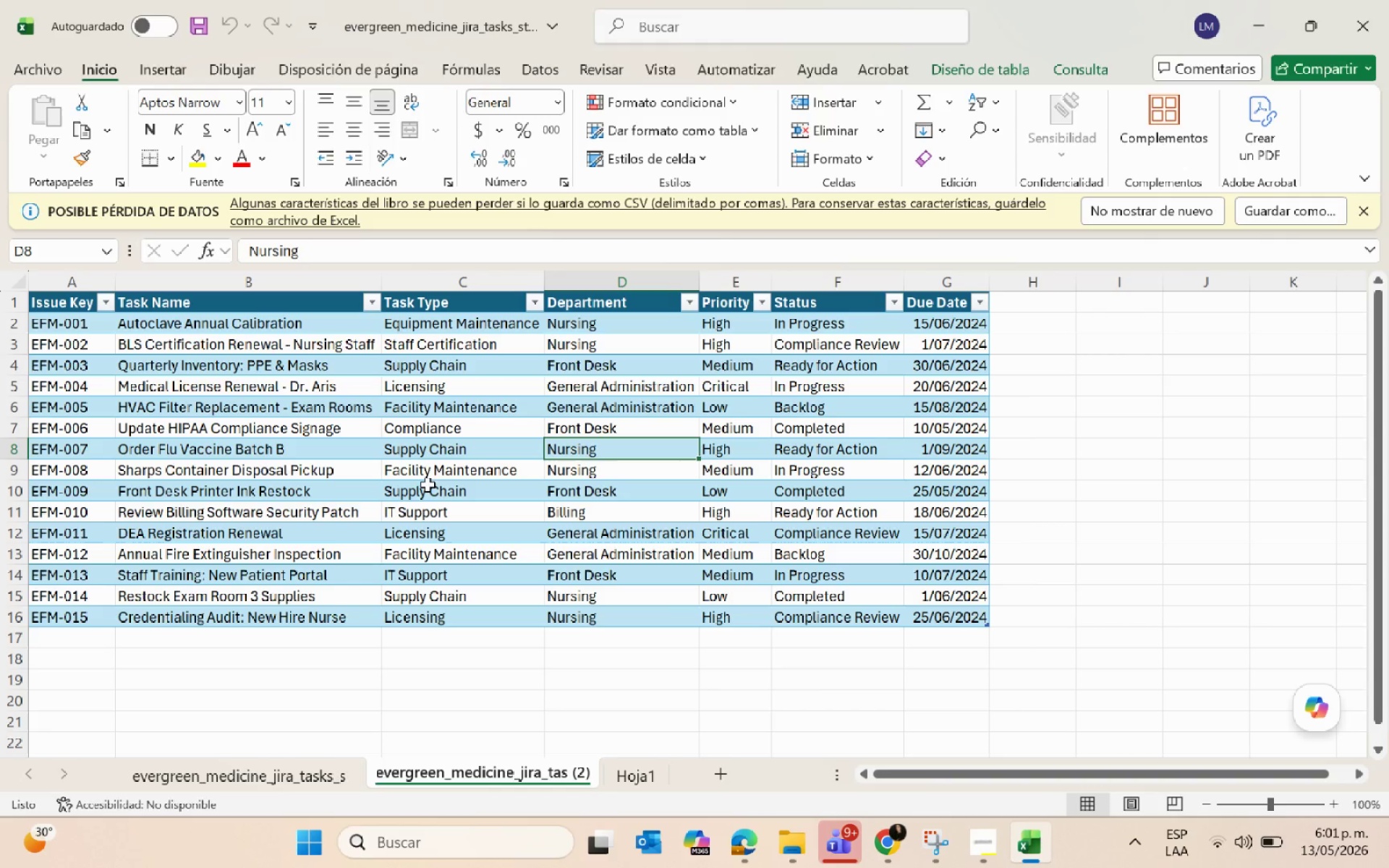 
left_click([432, 468])
 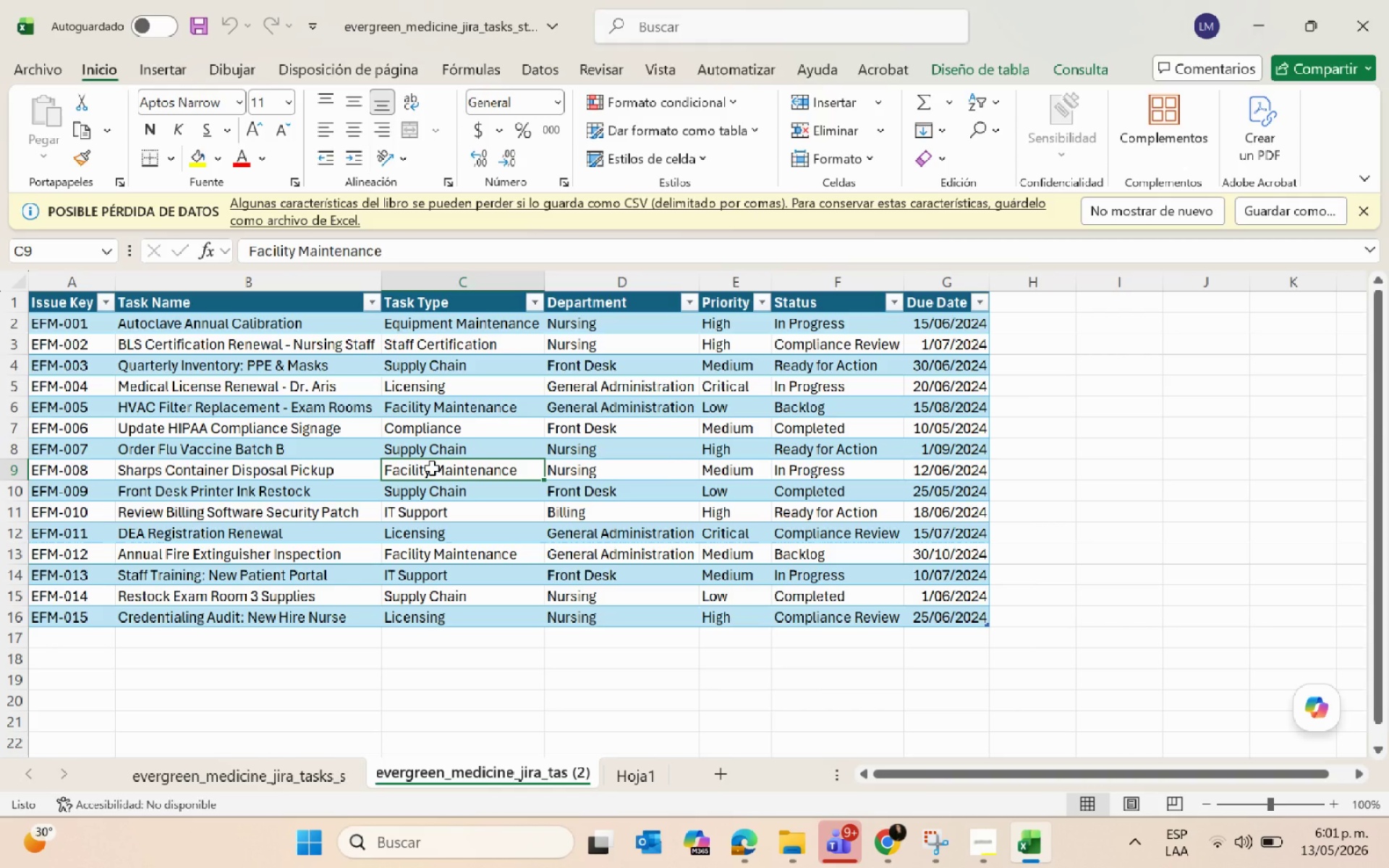 
key(Control+C)
 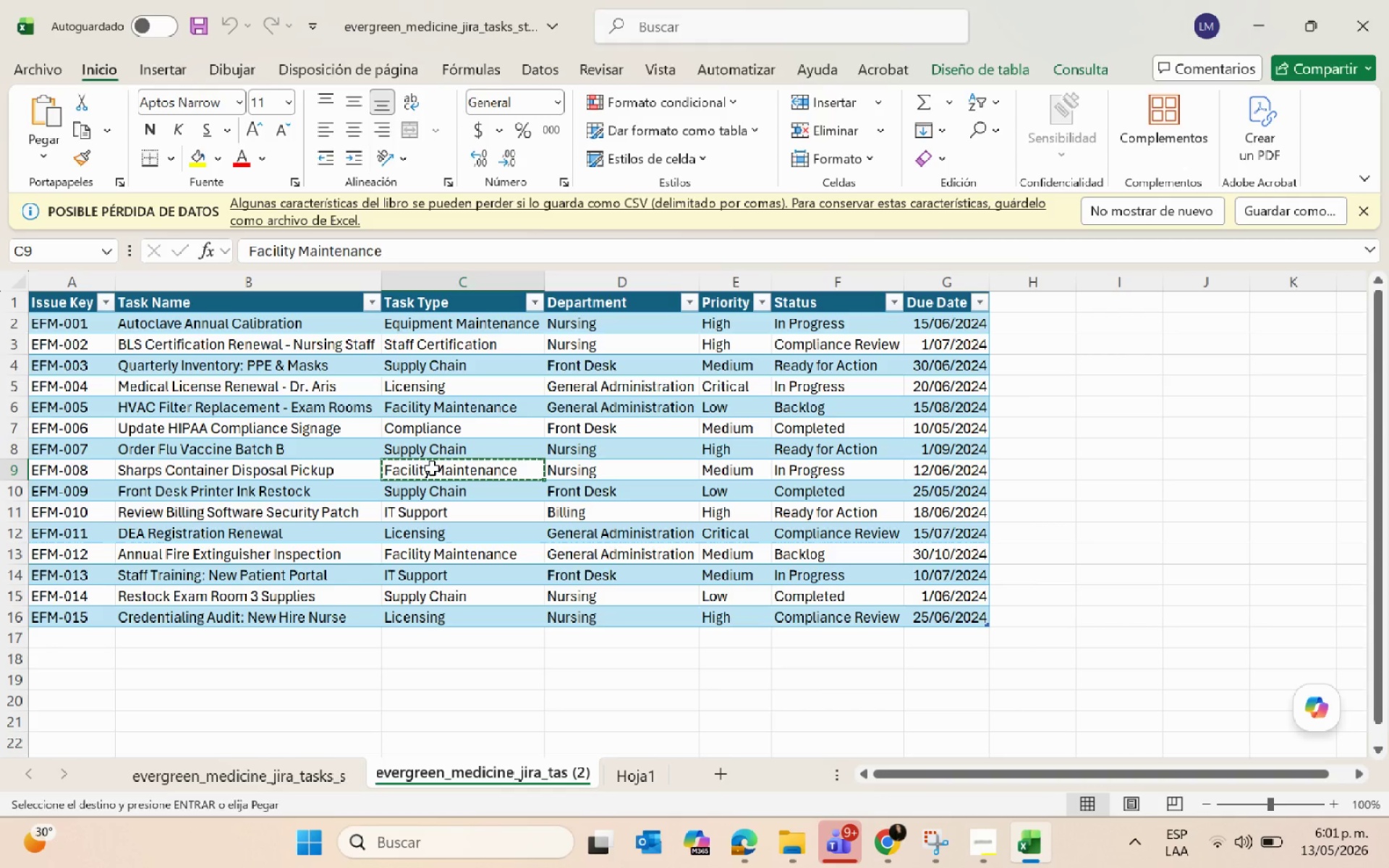 
key(Alt+AltLeft)
 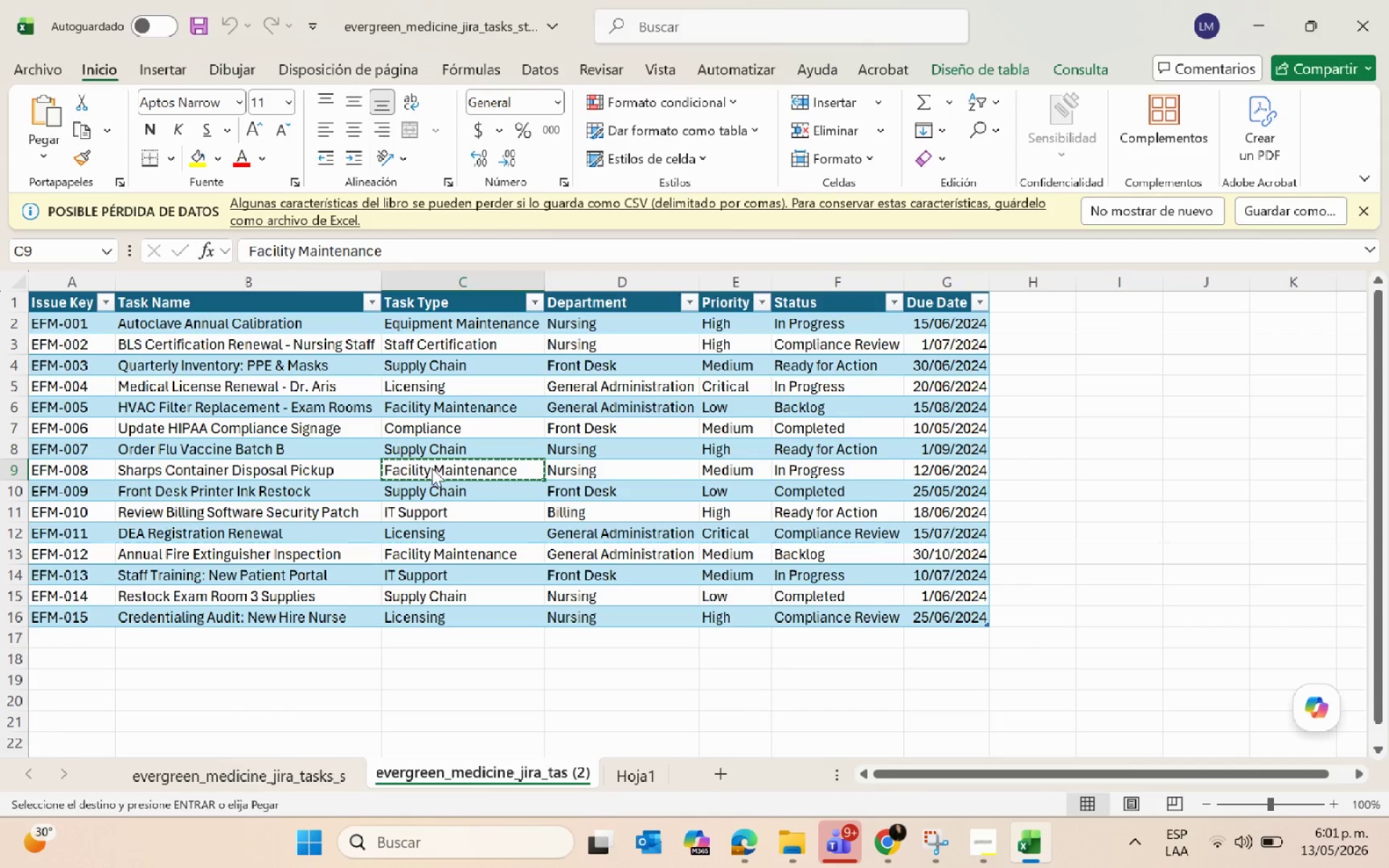 
key(Alt+Tab)
 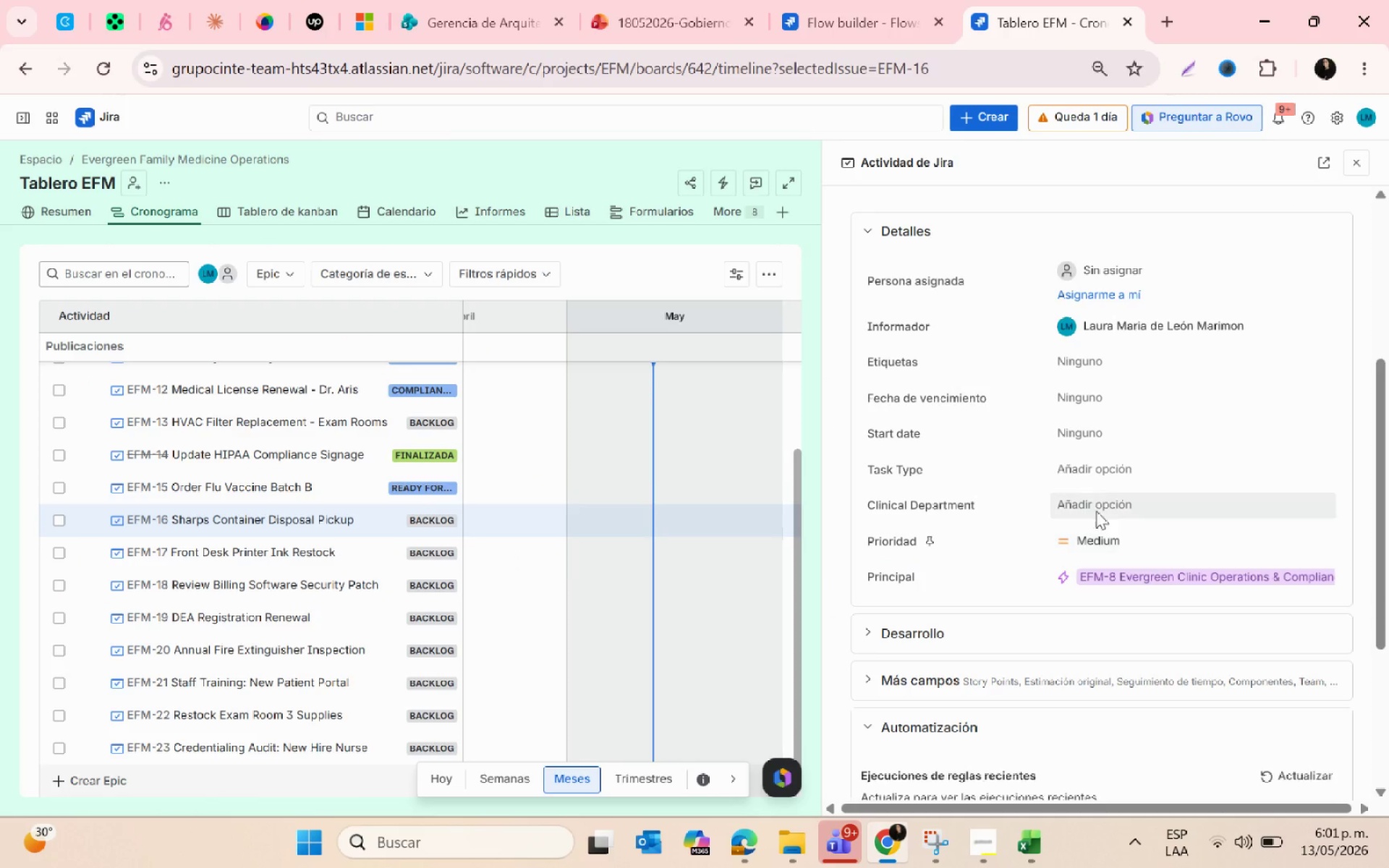 
left_click([1092, 503])
 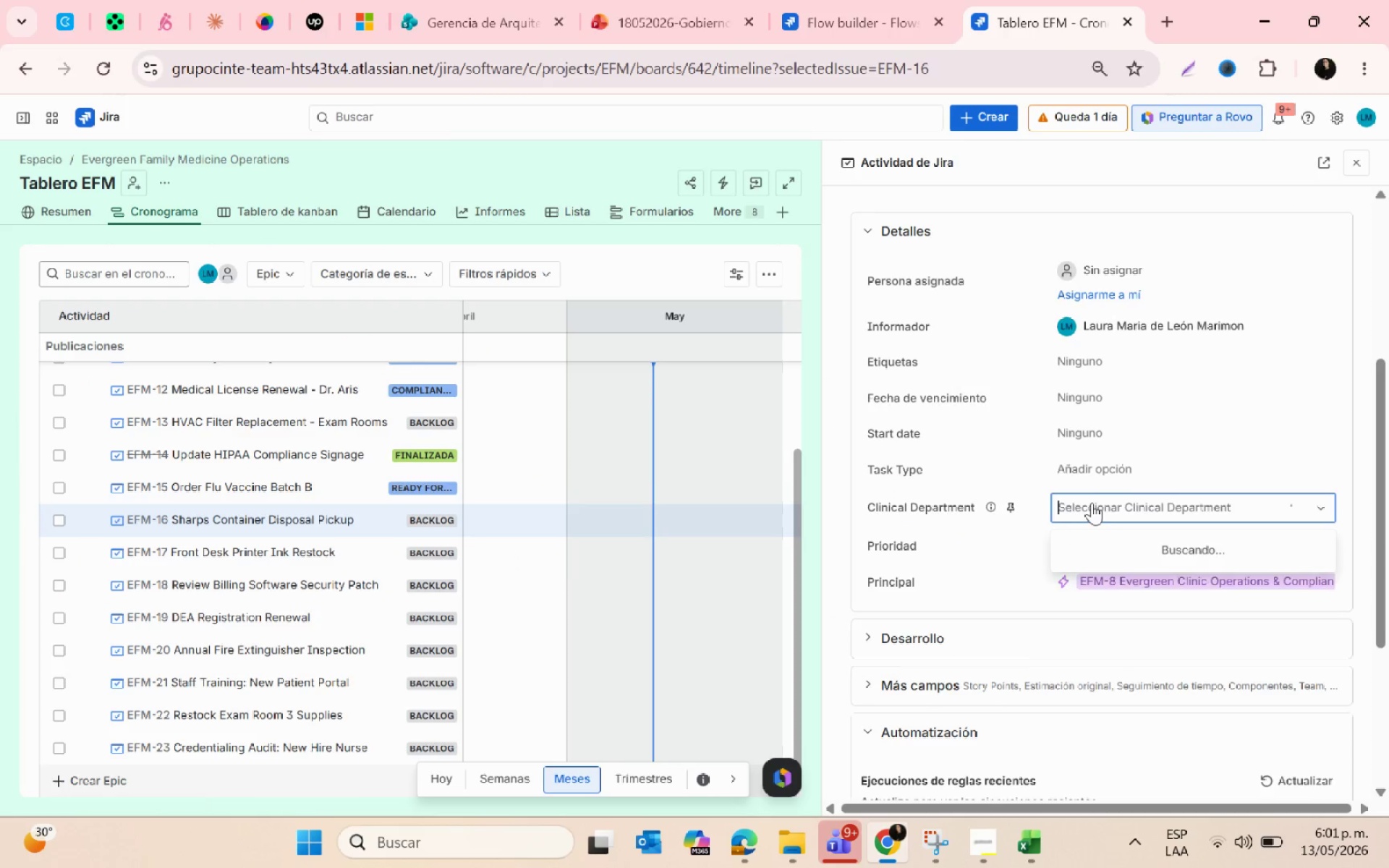 
key(Control+V)
 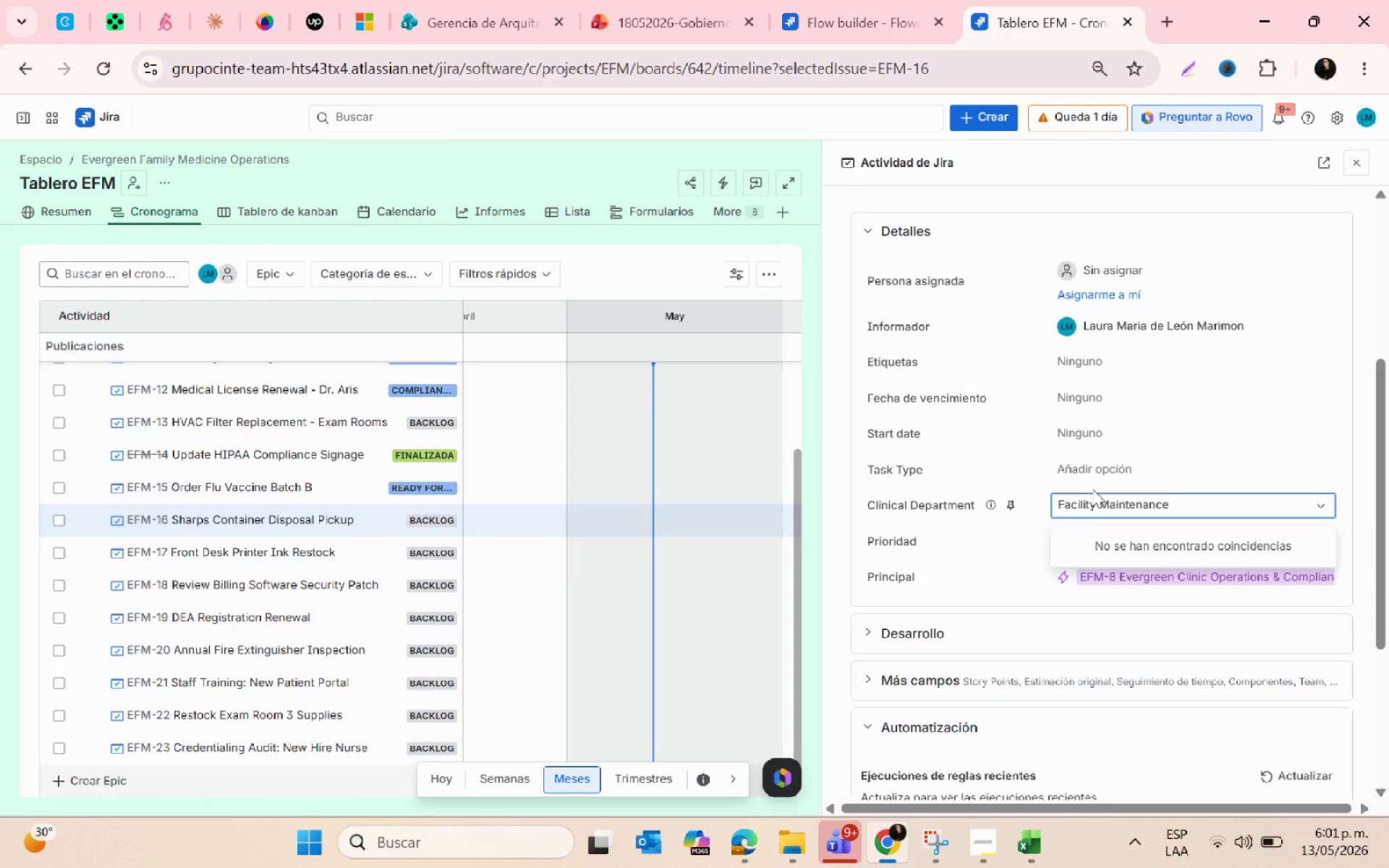 
left_click([1080, 471])
 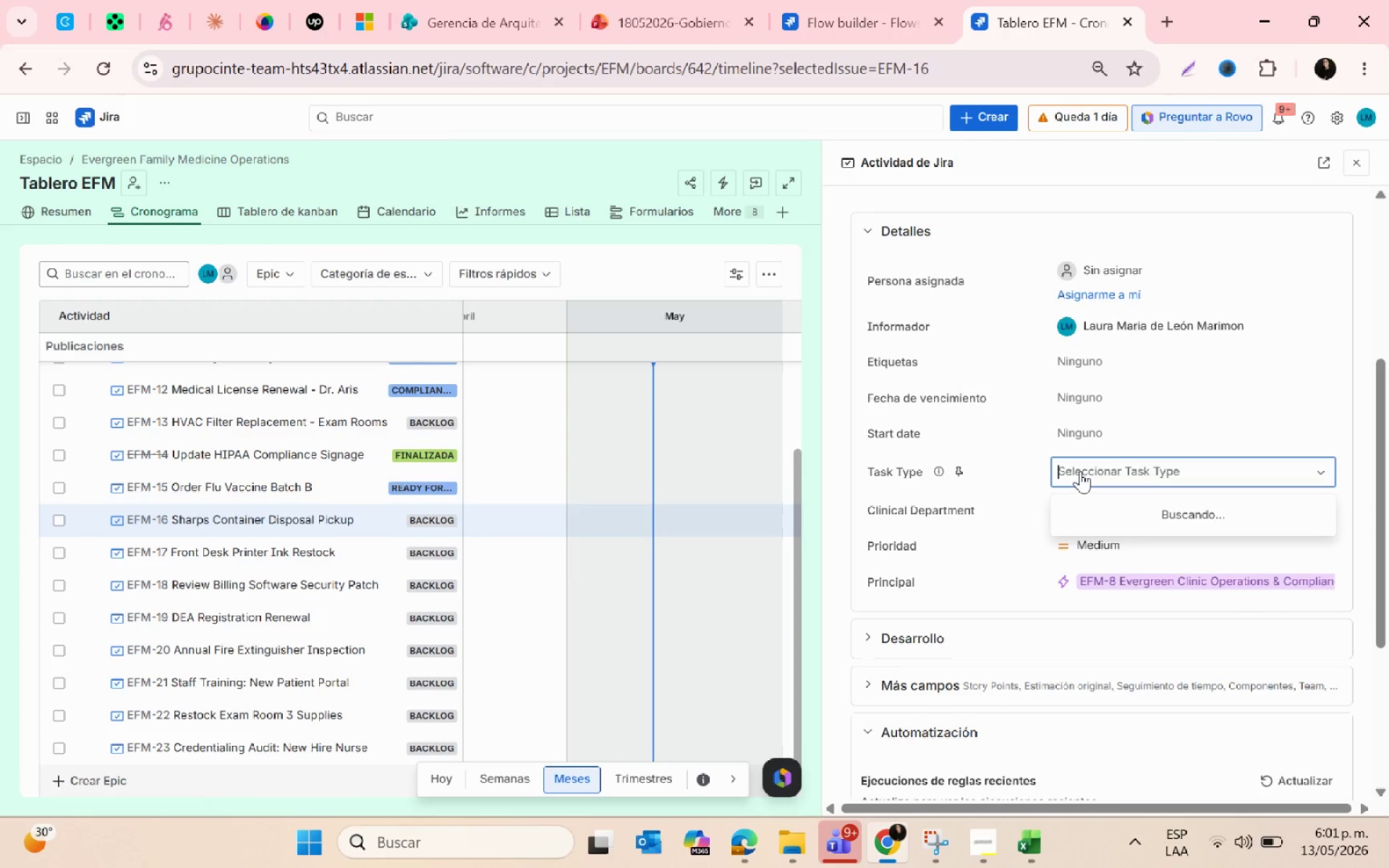 
key(Control+V)
 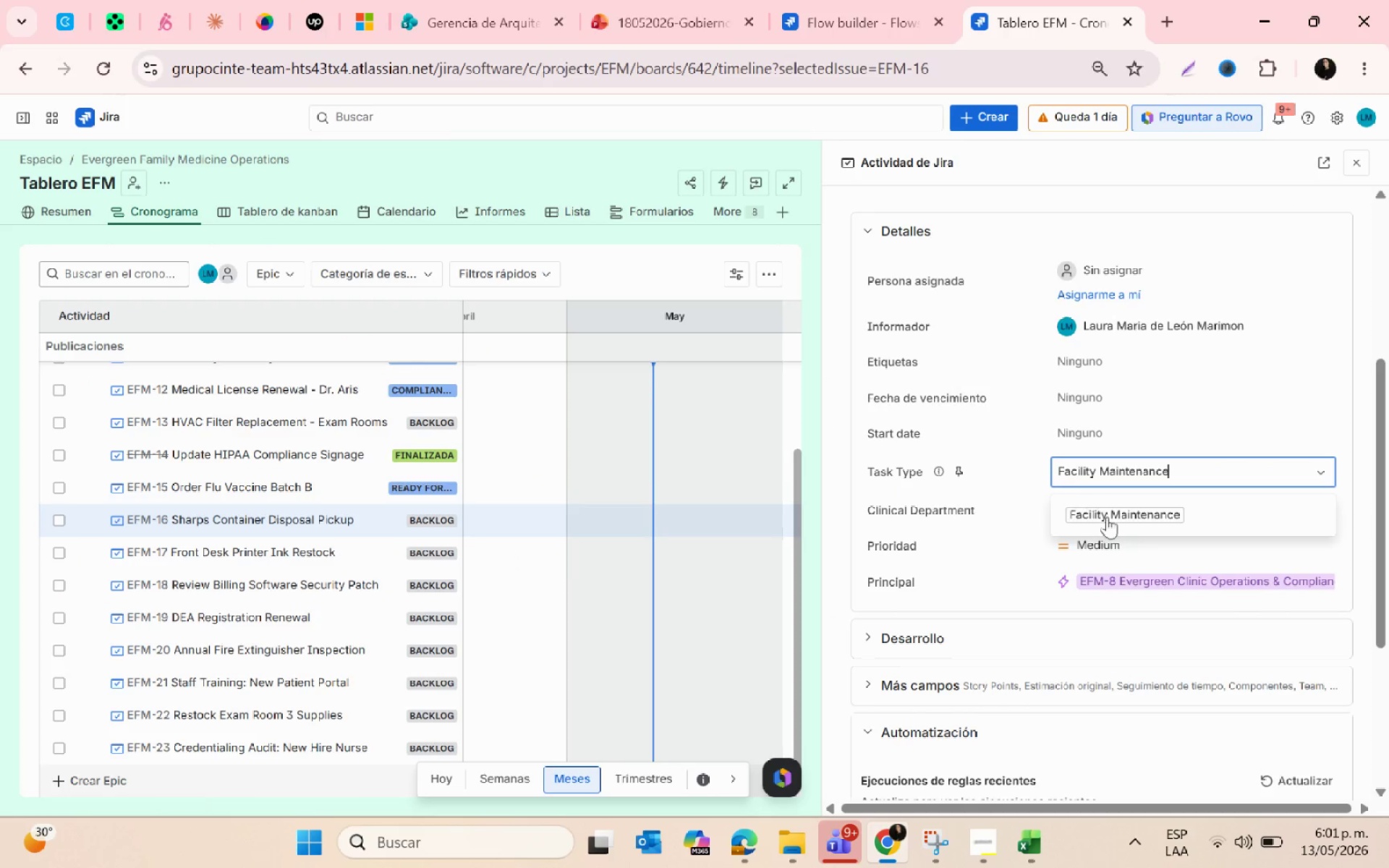 
left_click([1108, 517])
 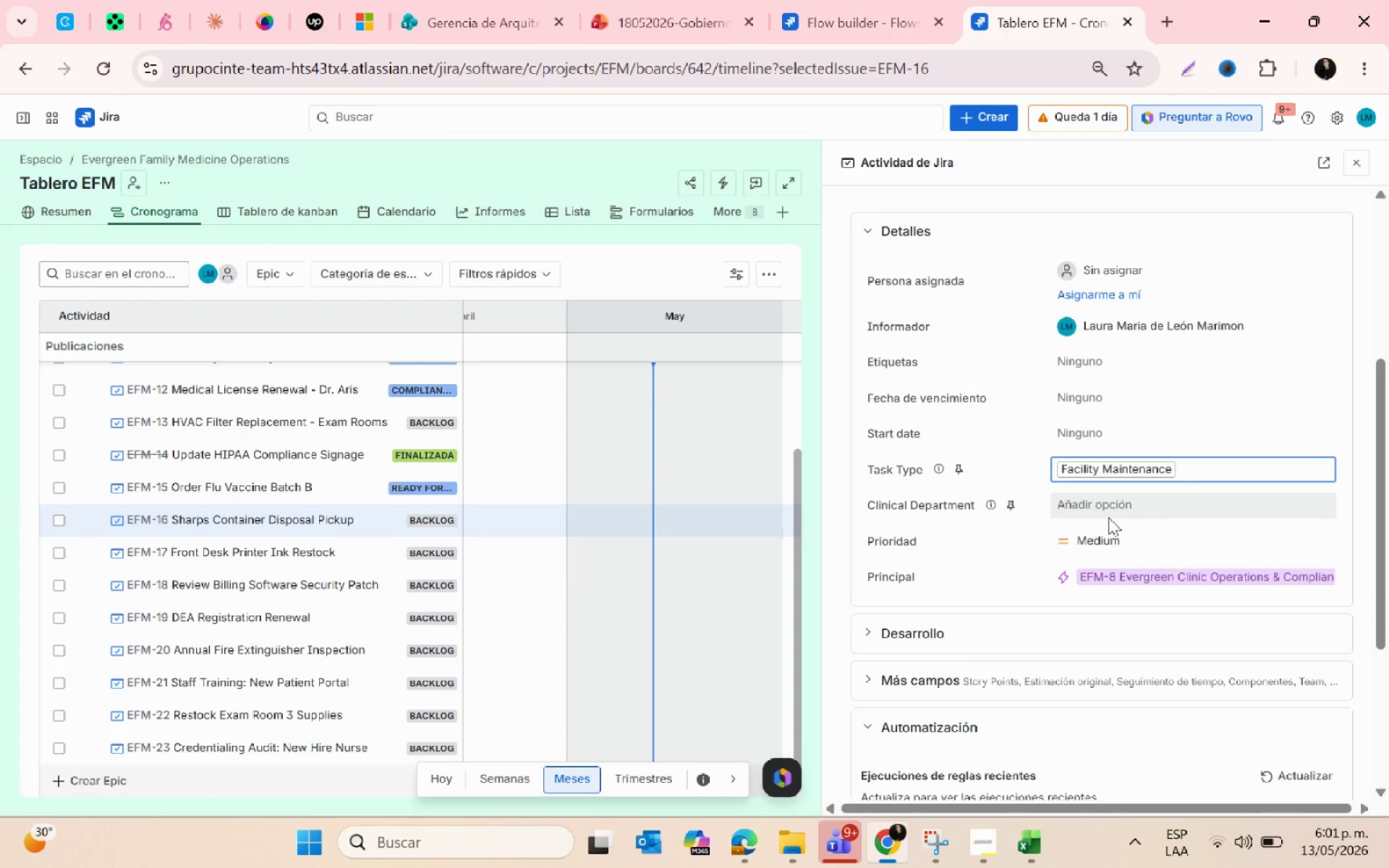 
key(Alt+AltLeft)
 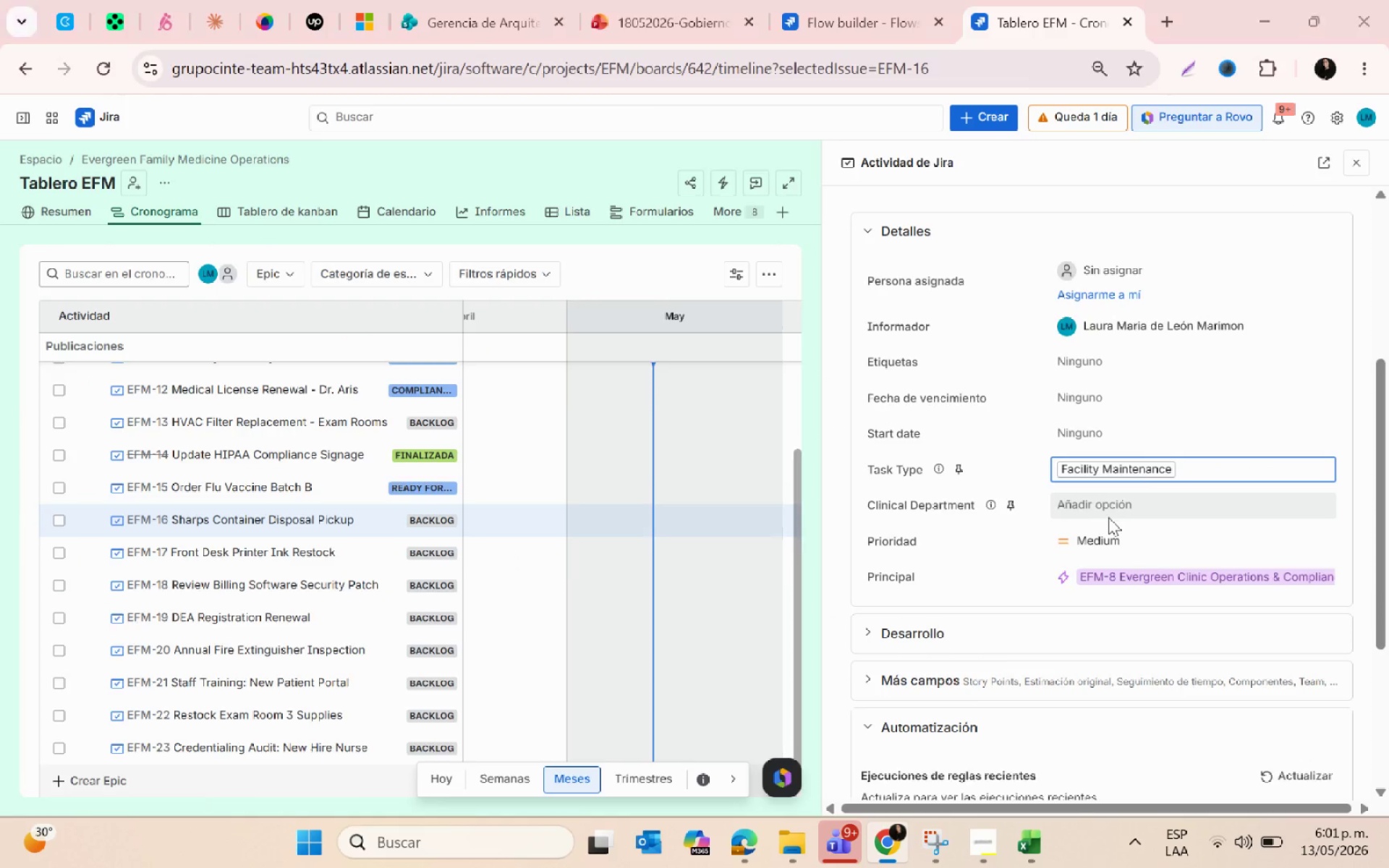 
key(Alt+Tab)
 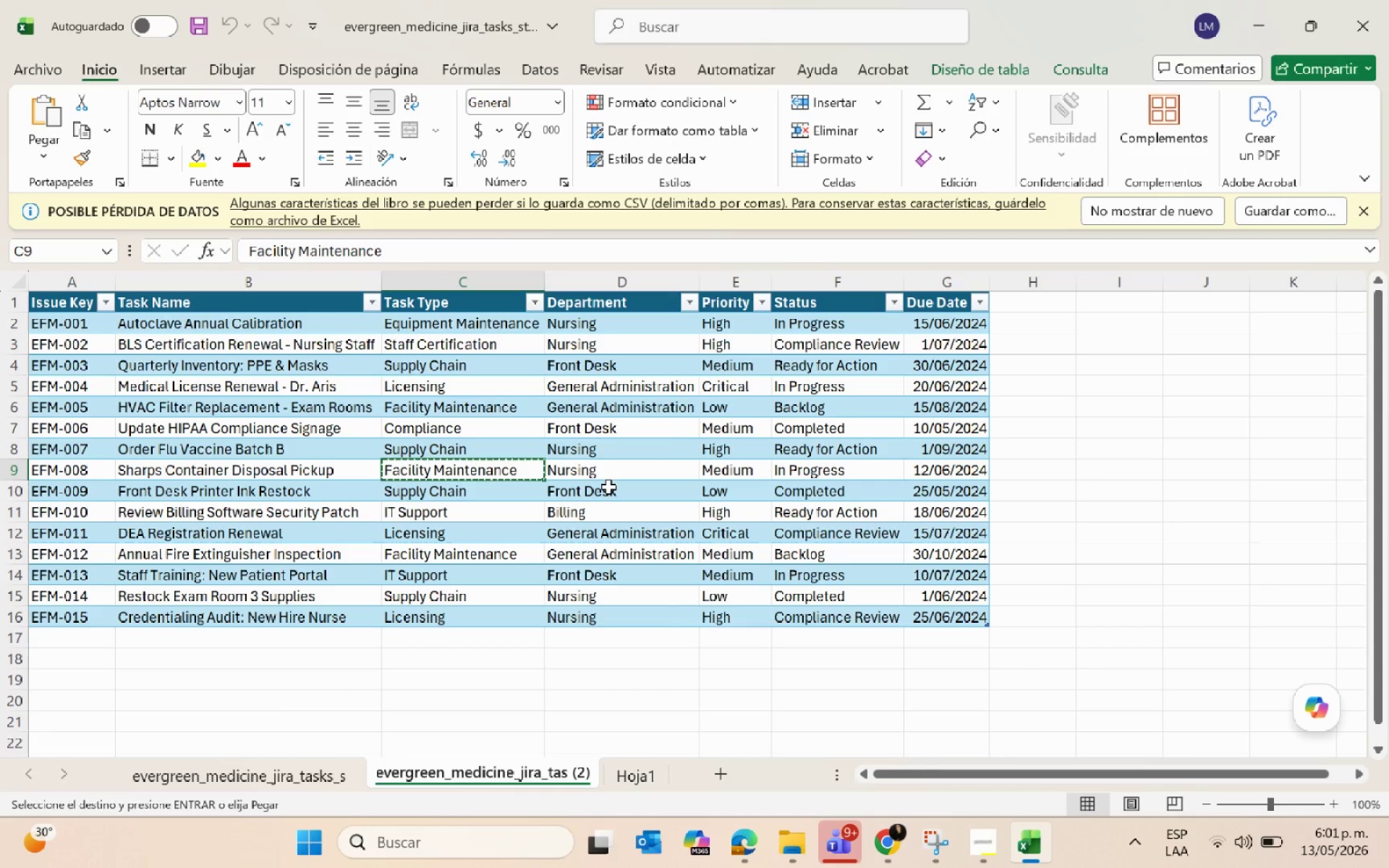 
left_click([607, 461])
 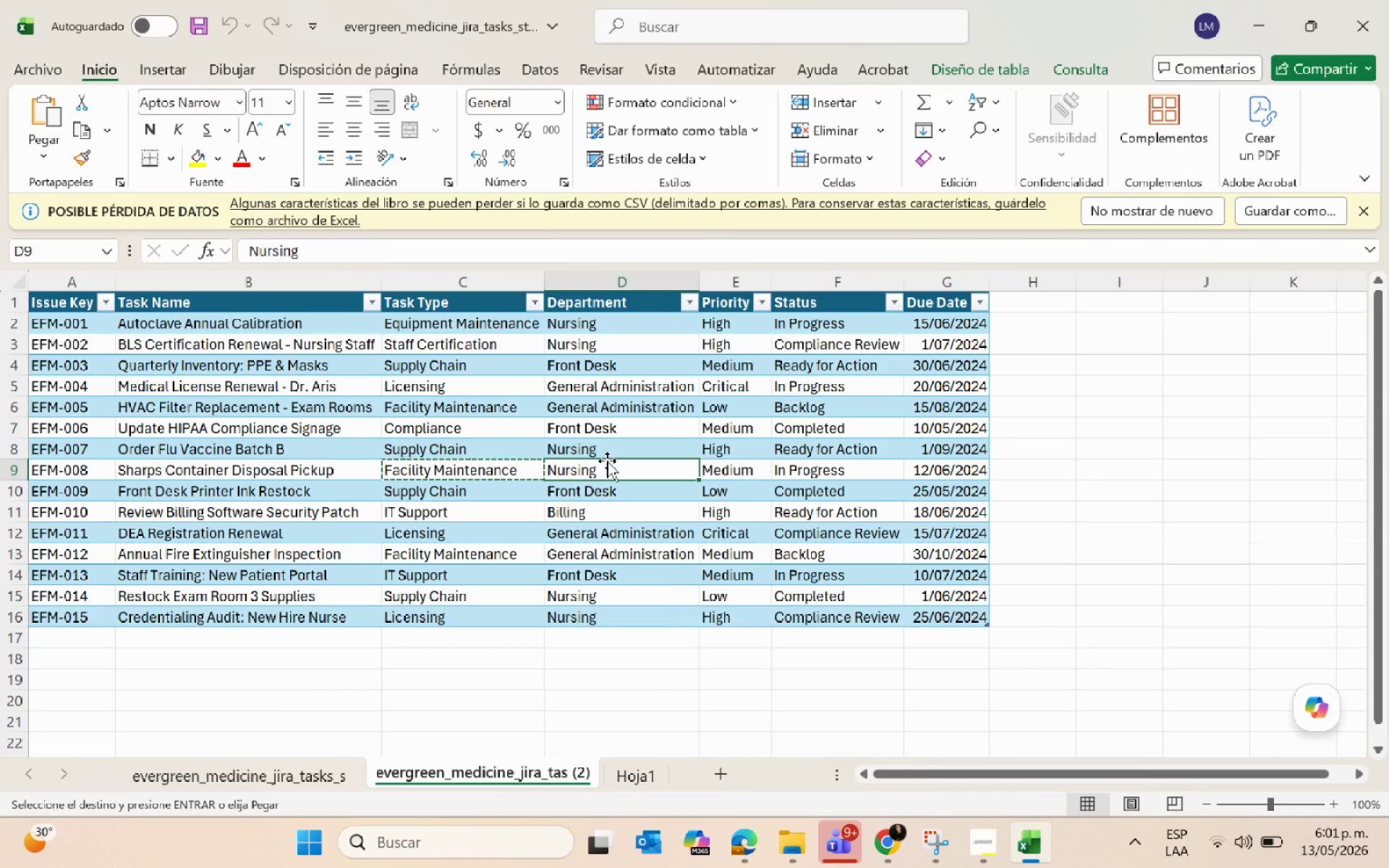 
key(Control+C)
 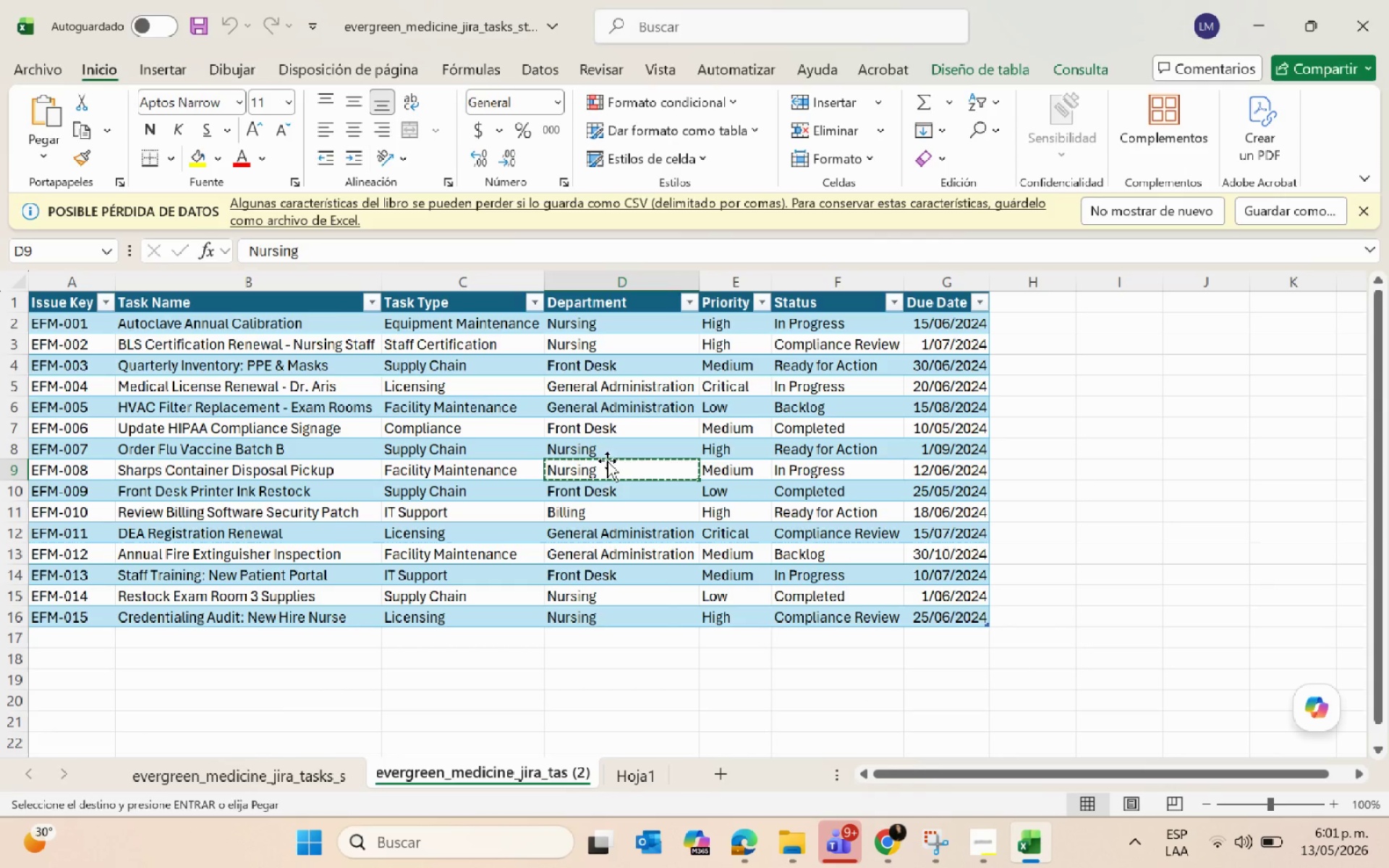 
key(Alt+AltLeft)
 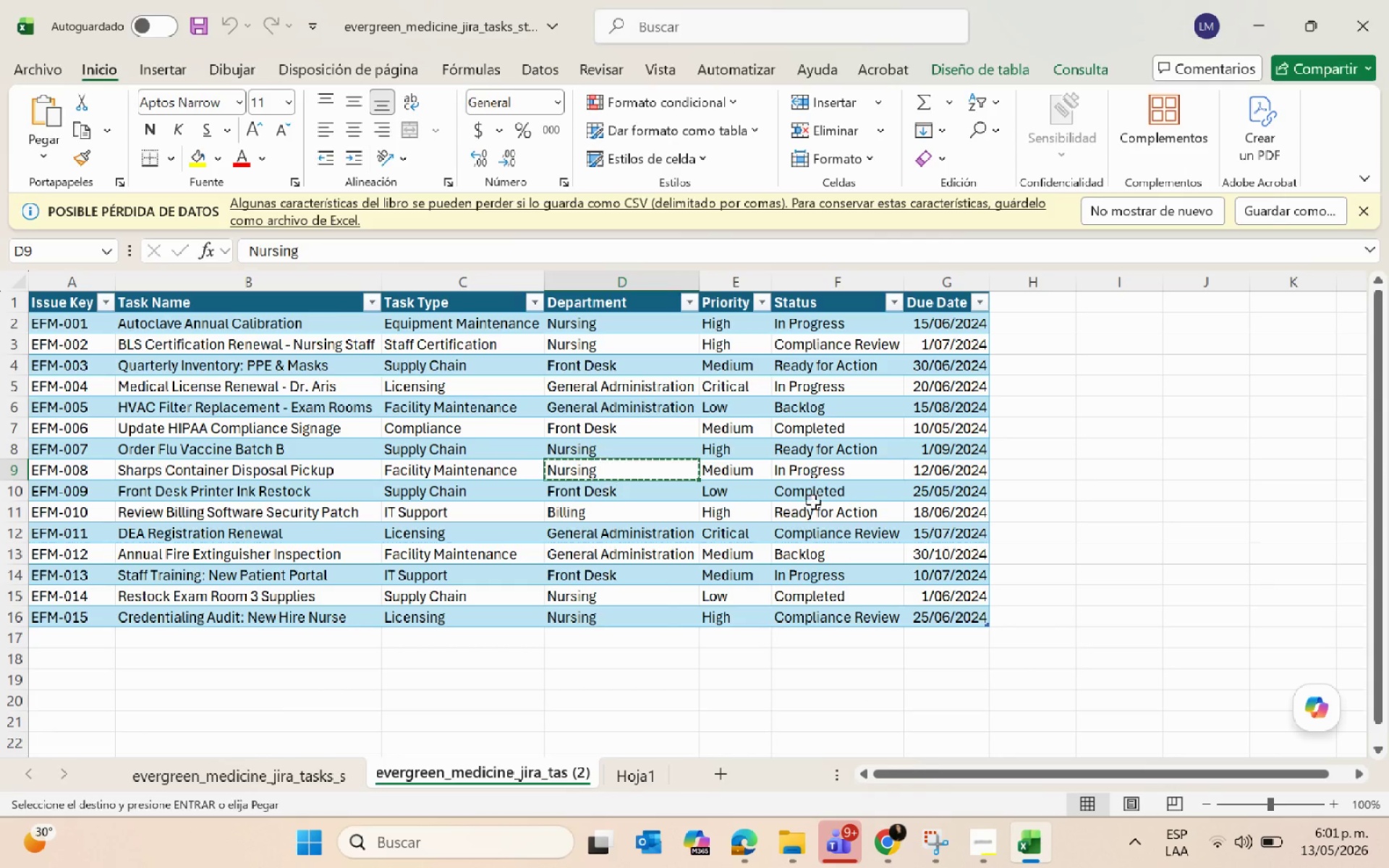 
key(Alt+Tab)
 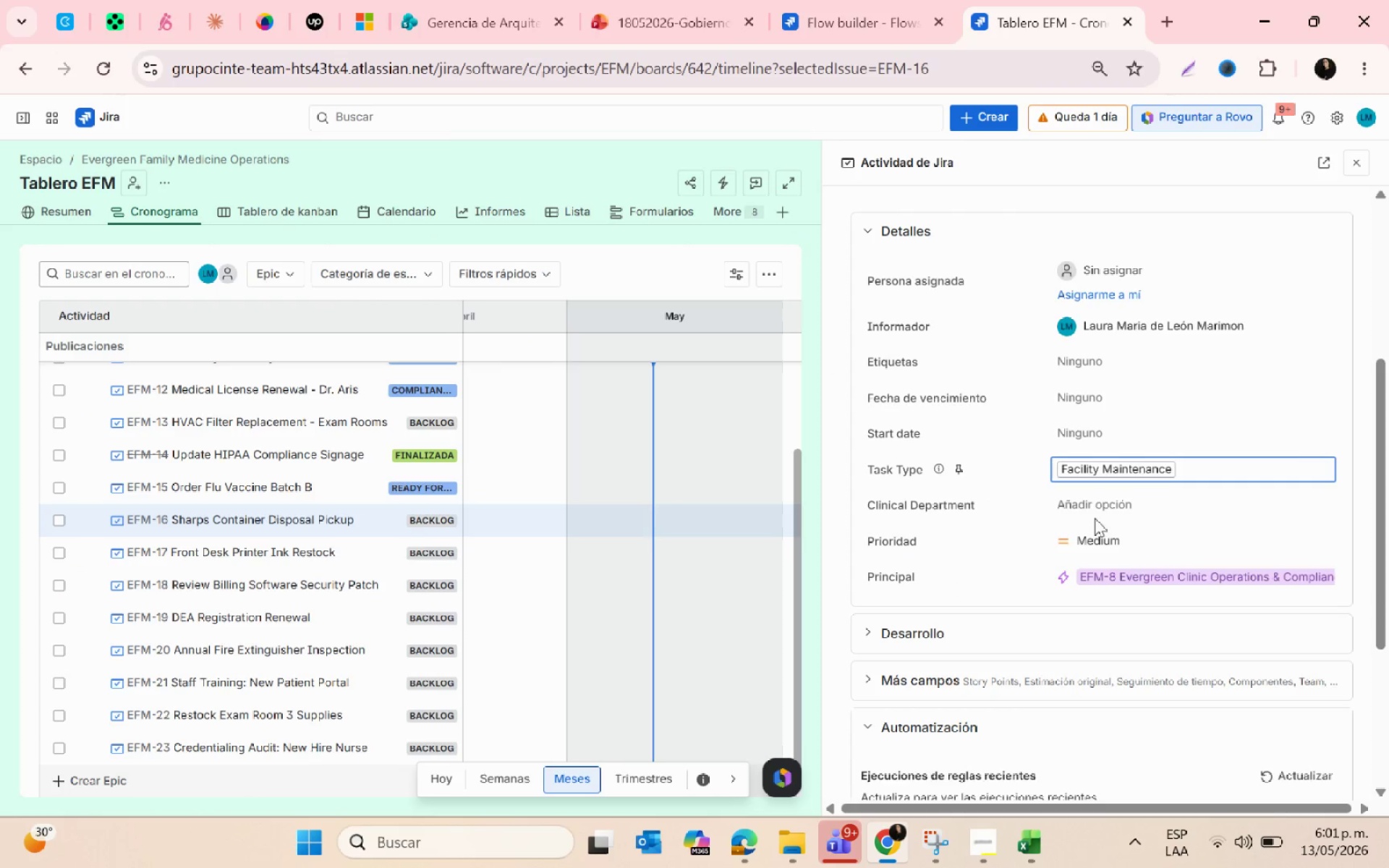 
left_click([1076, 503])
 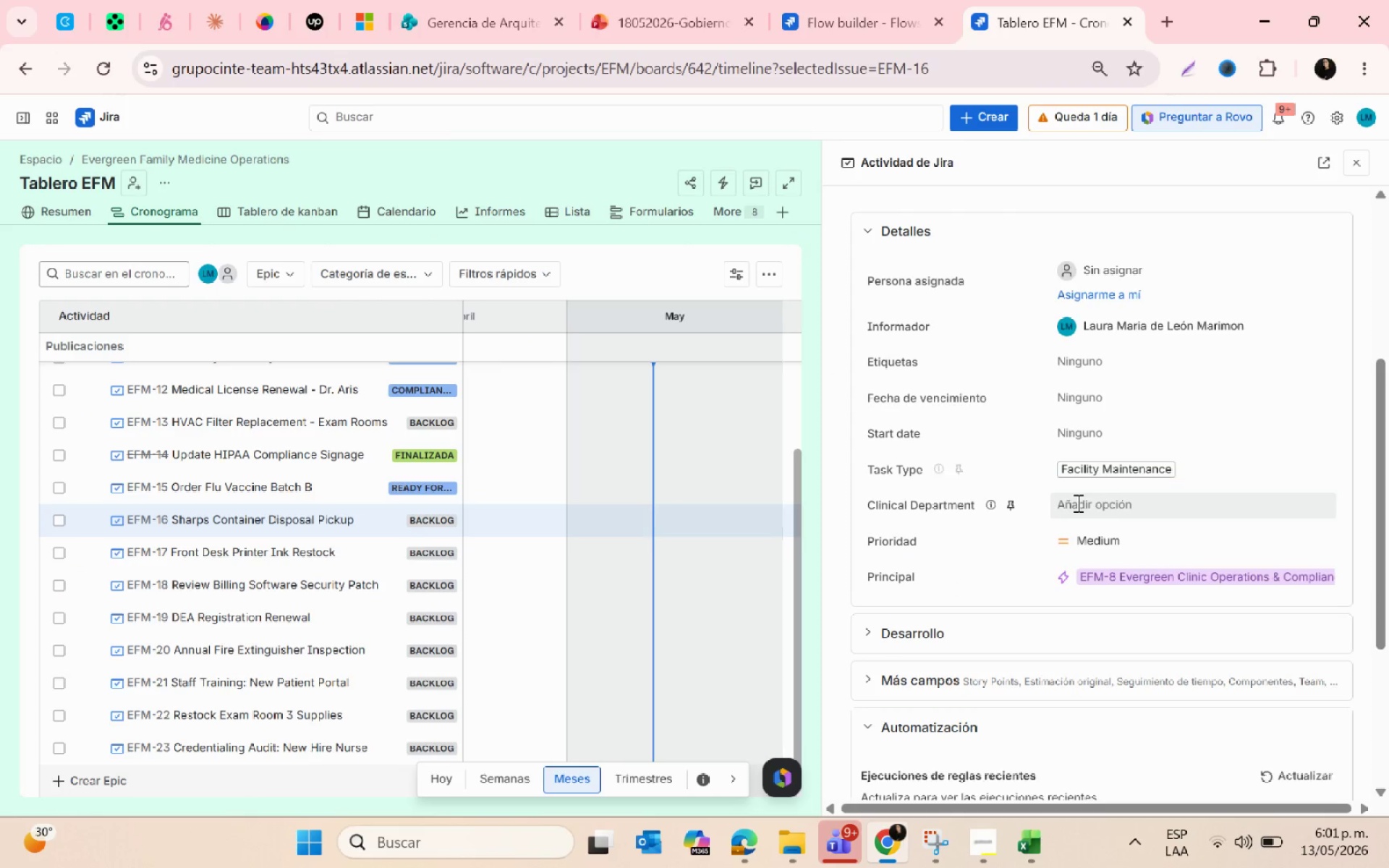 
key(Control+ControlLeft)
 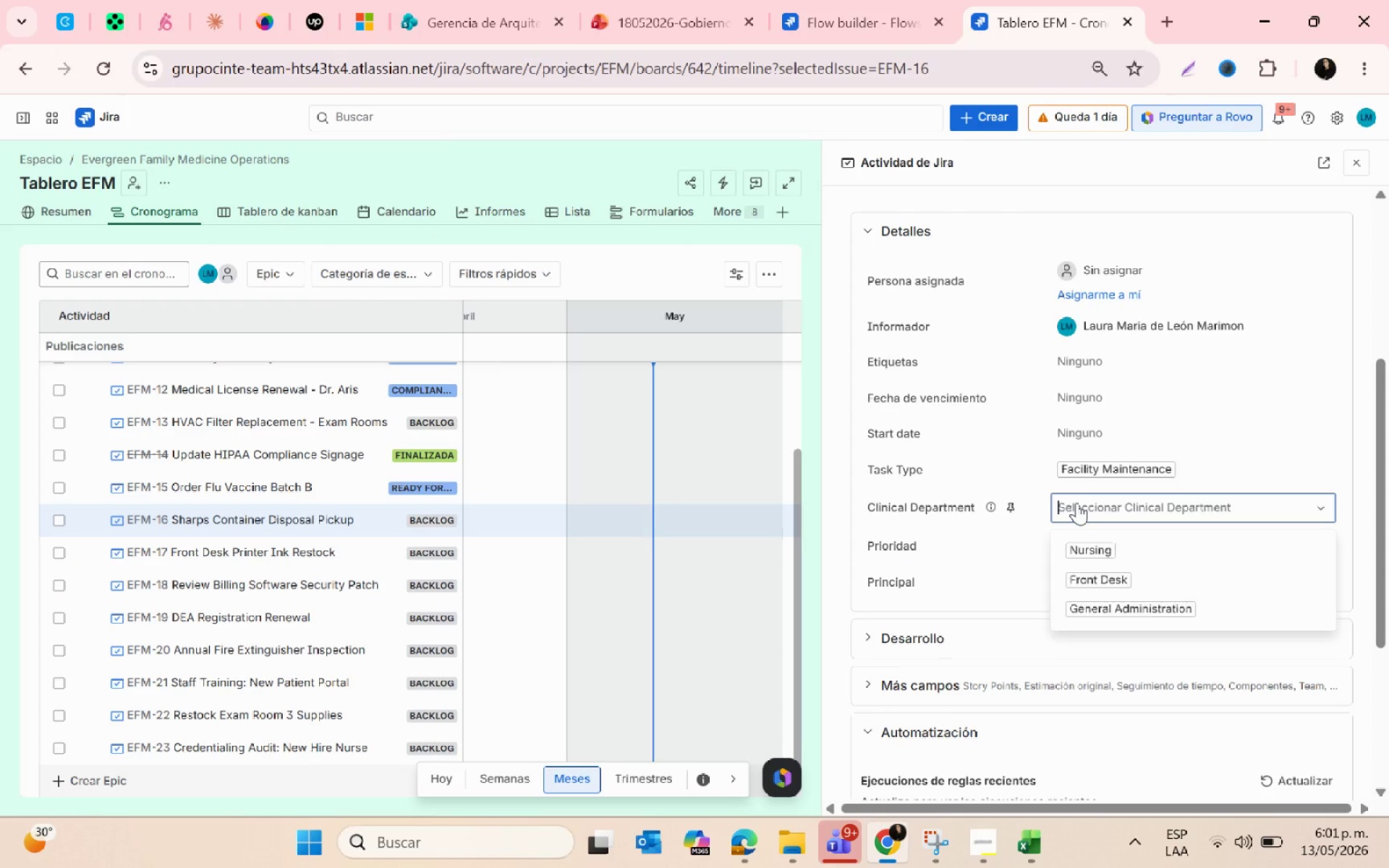 
key(Control+V)
 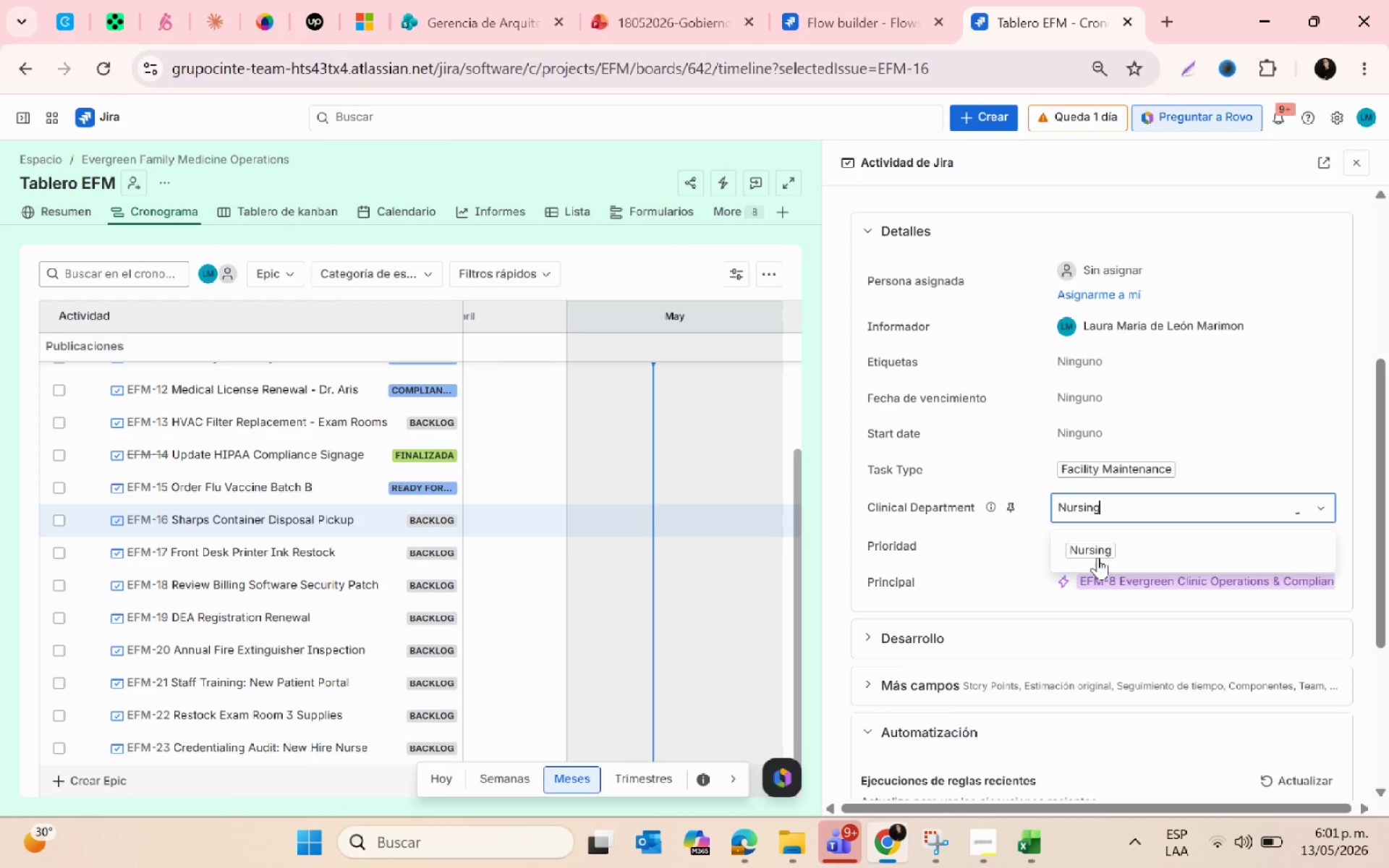 
left_click([1097, 557])
 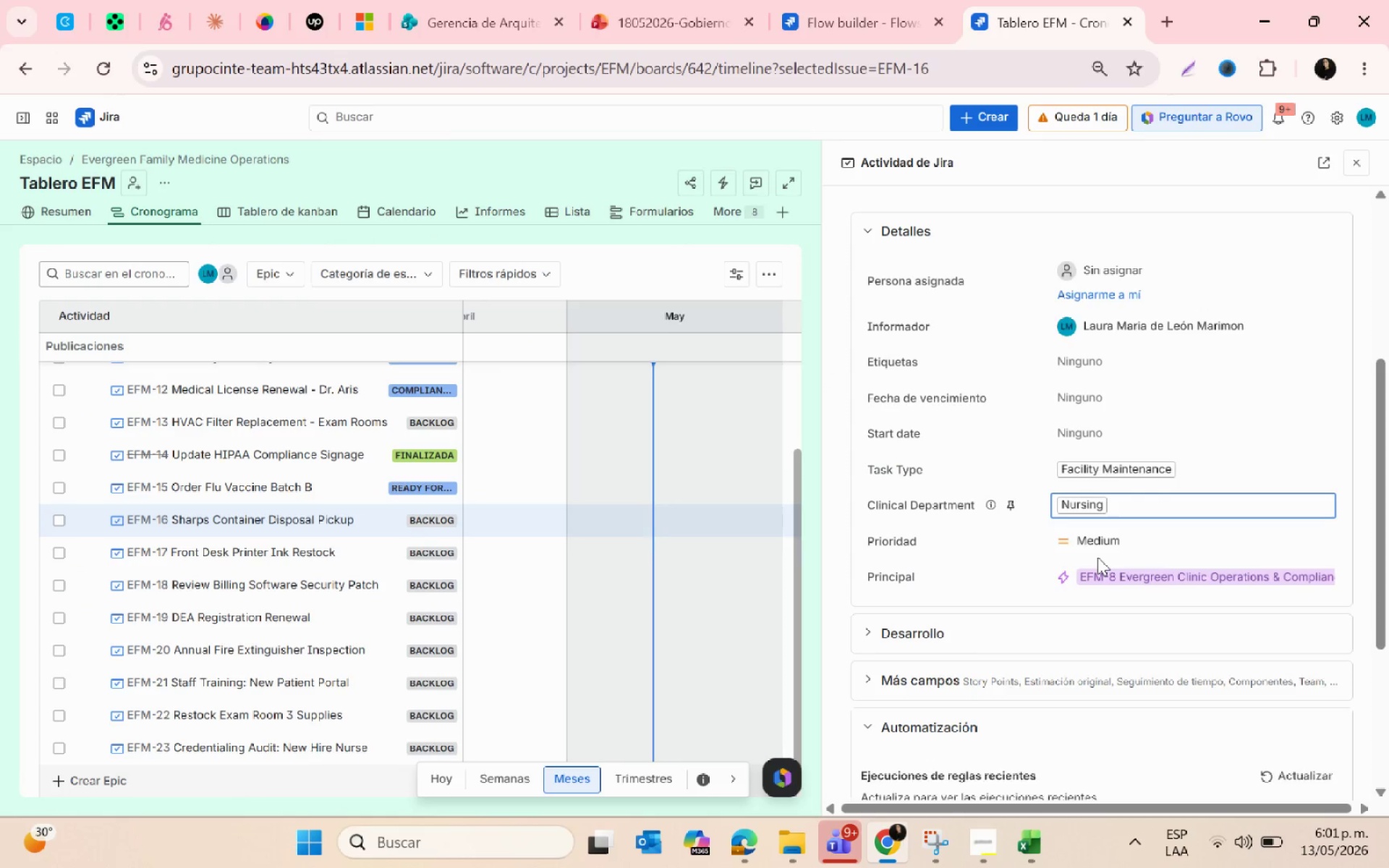 
key(Alt+AltLeft)
 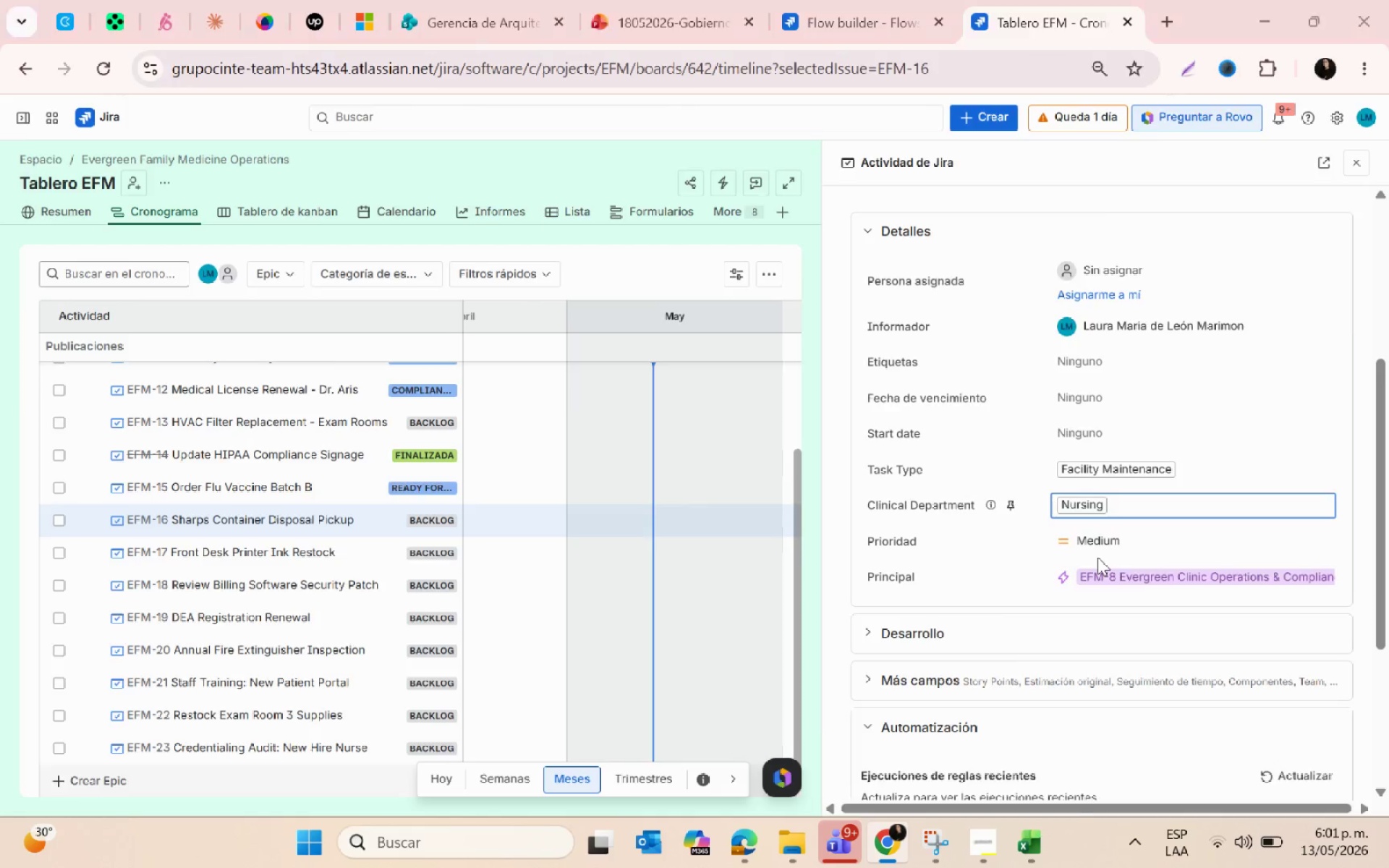 
key(Alt+Tab)
 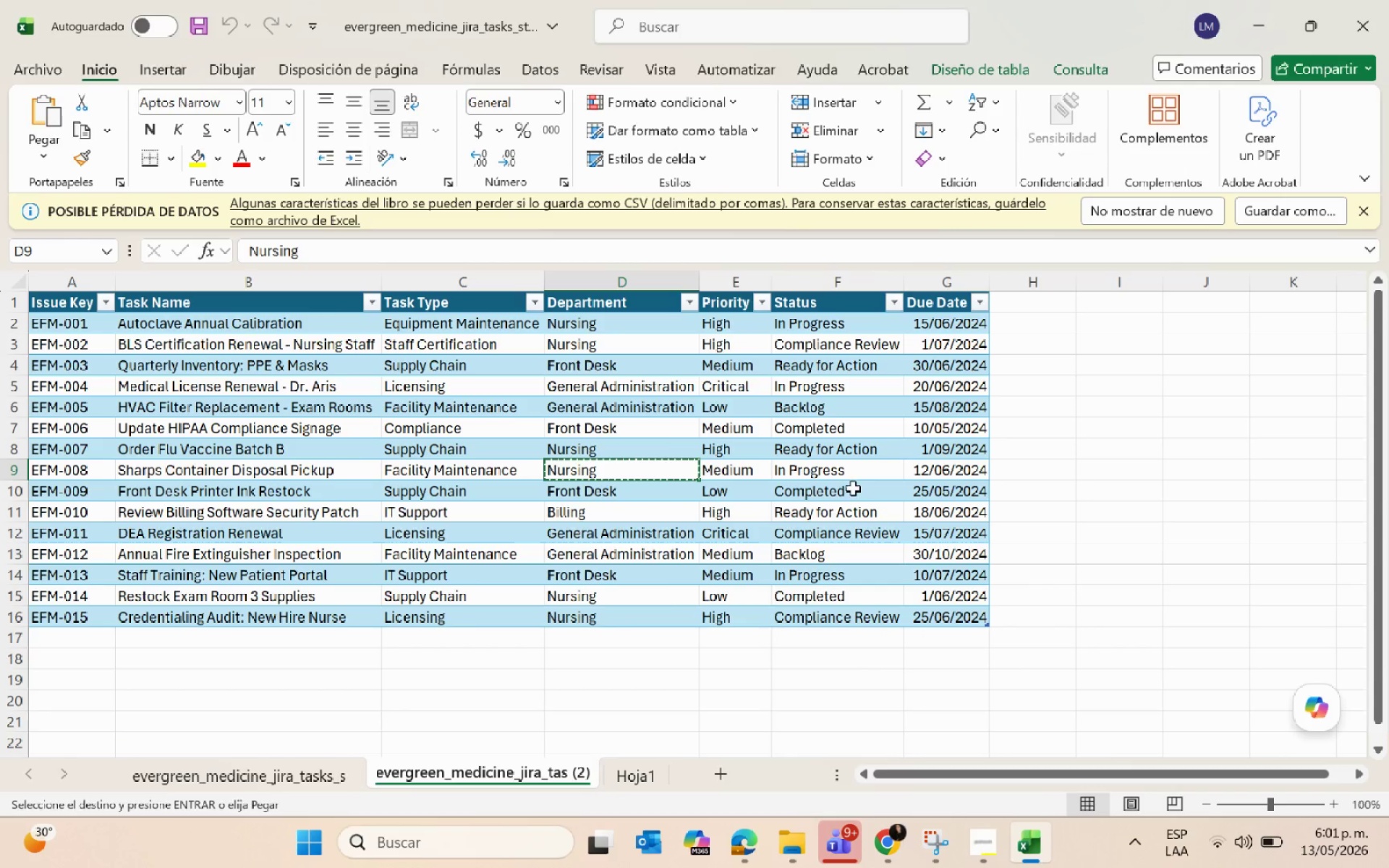 
key(Alt+AltLeft)
 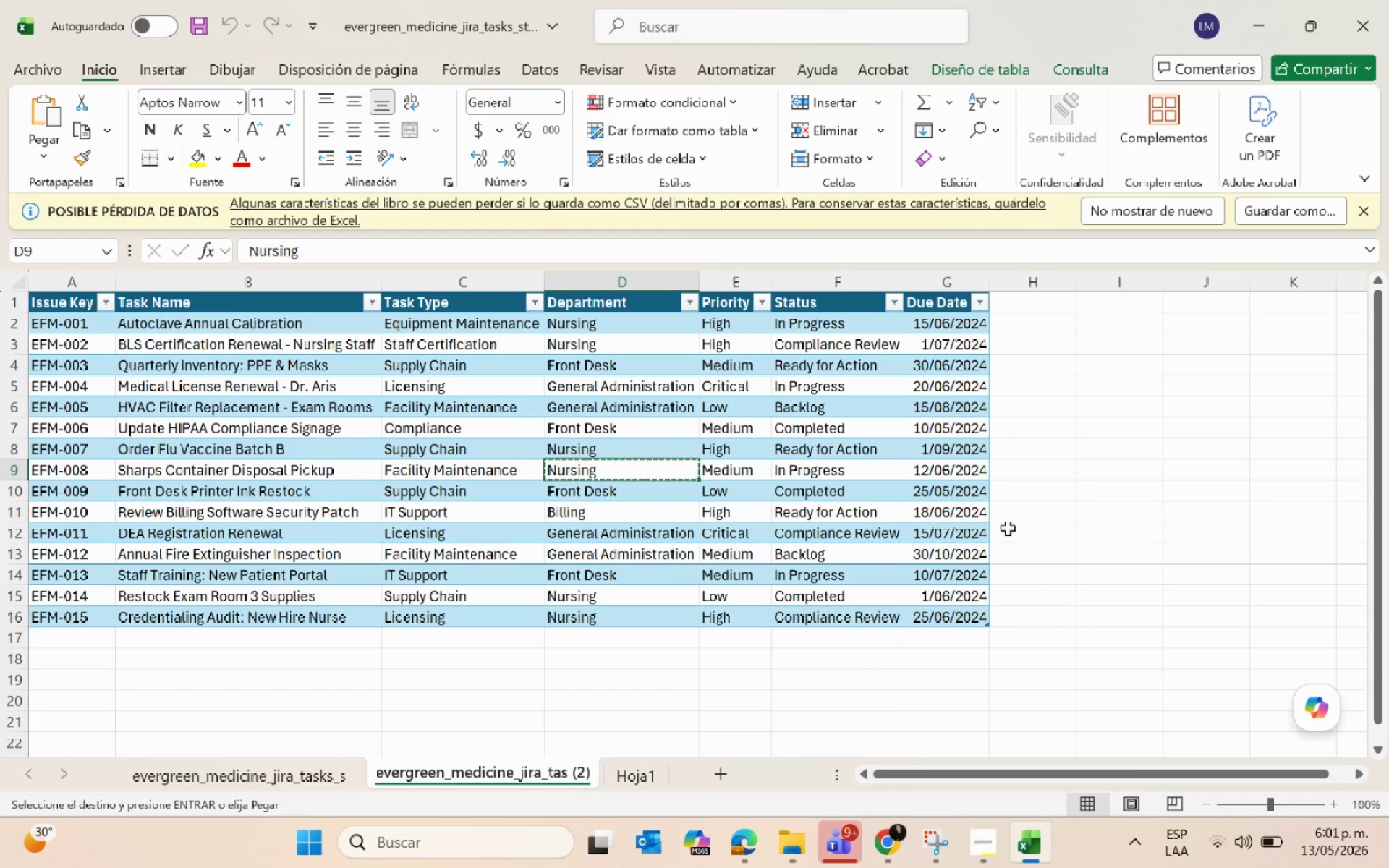 
key(Alt+Tab)
 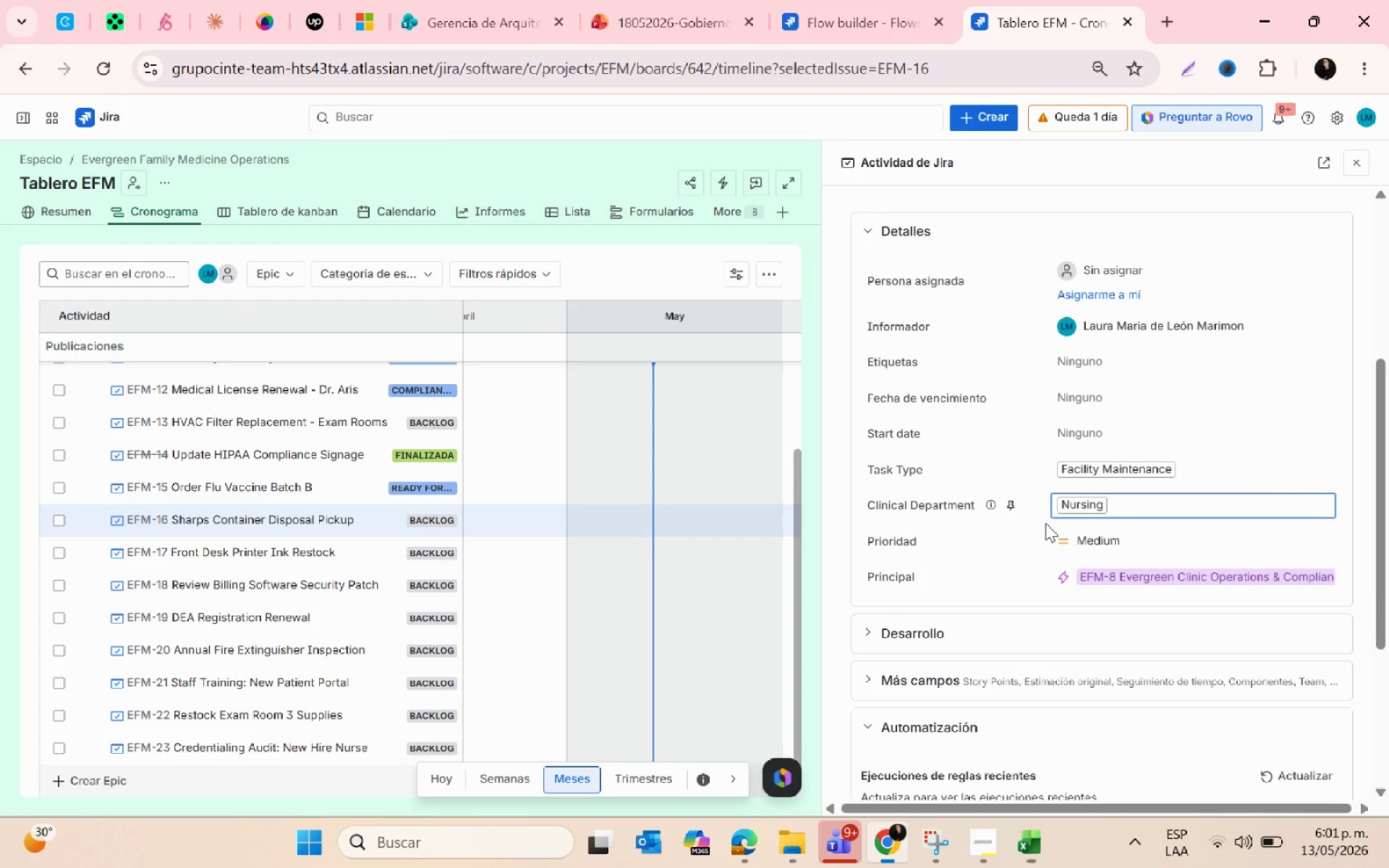 
left_click([909, 323])
 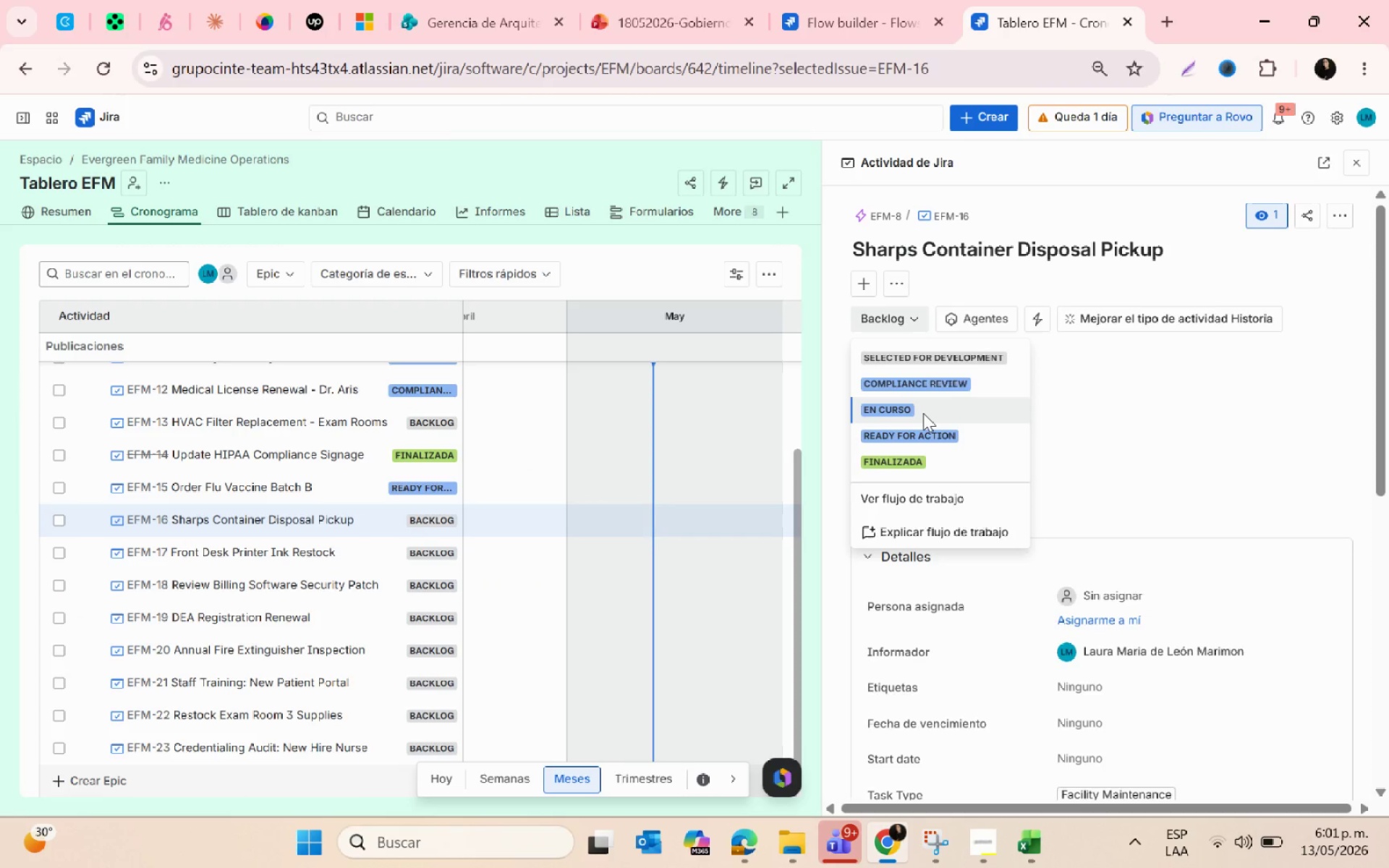 
scroll: coordinate [1045, 515], scroll_direction: up, amount: 5.0
 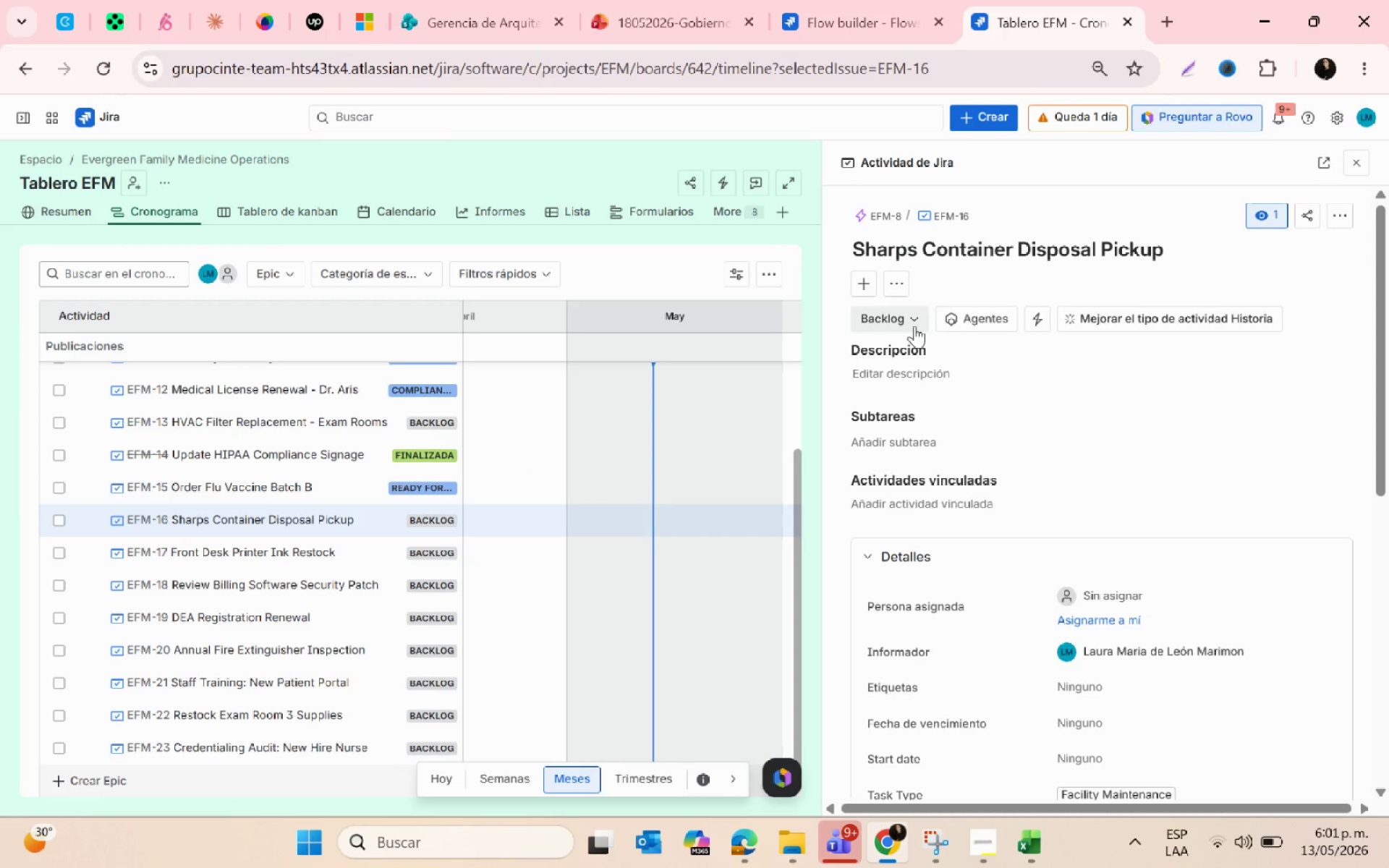 
left_click([923, 413])
 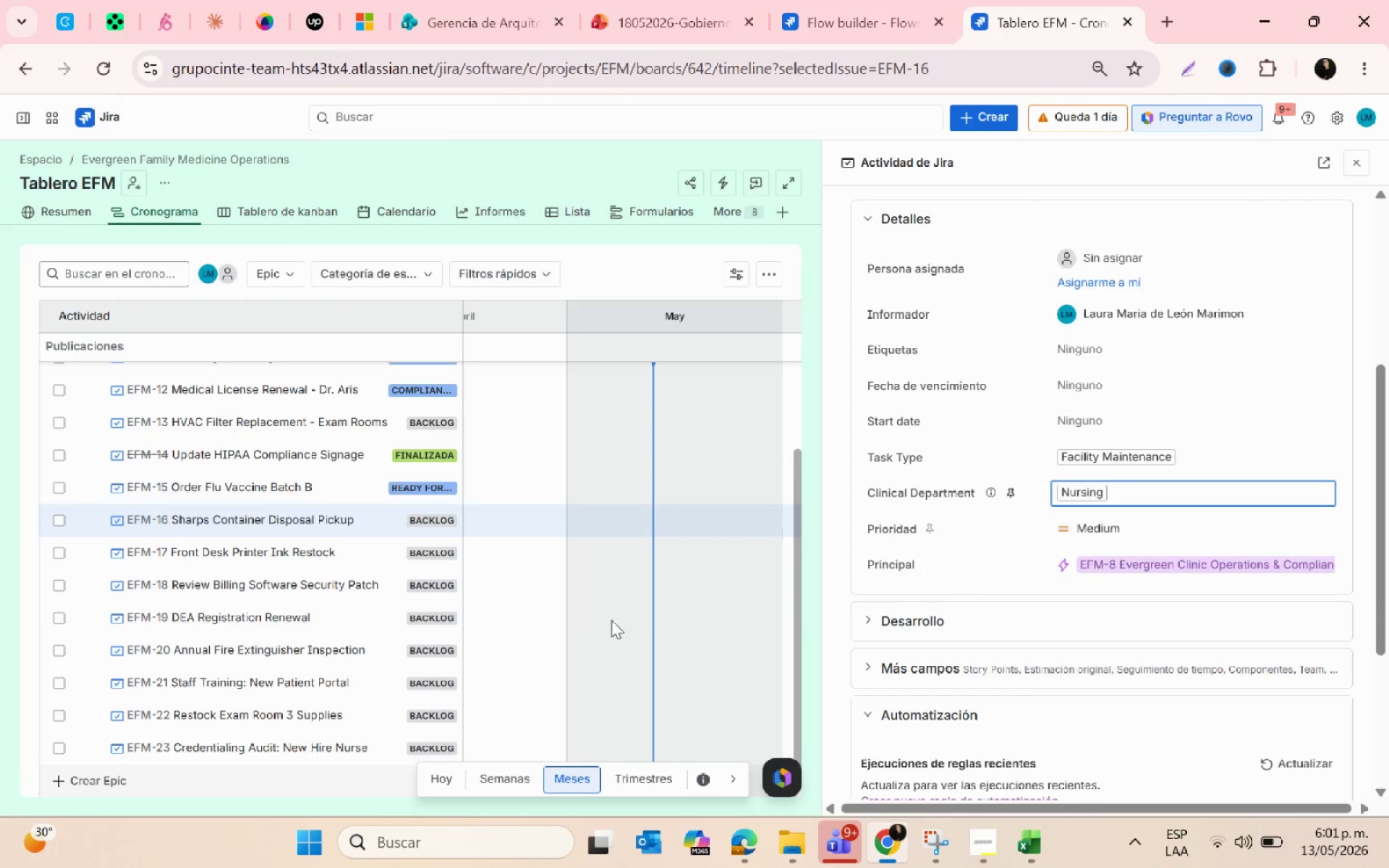 
scroll: coordinate [428, 619], scroll_direction: down, amount: 1.0
 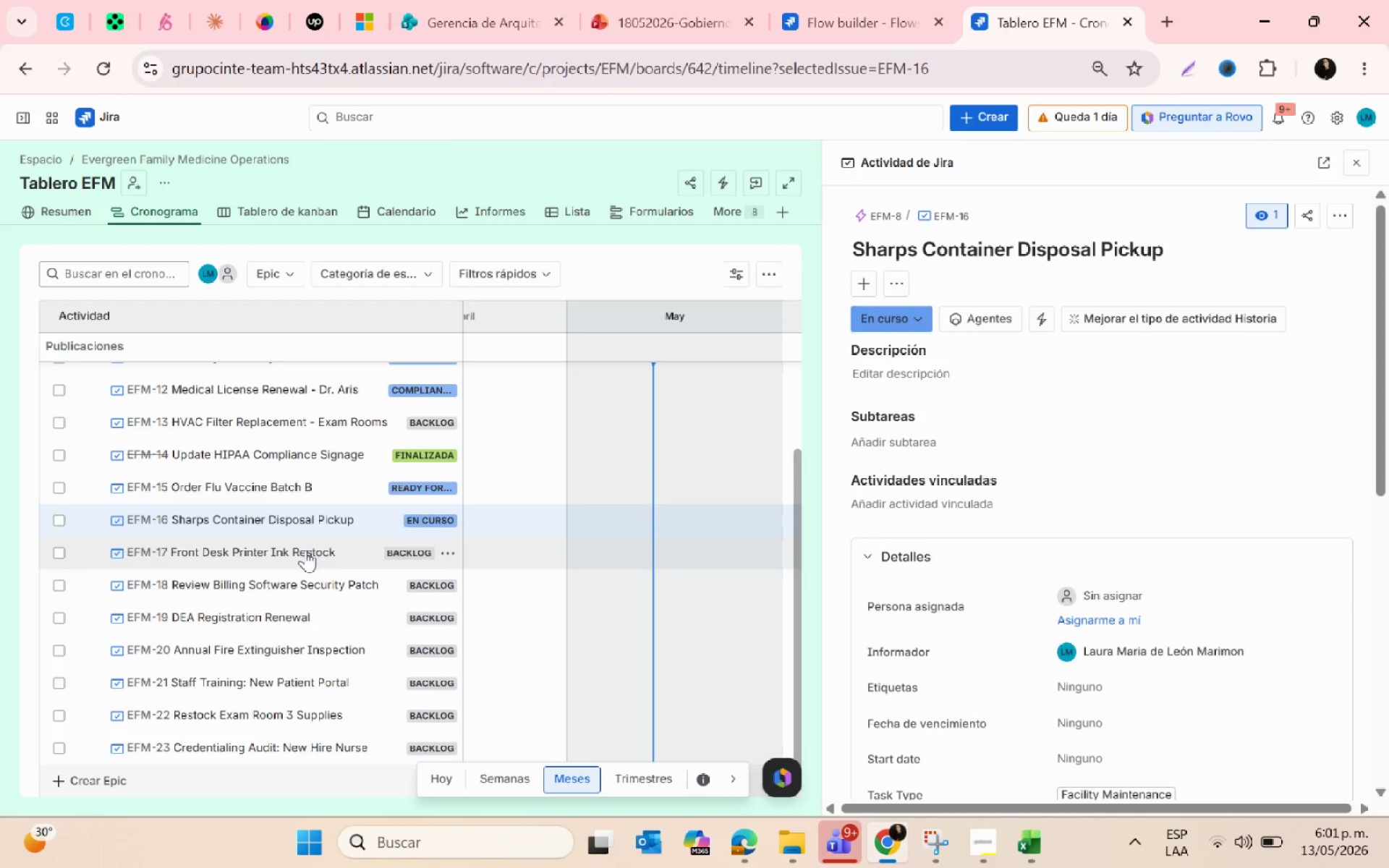 
left_click([305, 550])
 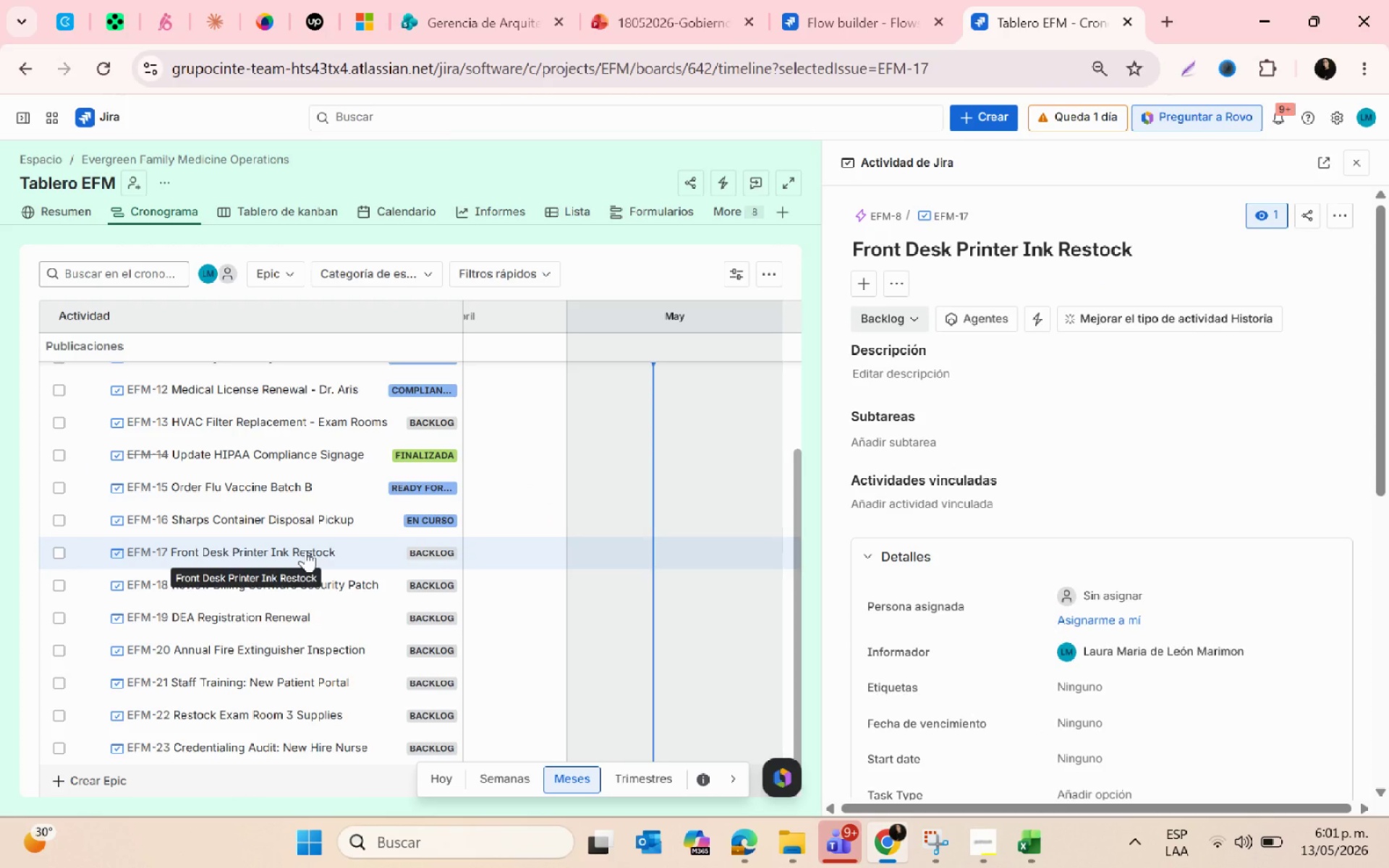 
key(Alt+AltLeft)
 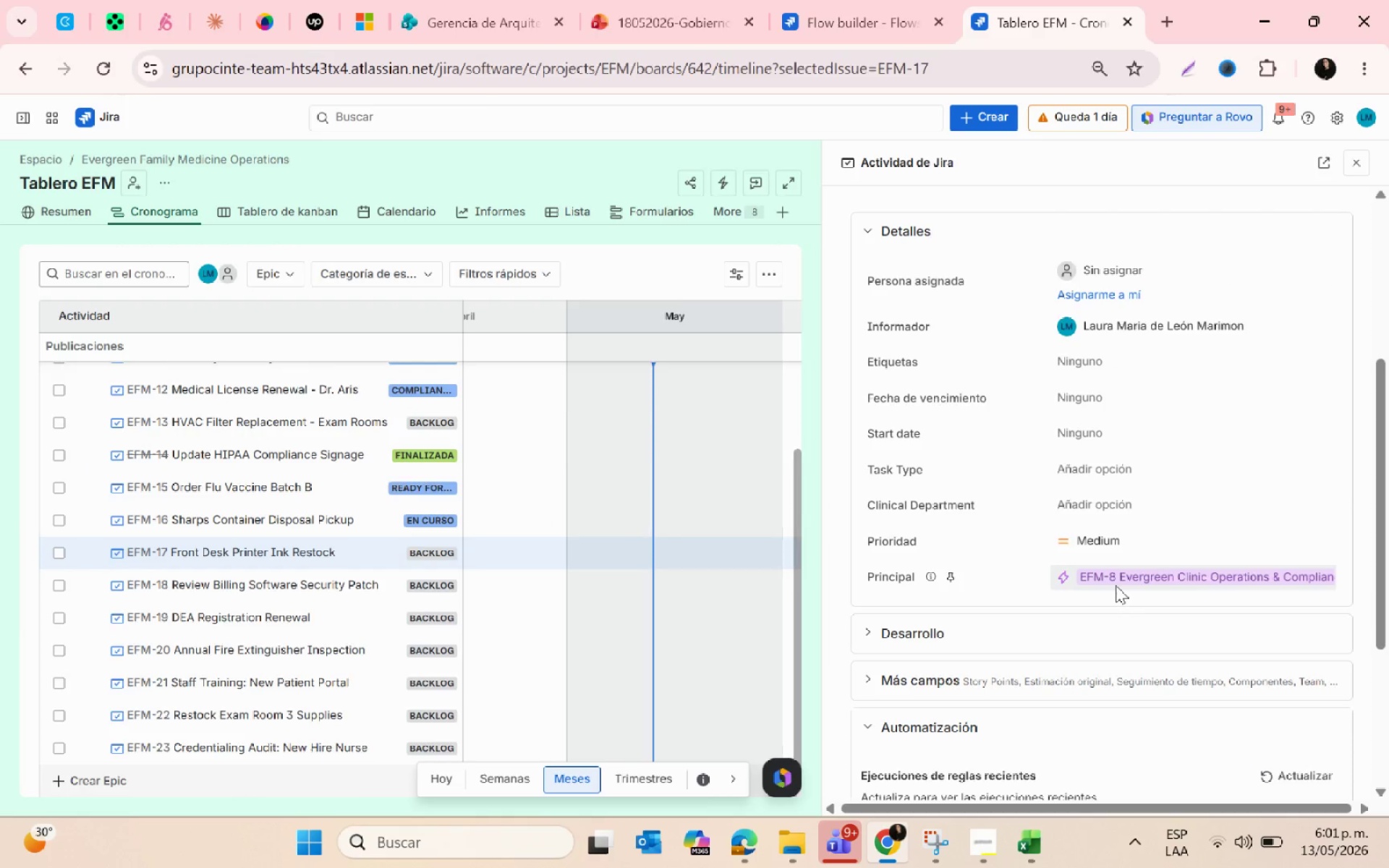 
scroll: coordinate [1116, 584], scroll_direction: down, amount: 3.0
 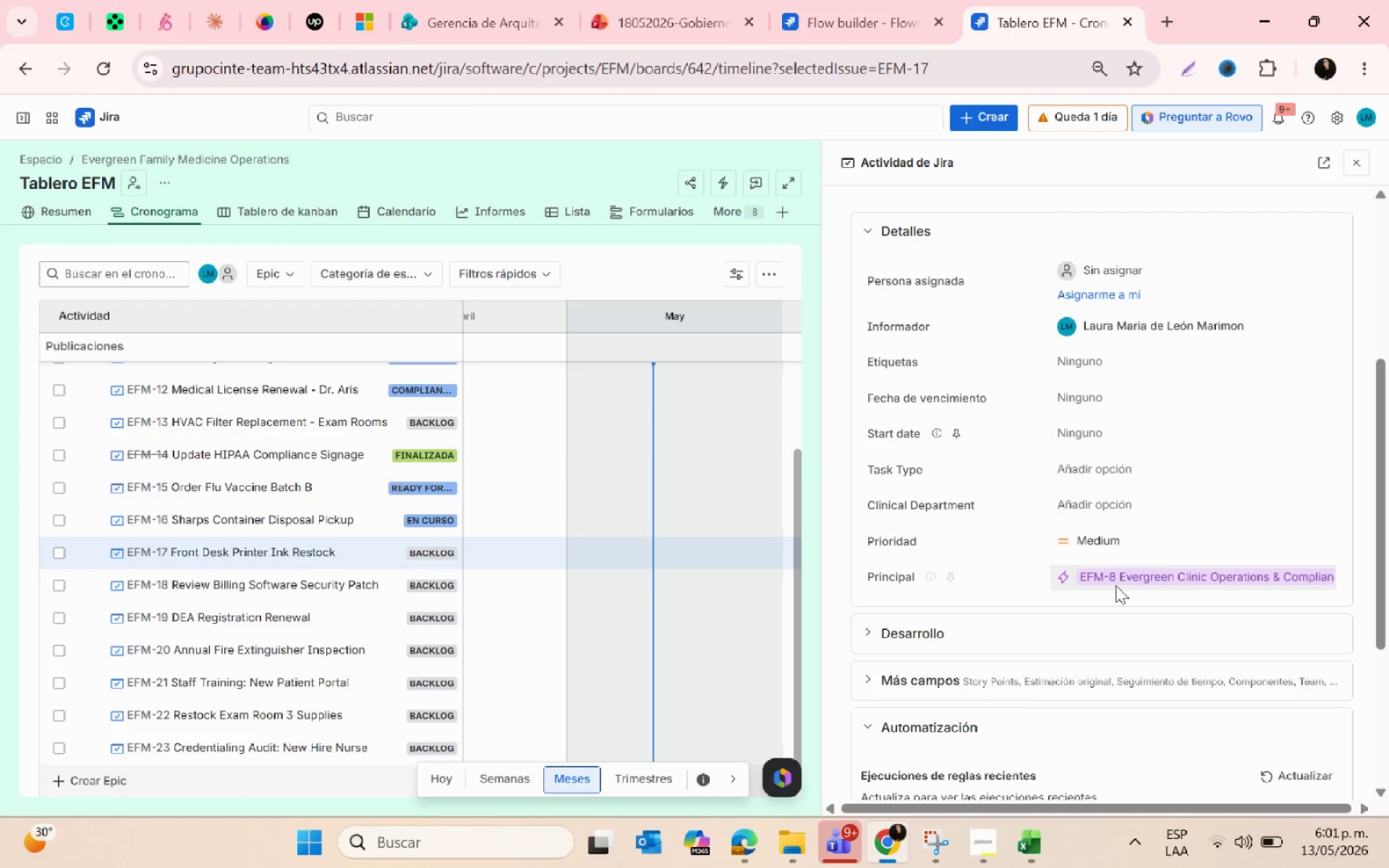 
key(Alt+Tab)
 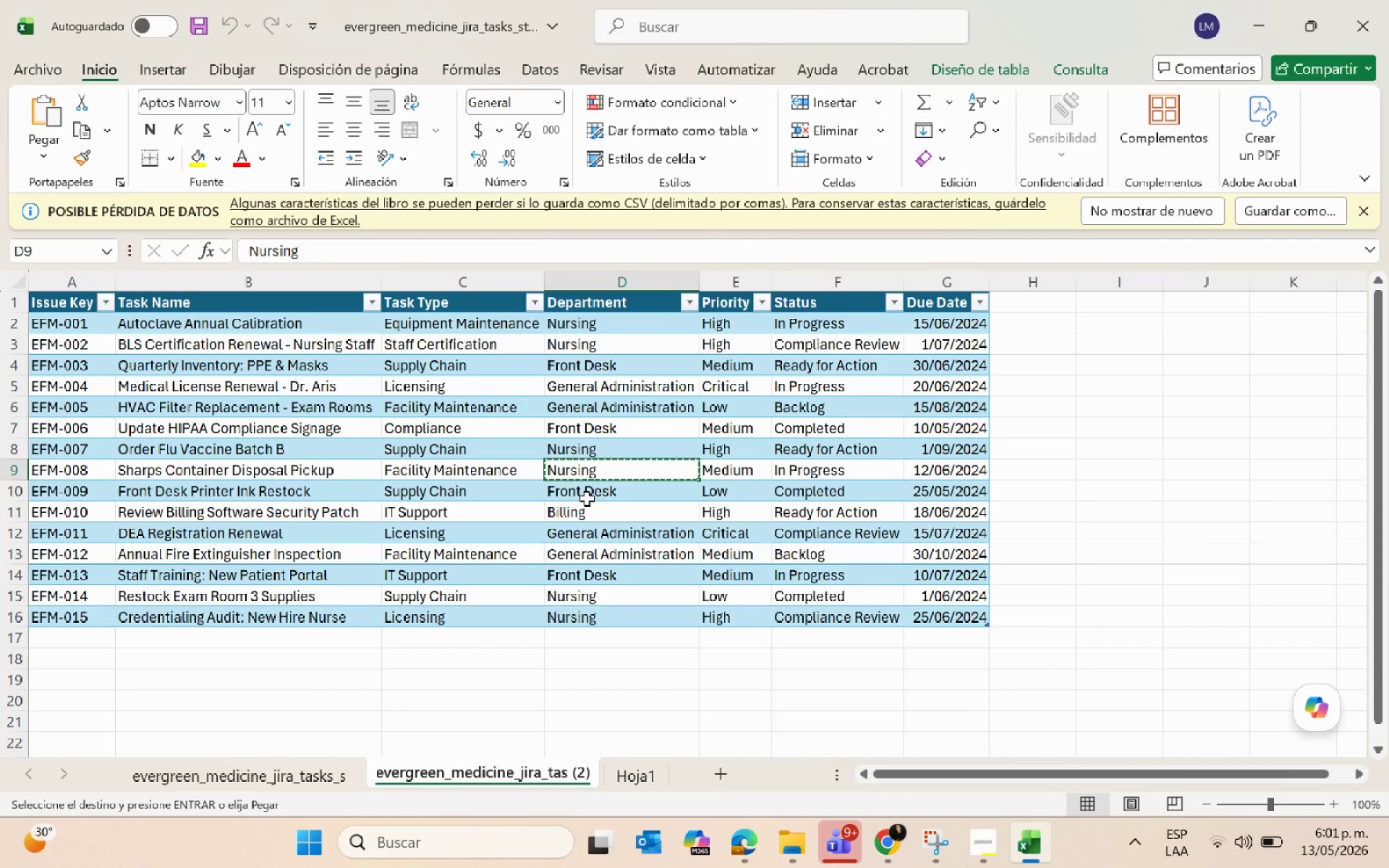 
left_click([502, 495])
 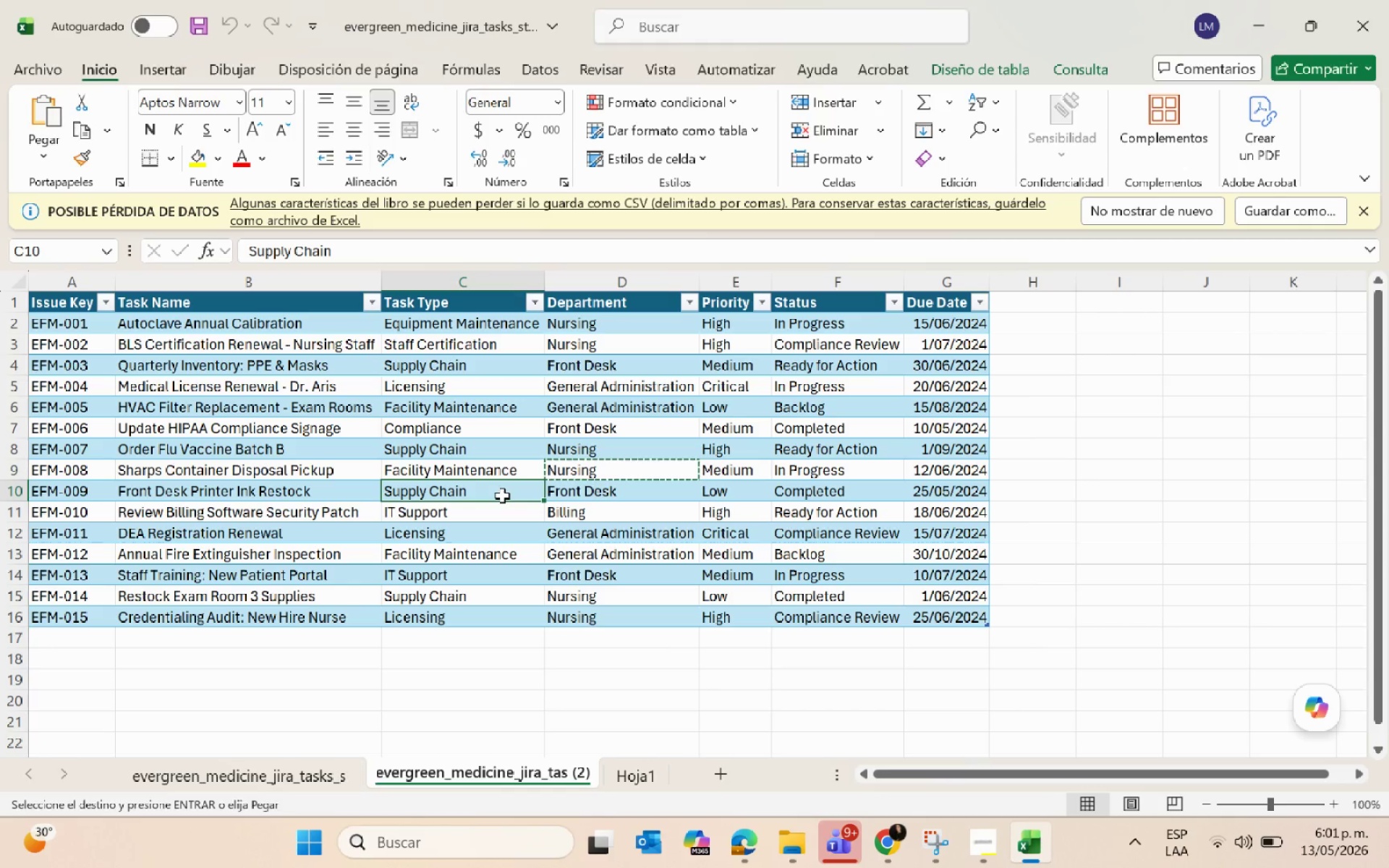 
key(Control+C)
 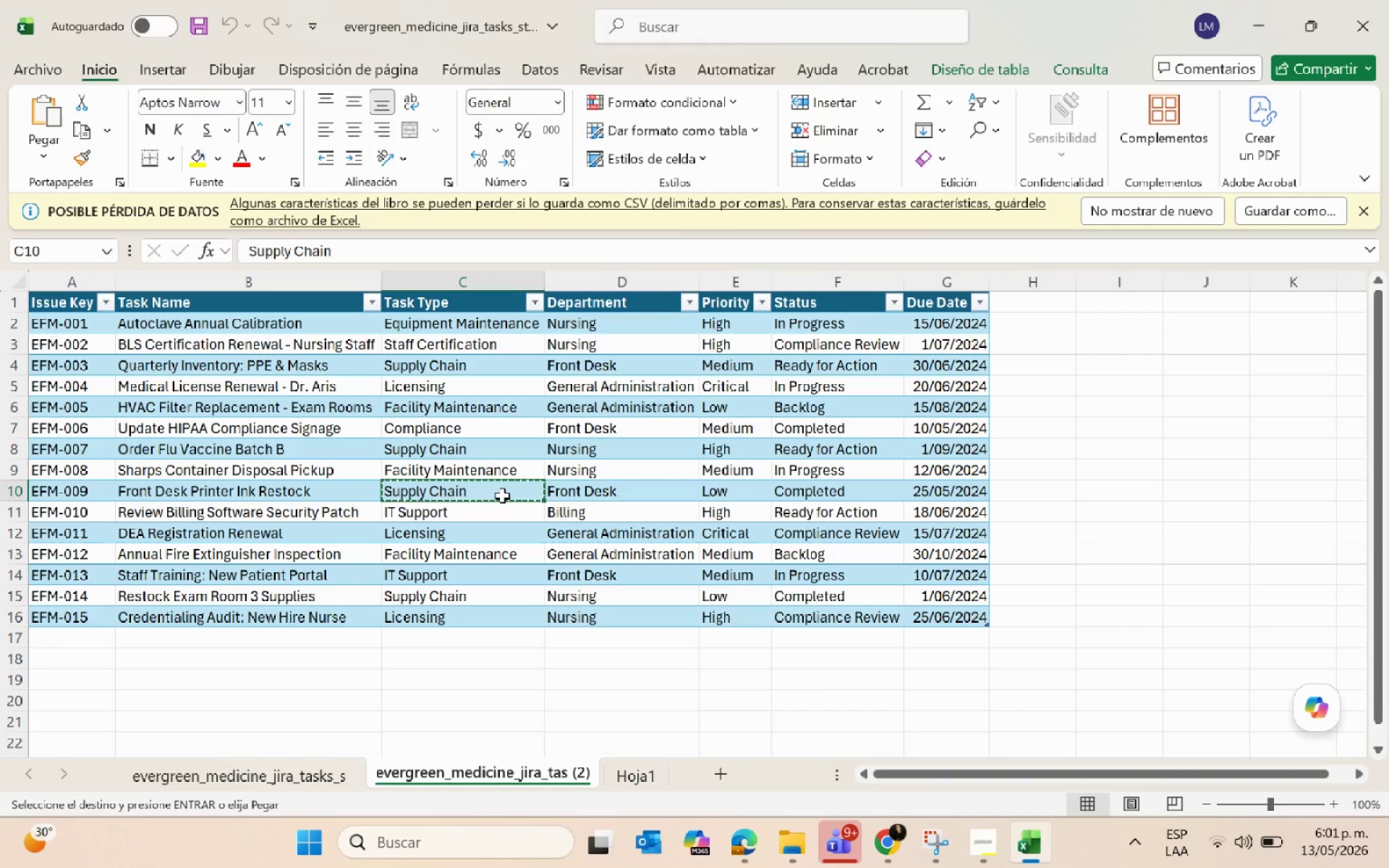 
key(Alt+AltLeft)
 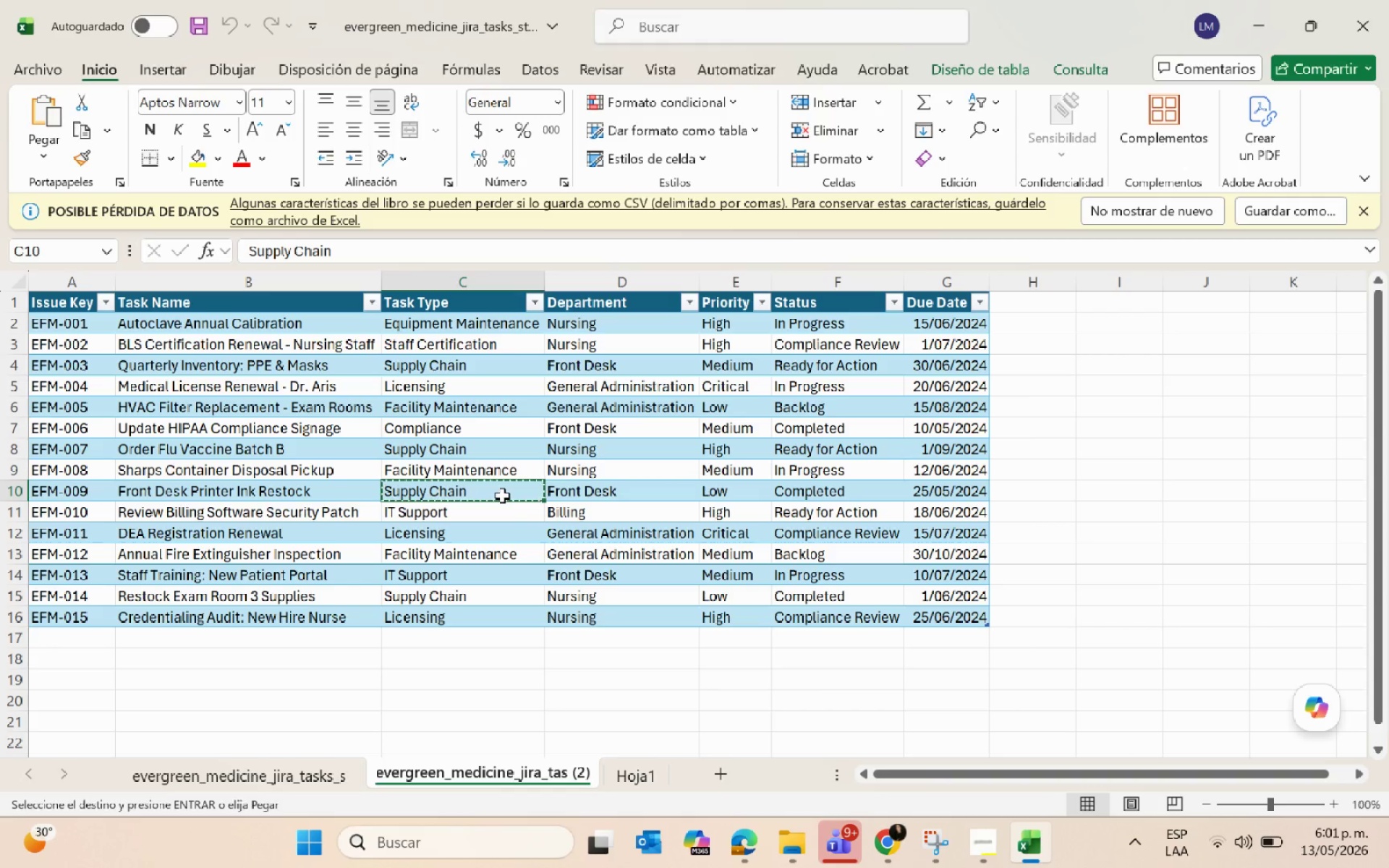 
key(Alt+Tab)
 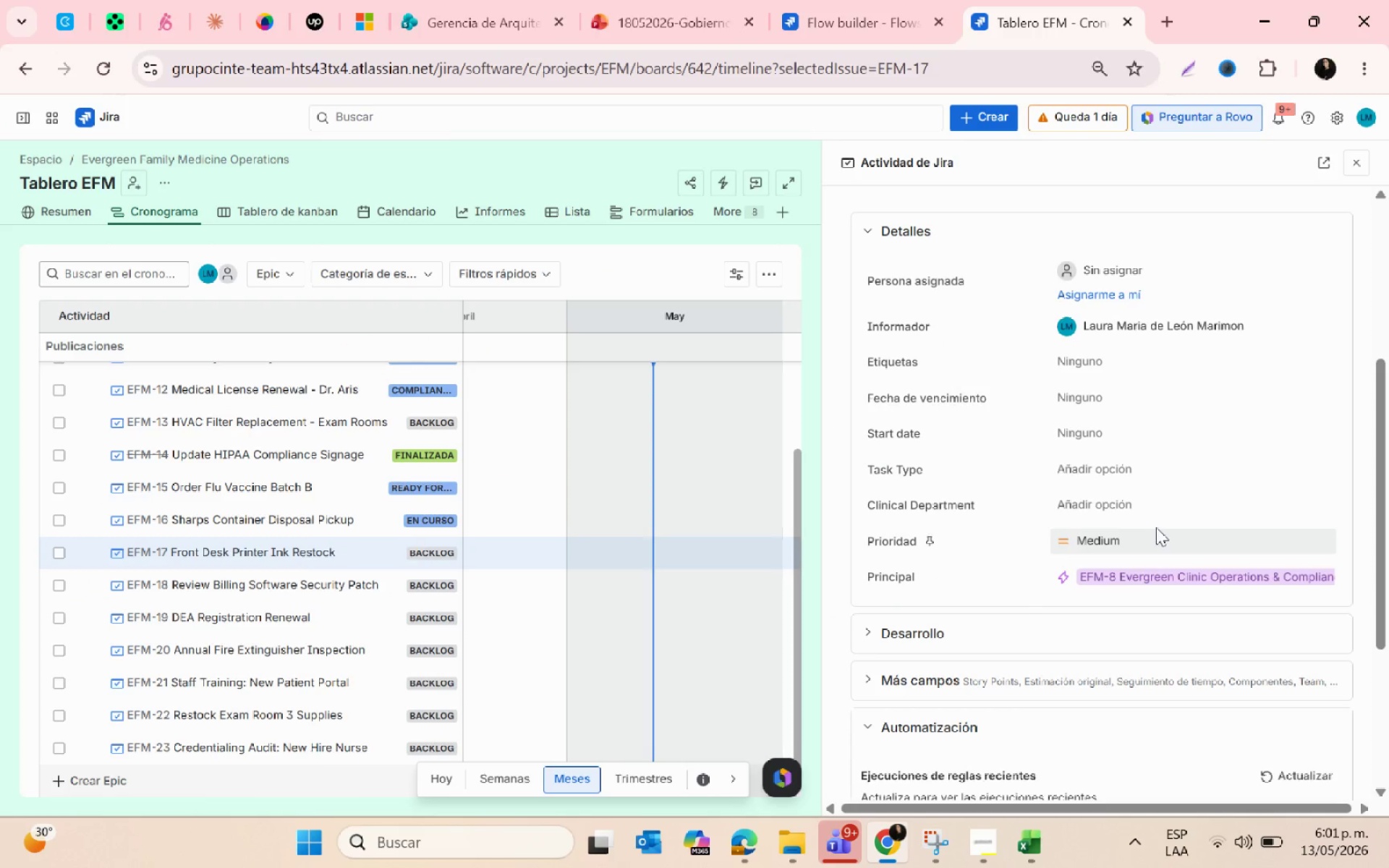 
left_click([1103, 503])
 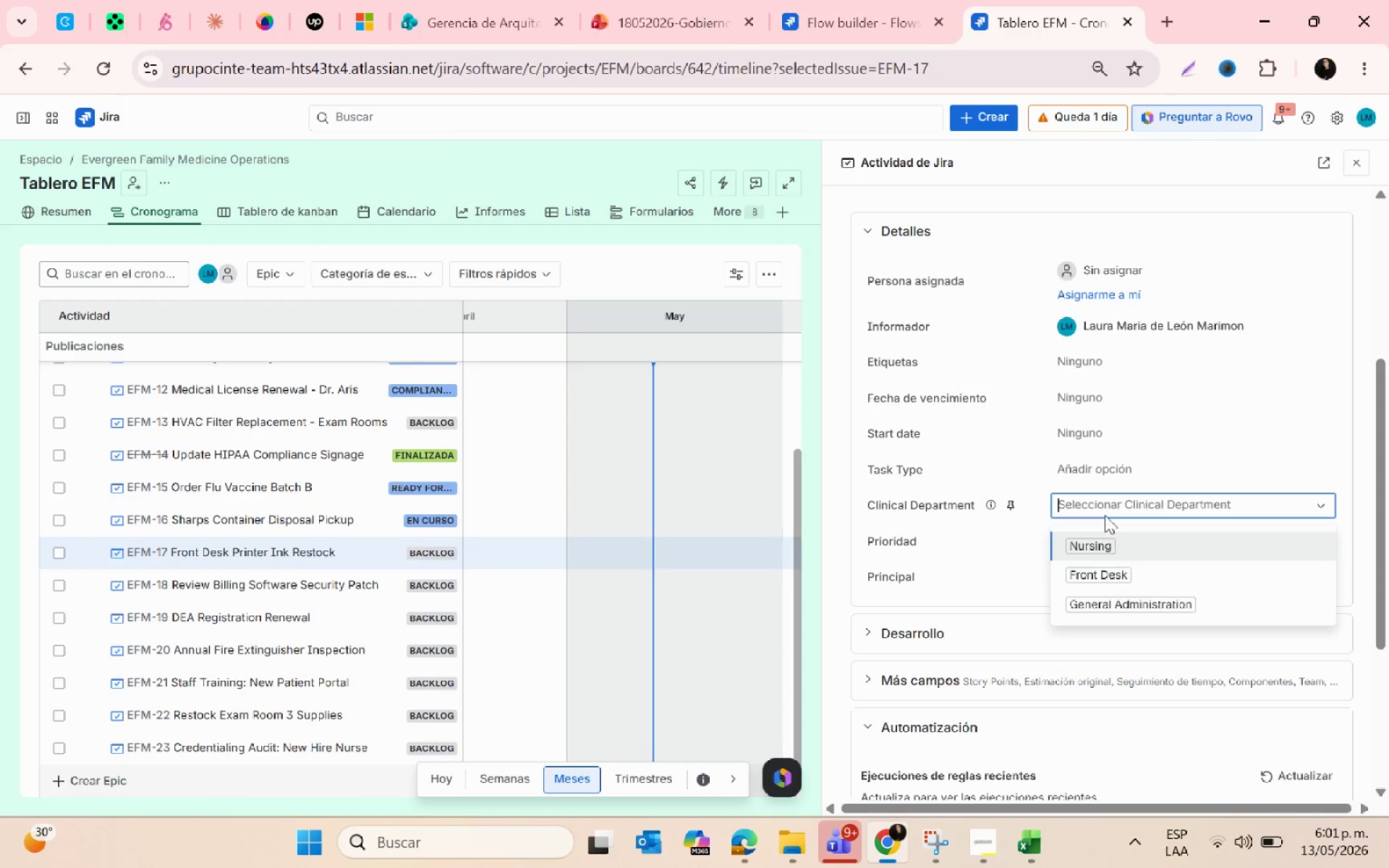 
left_click([1079, 471])
 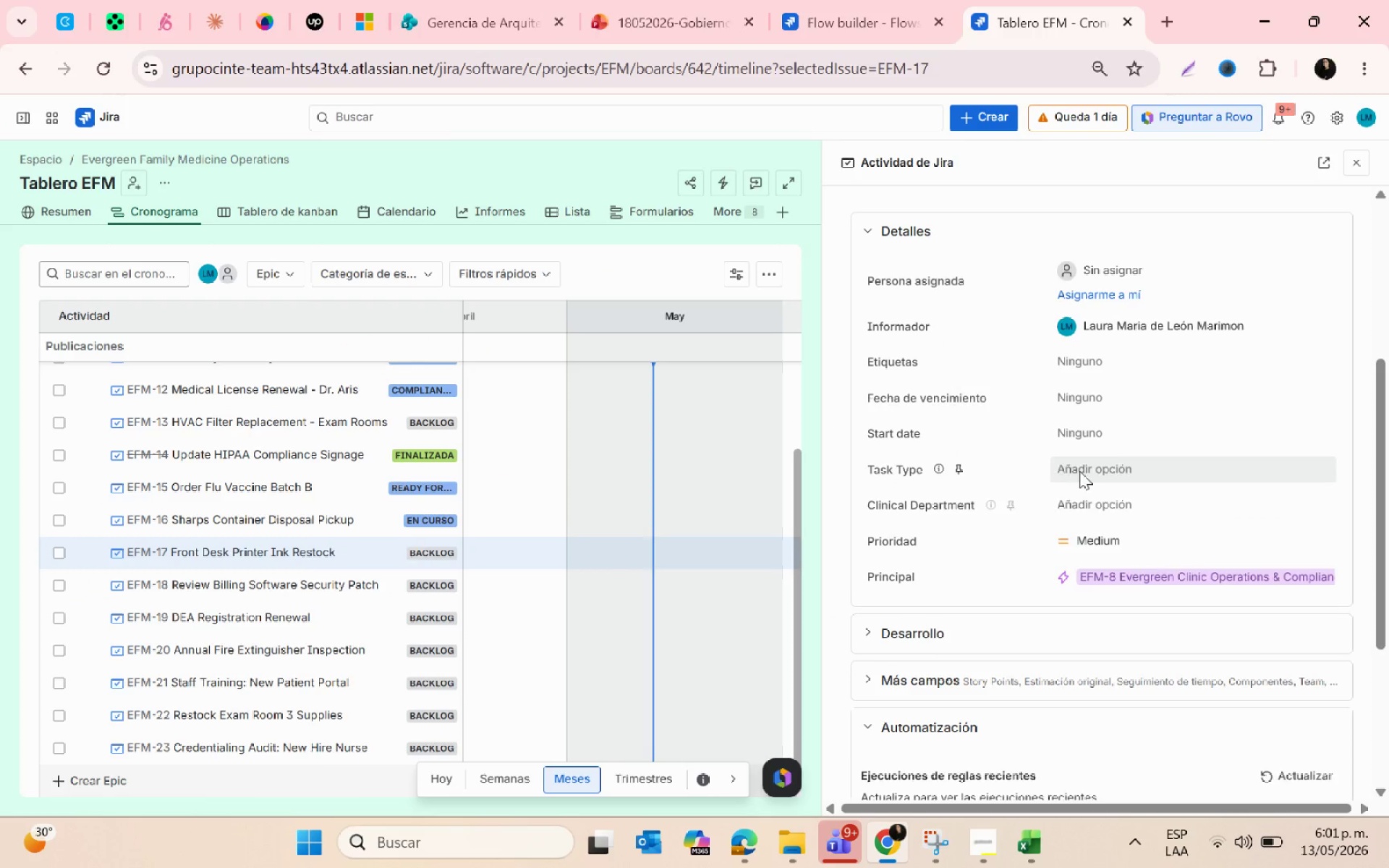 
key(Control+V)
 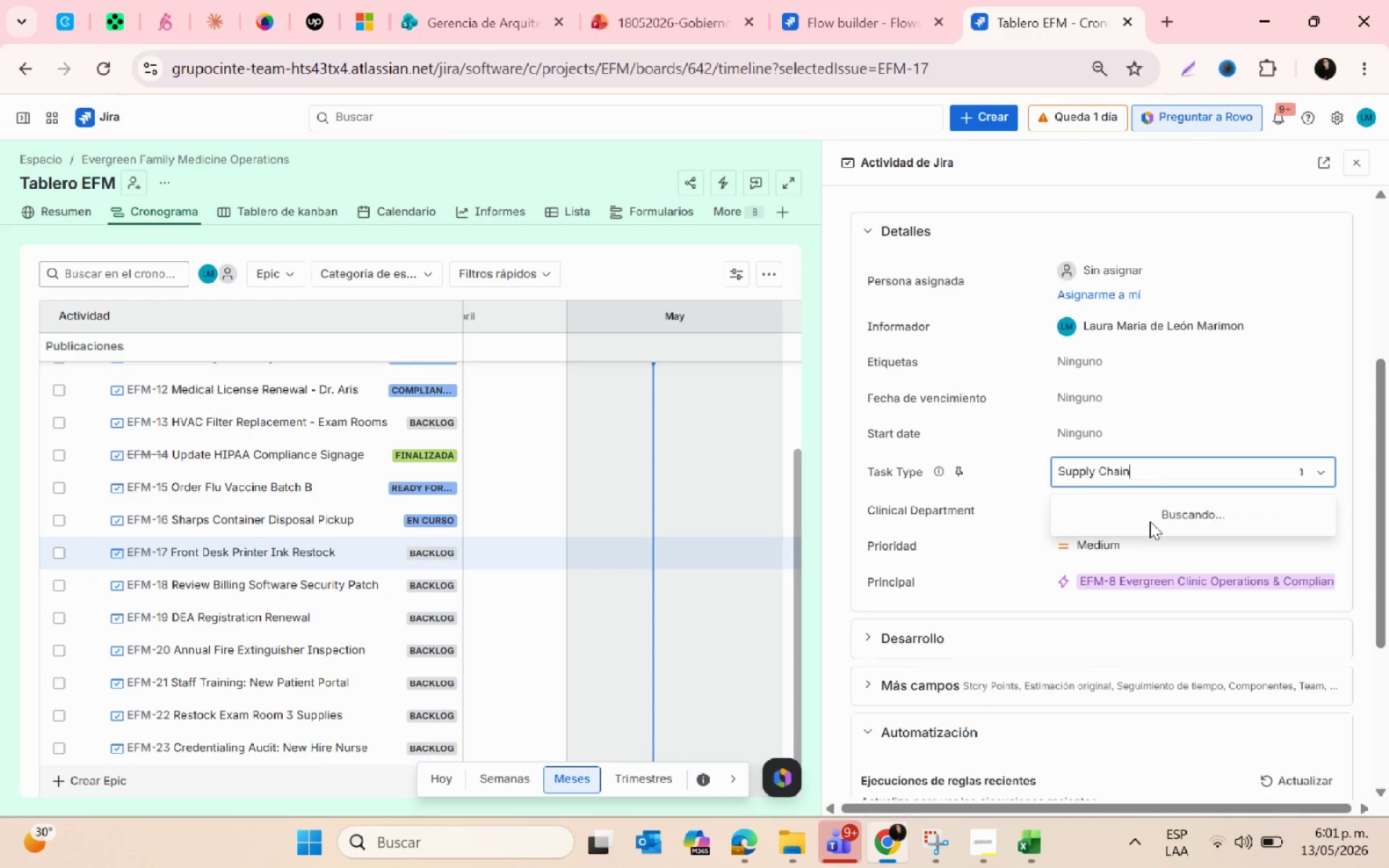 
left_click([1150, 521])
 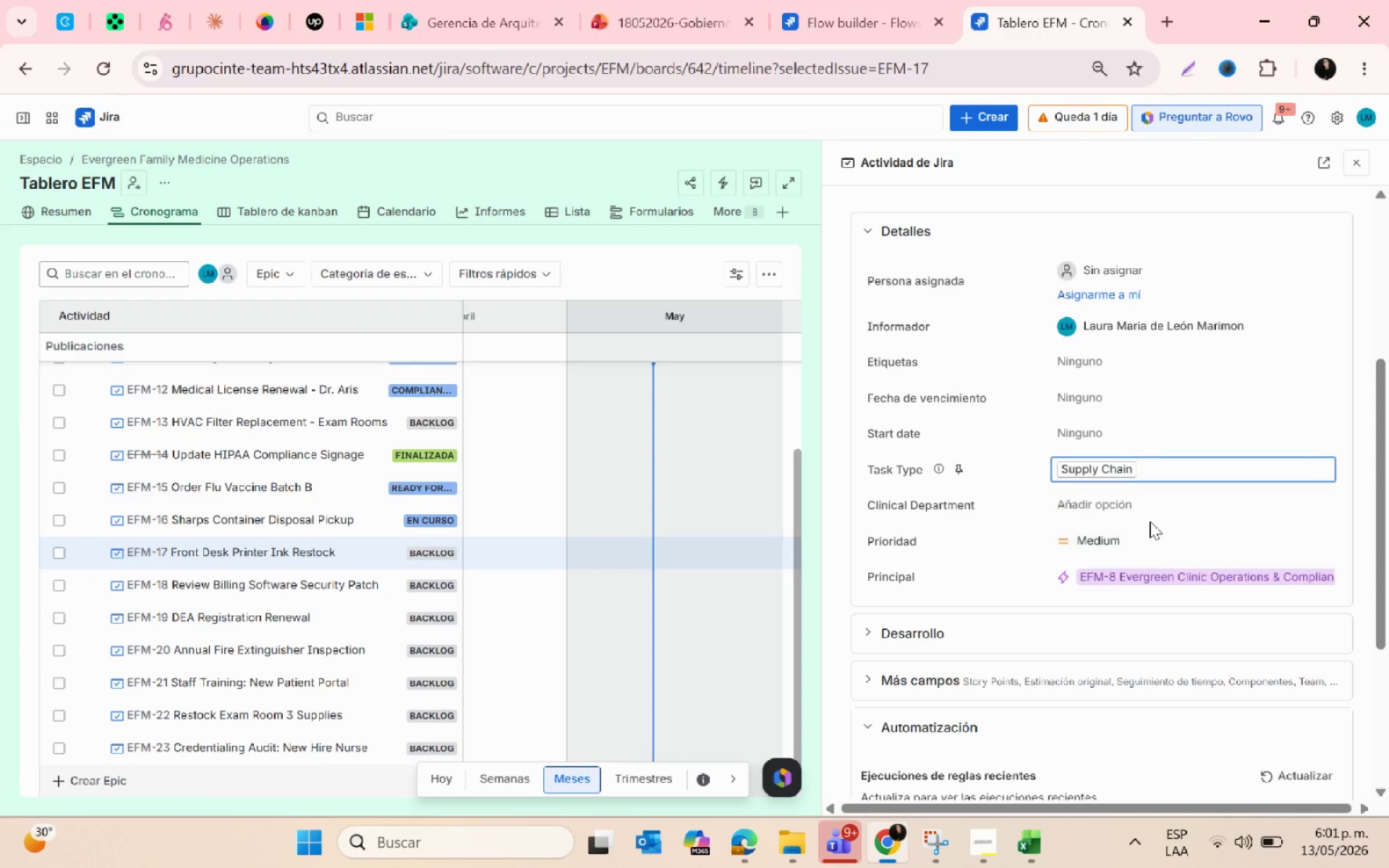 
key(Alt+AltLeft)
 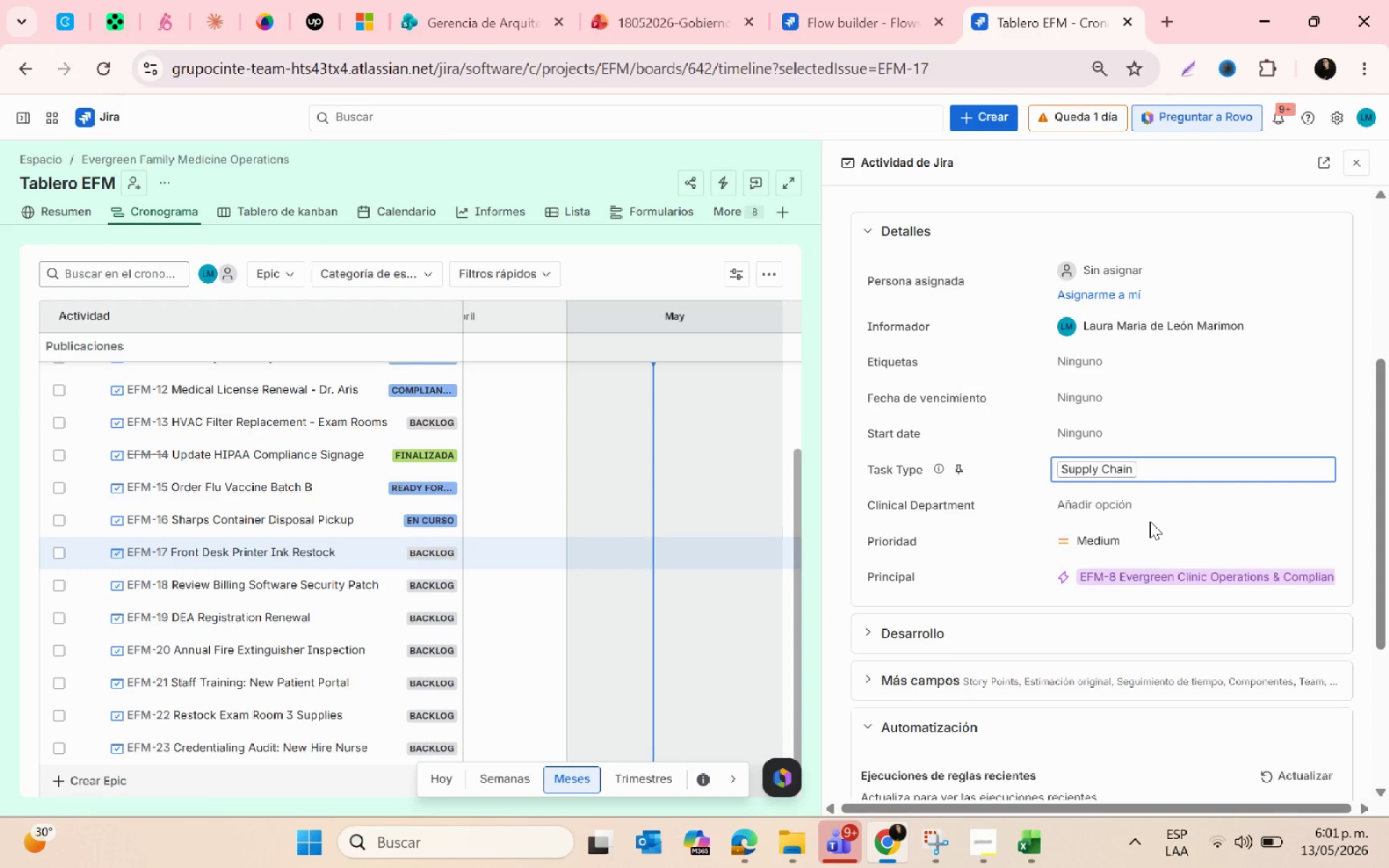 
key(Alt+Tab)
 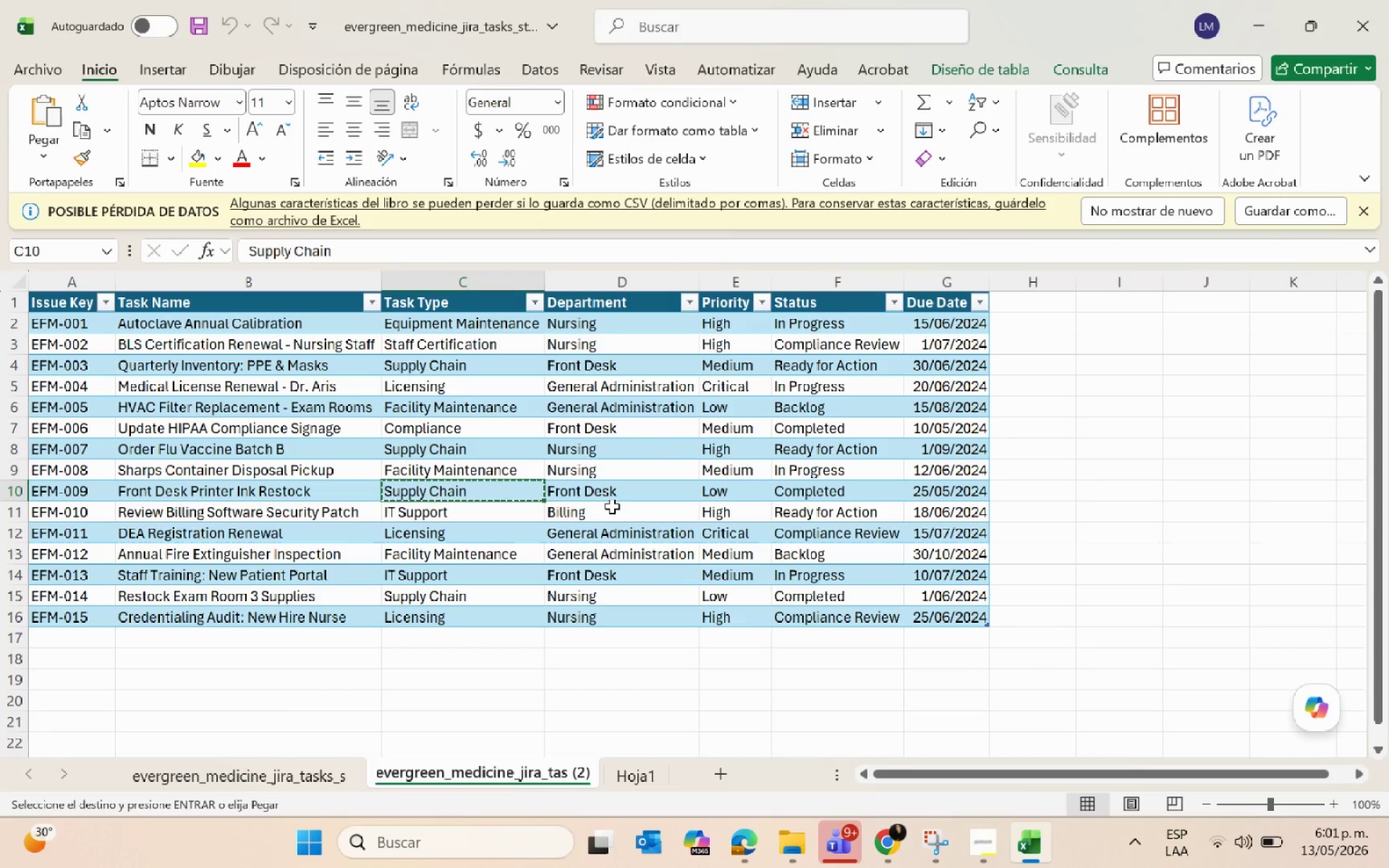 
left_click([616, 495])
 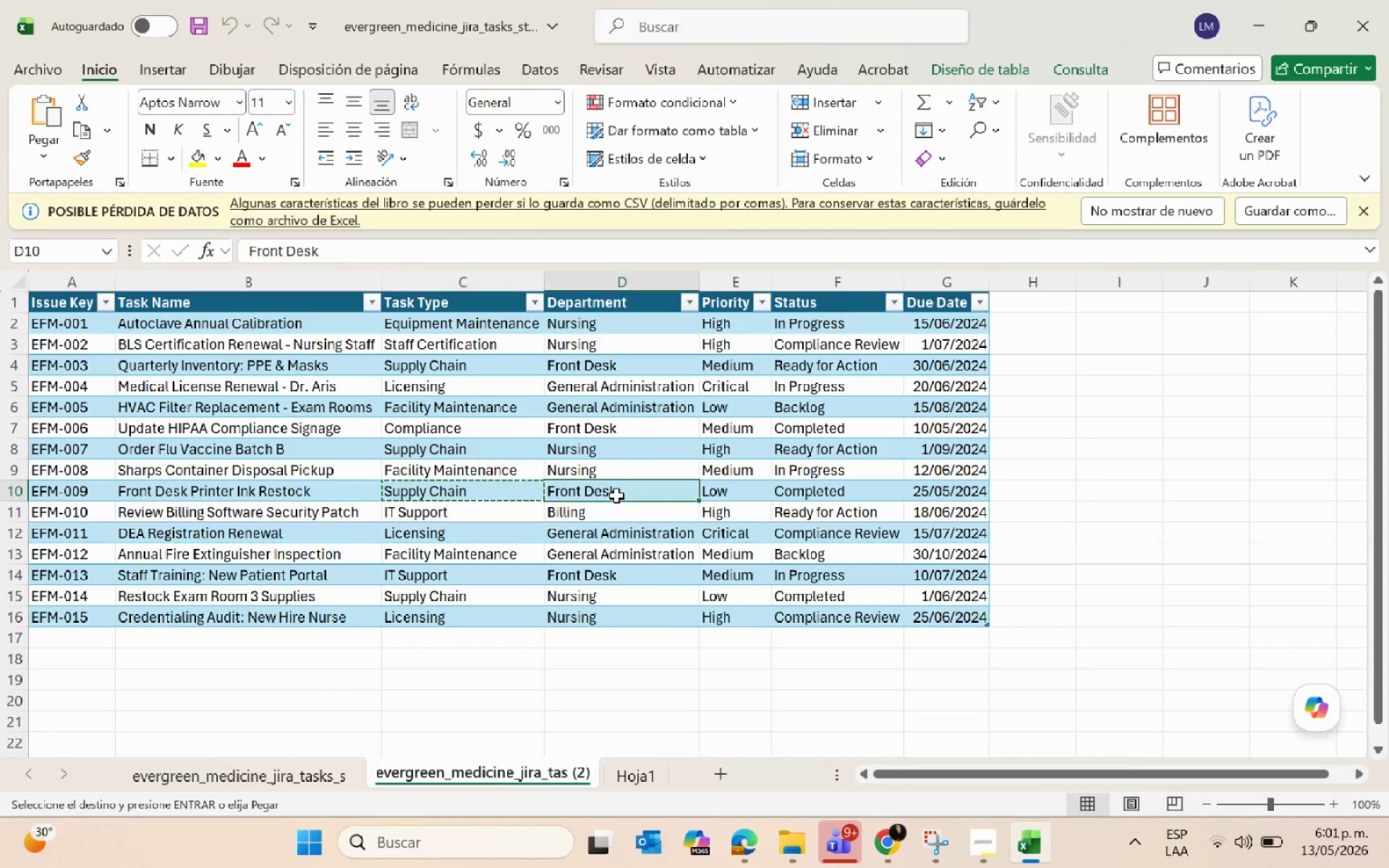 
key(Control+C)
 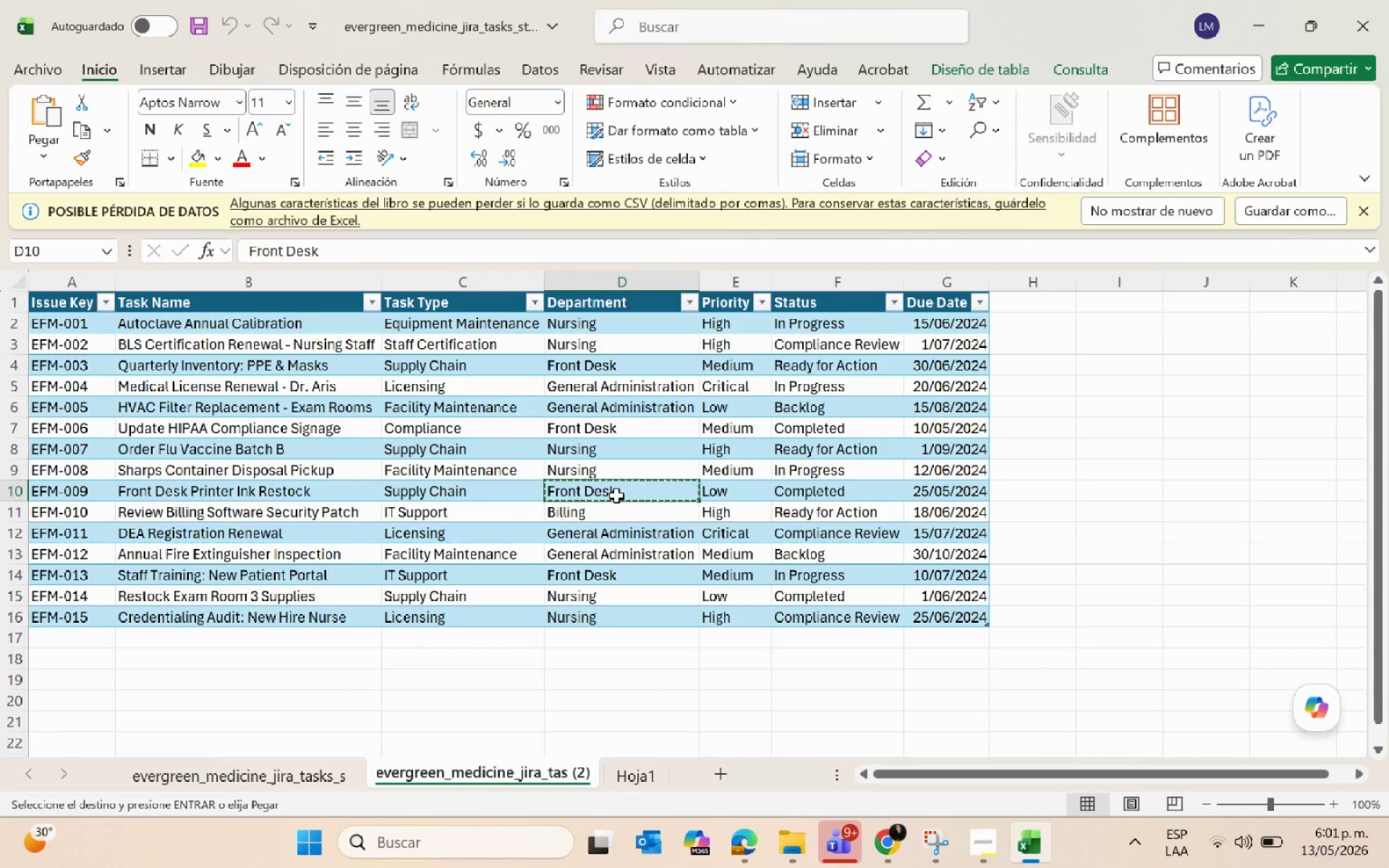 
key(Alt+AltLeft)
 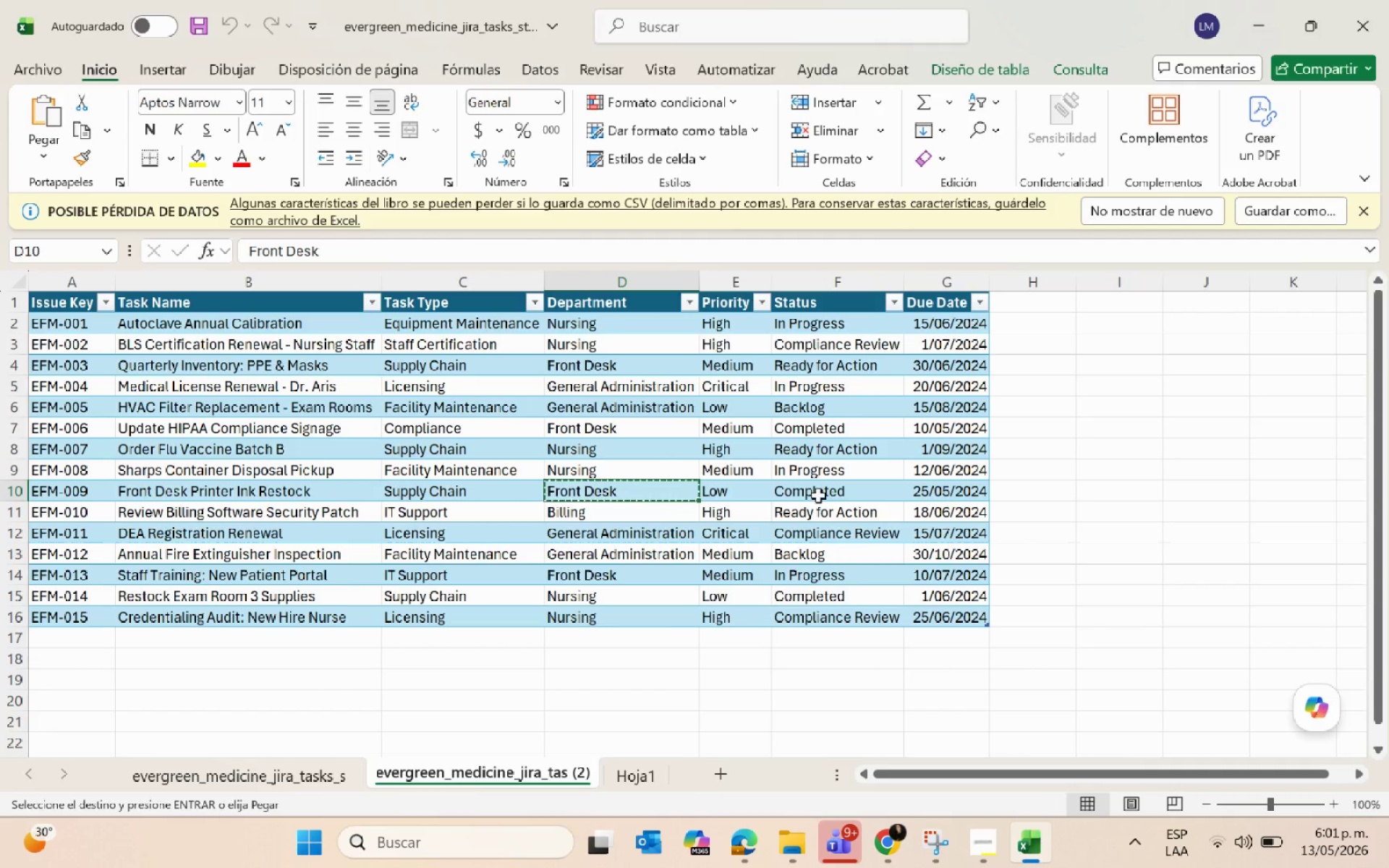 
key(Alt+Tab)
 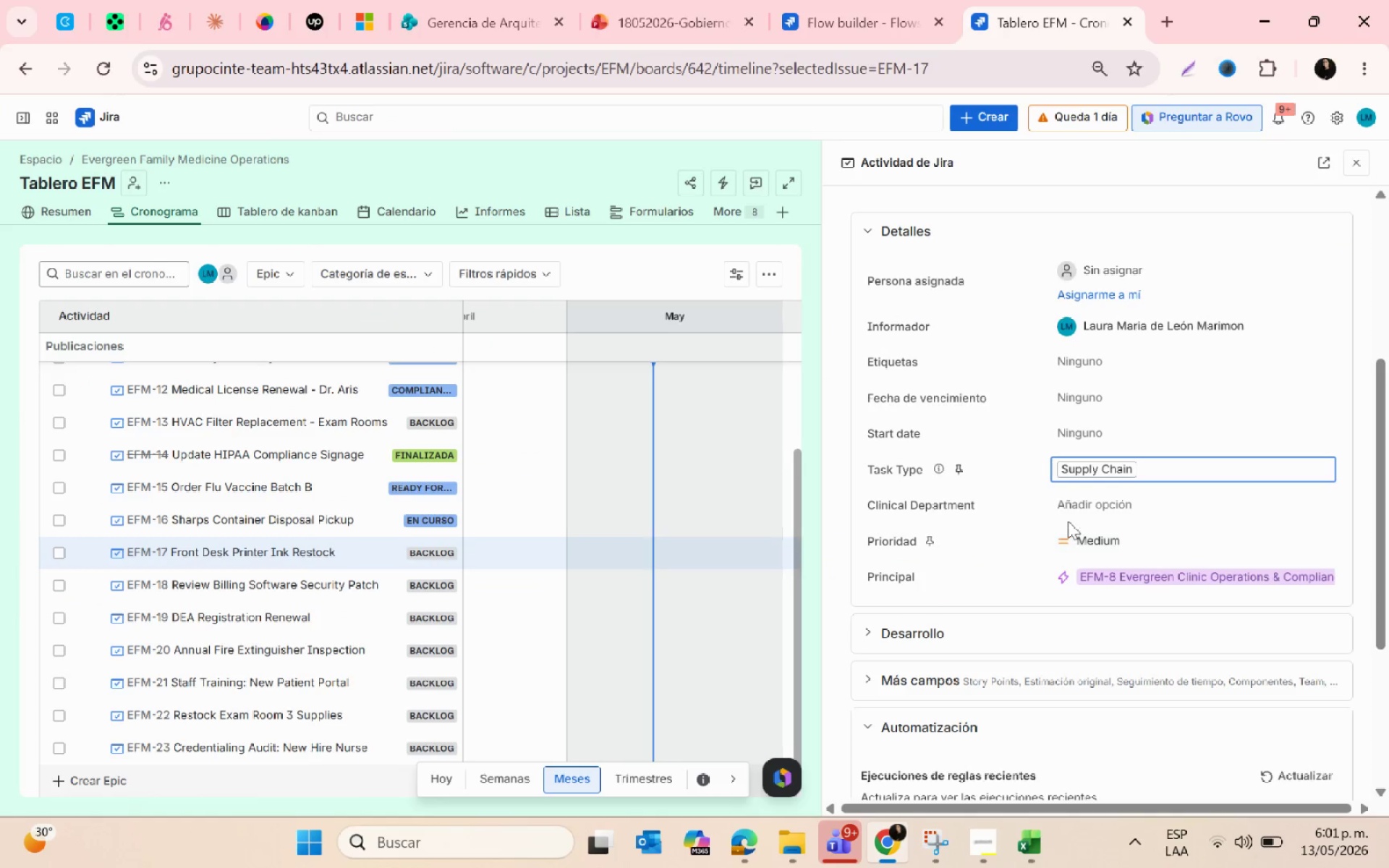 
left_click([1060, 506])
 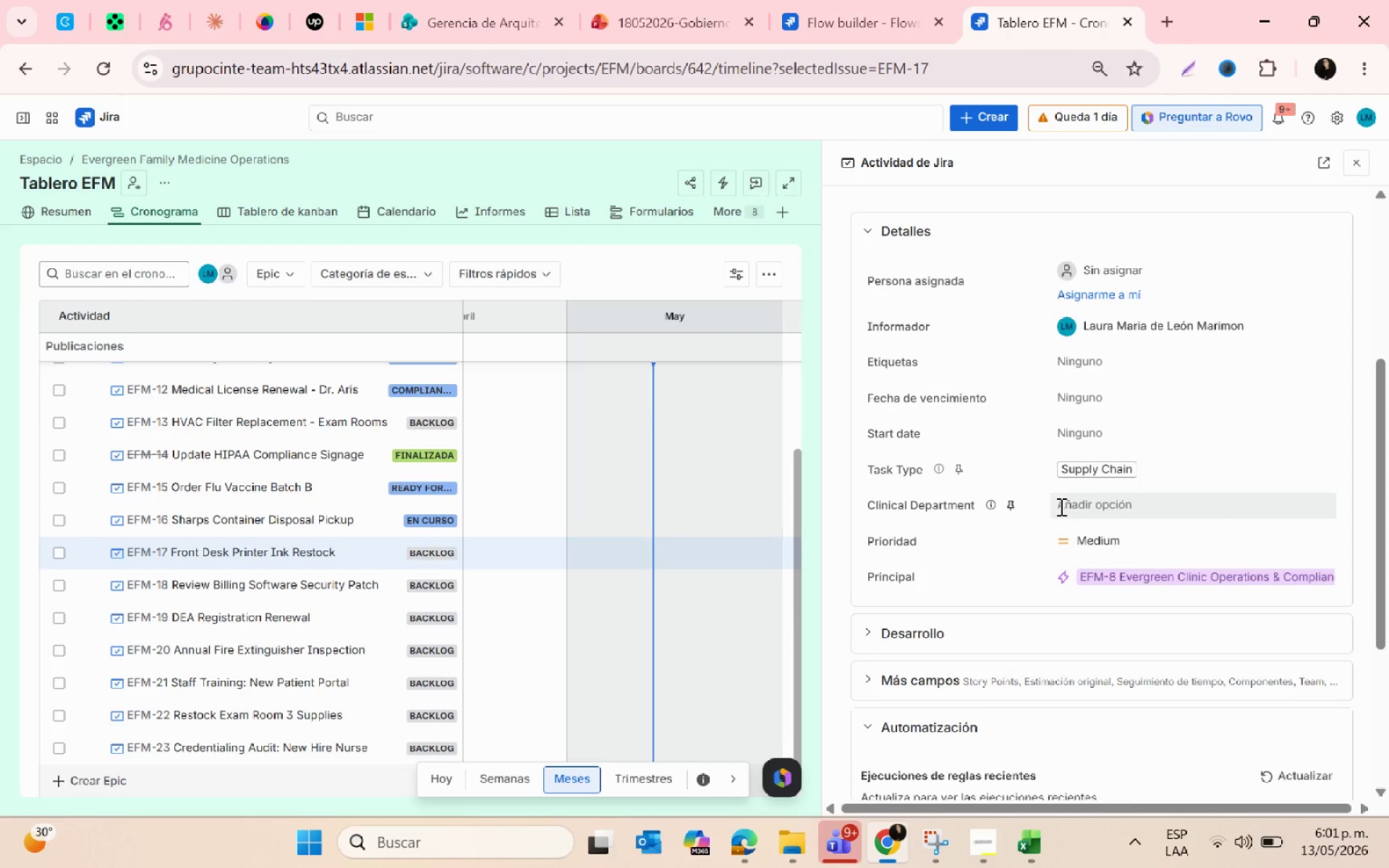 
key(Control+ControlLeft)
 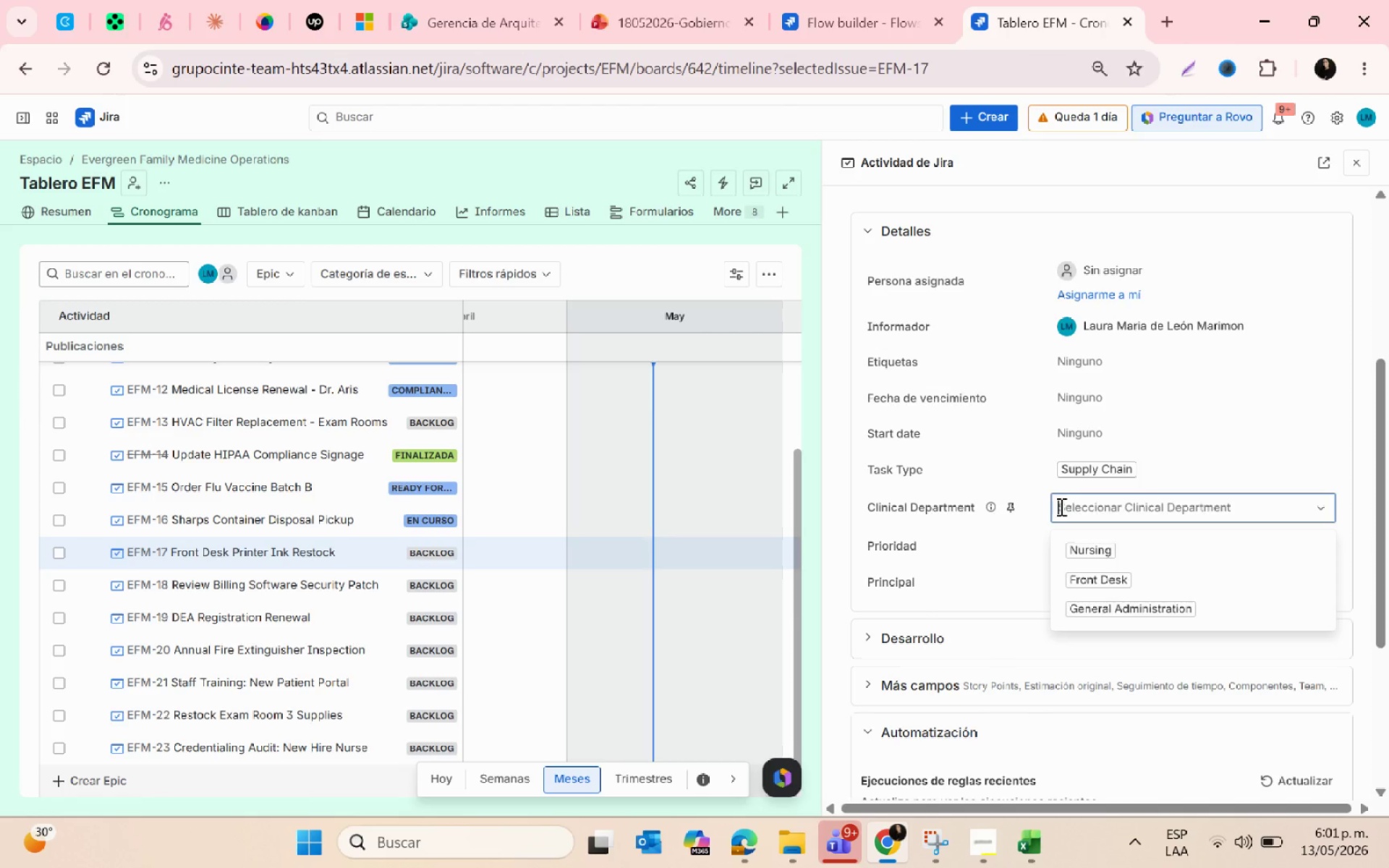 
key(Control+V)
 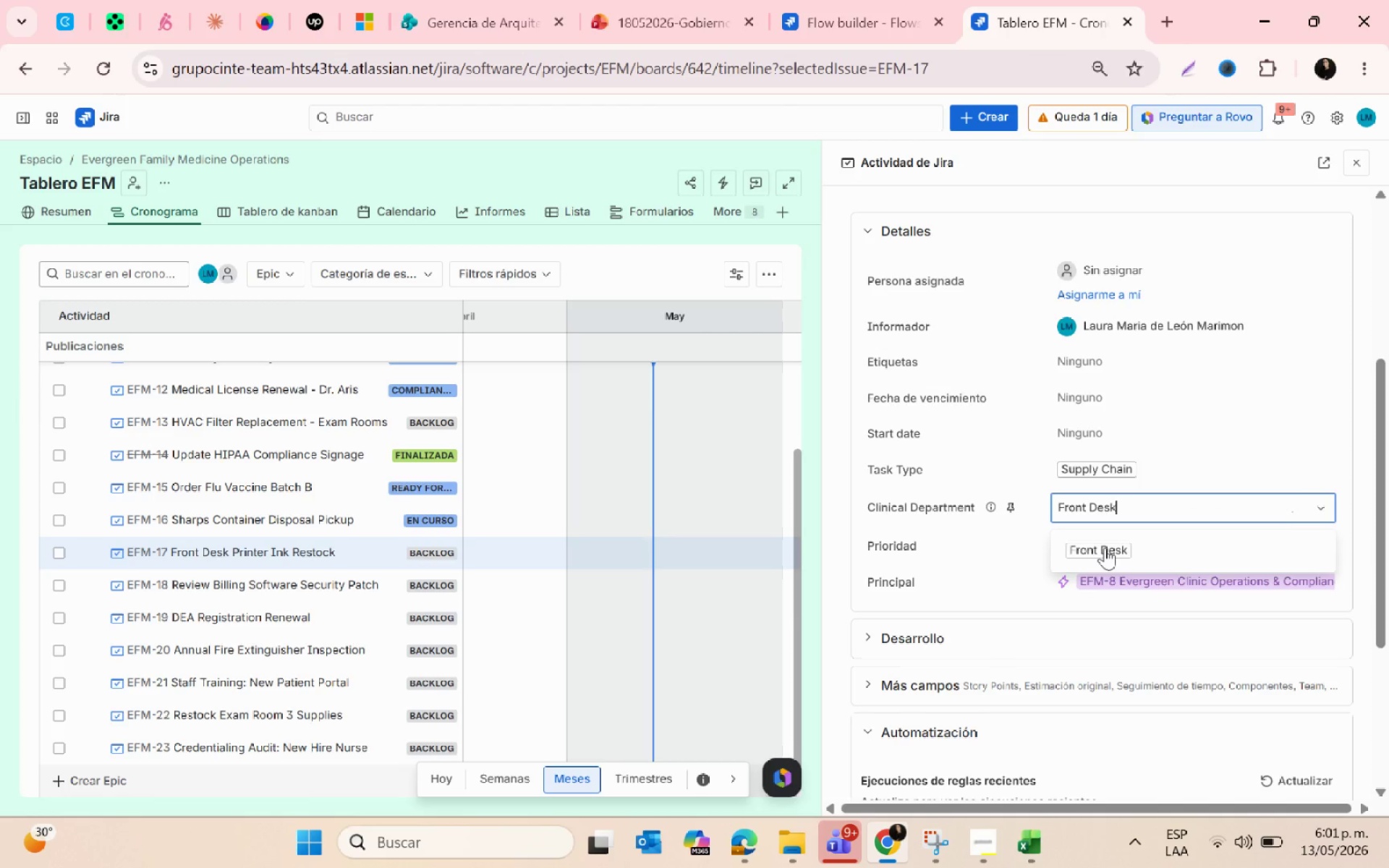 
left_click([1105, 548])
 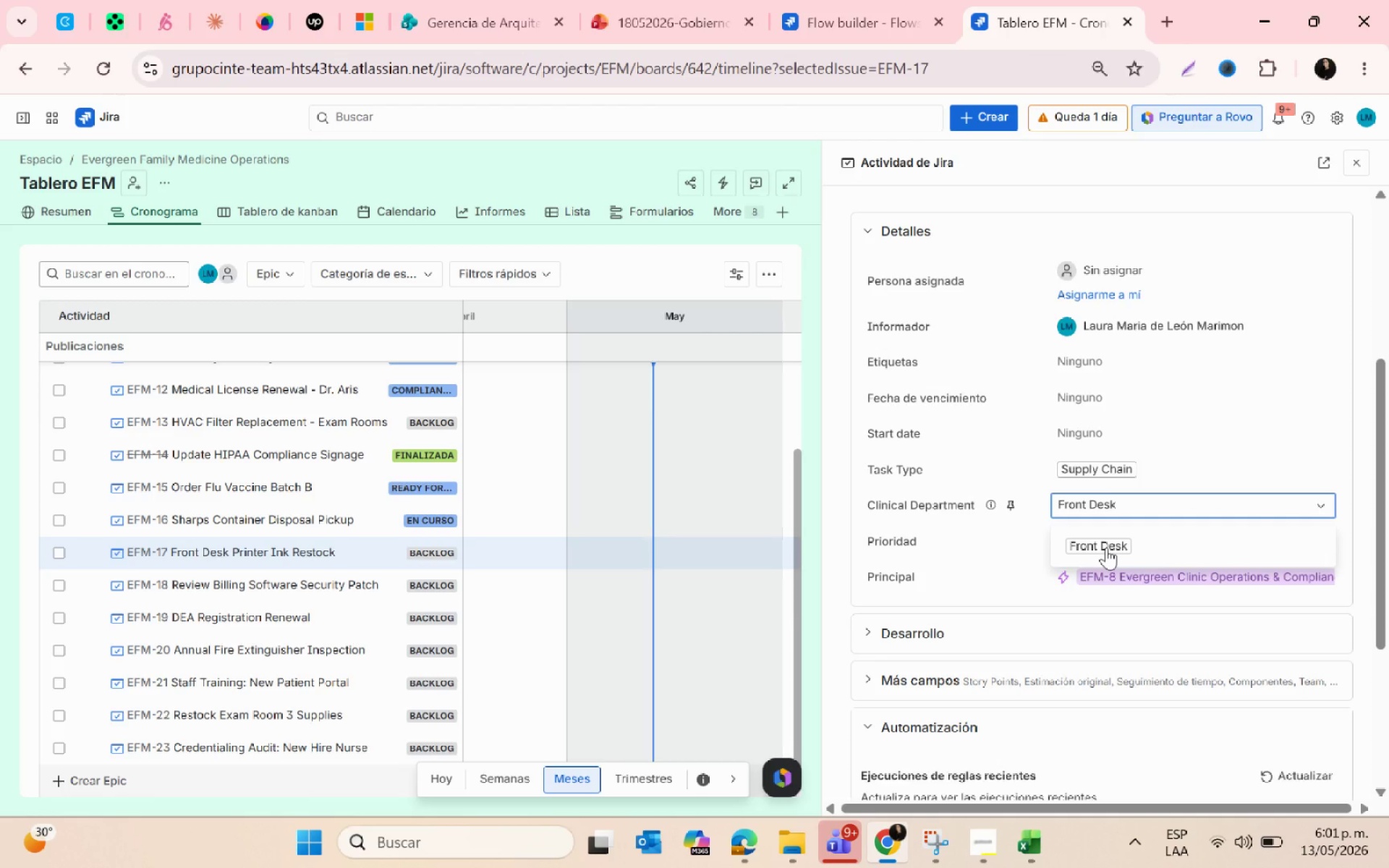 
left_click([1106, 548])
 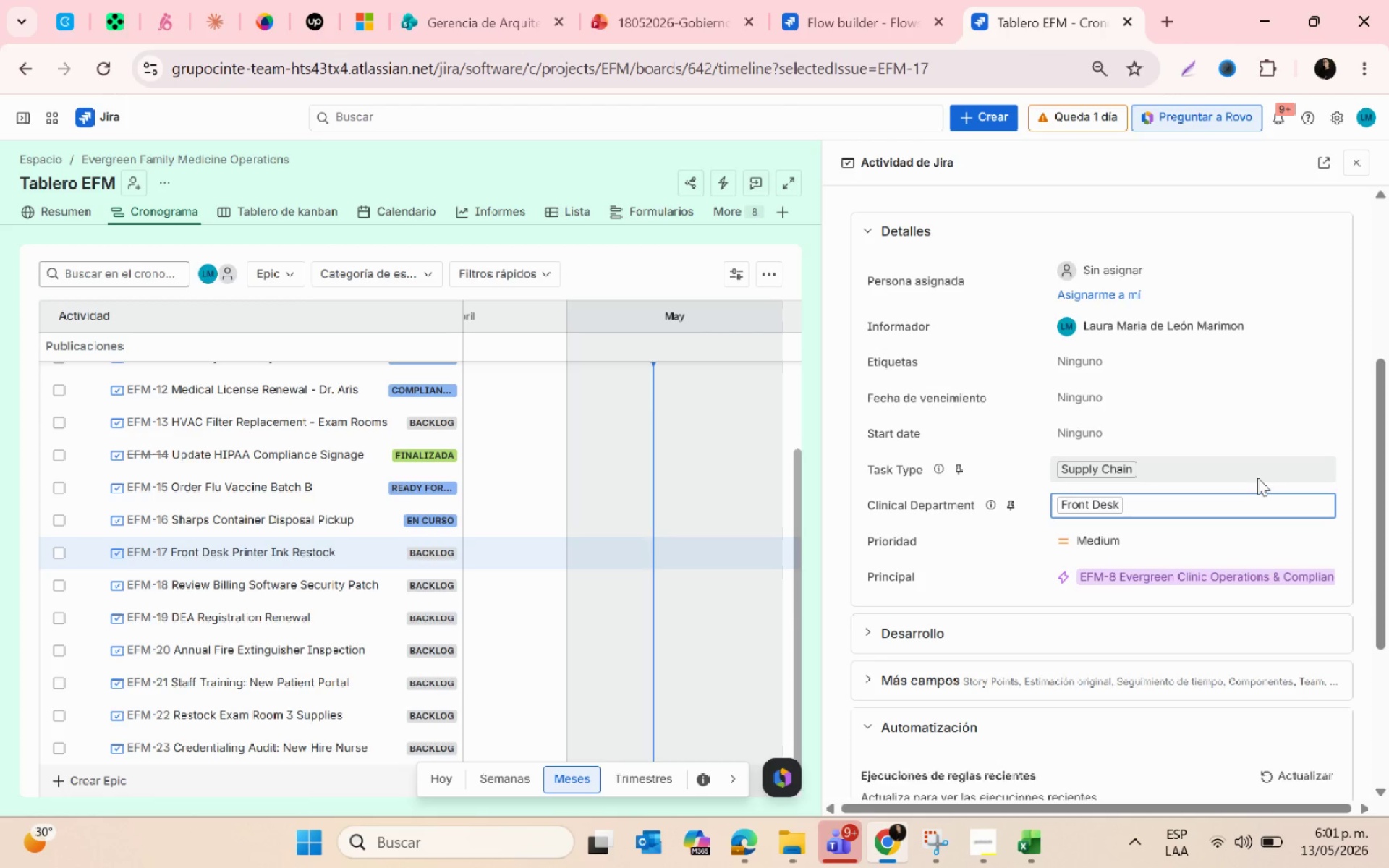 
key(Alt+AltLeft)
 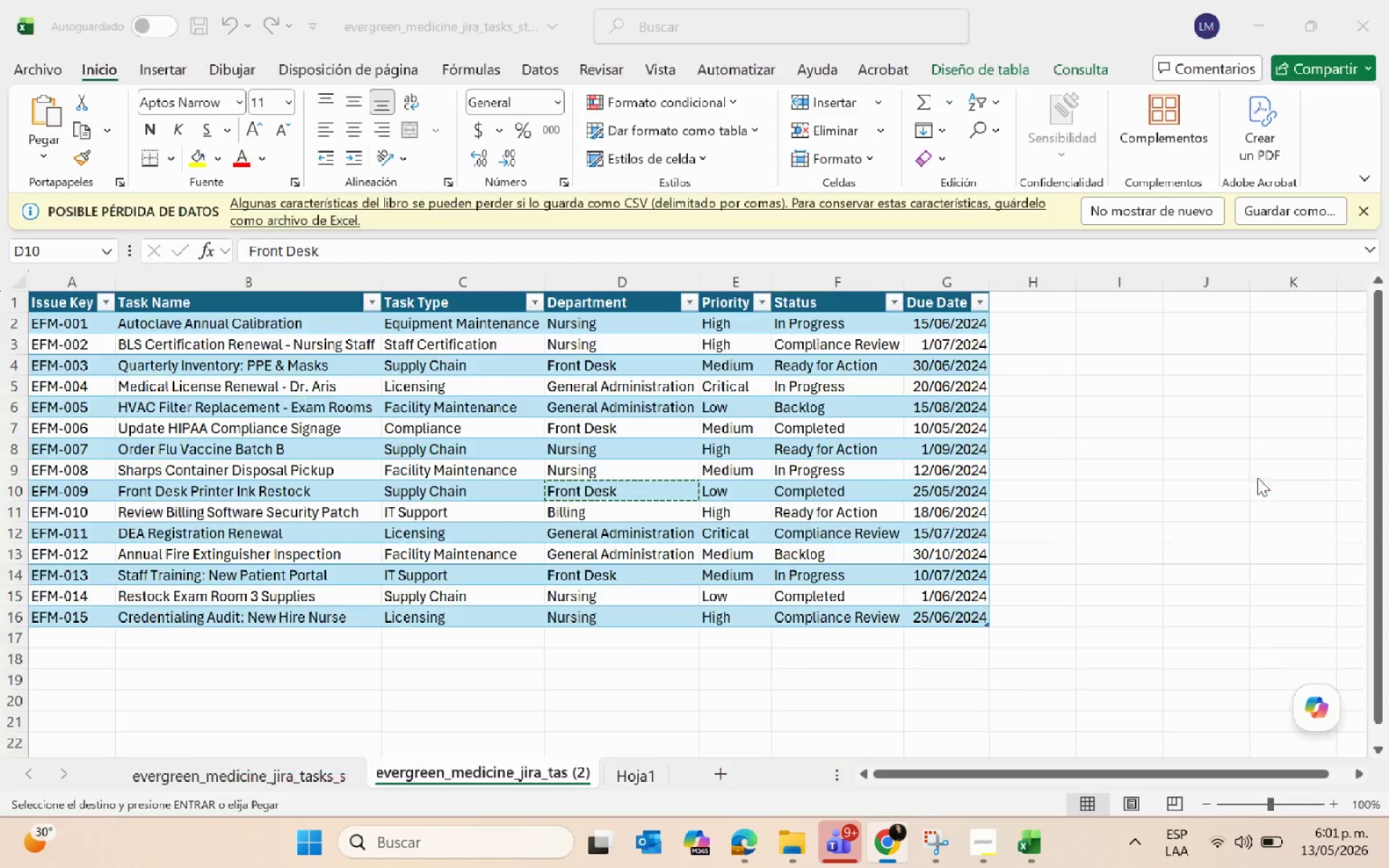 
key(Alt+Tab)
 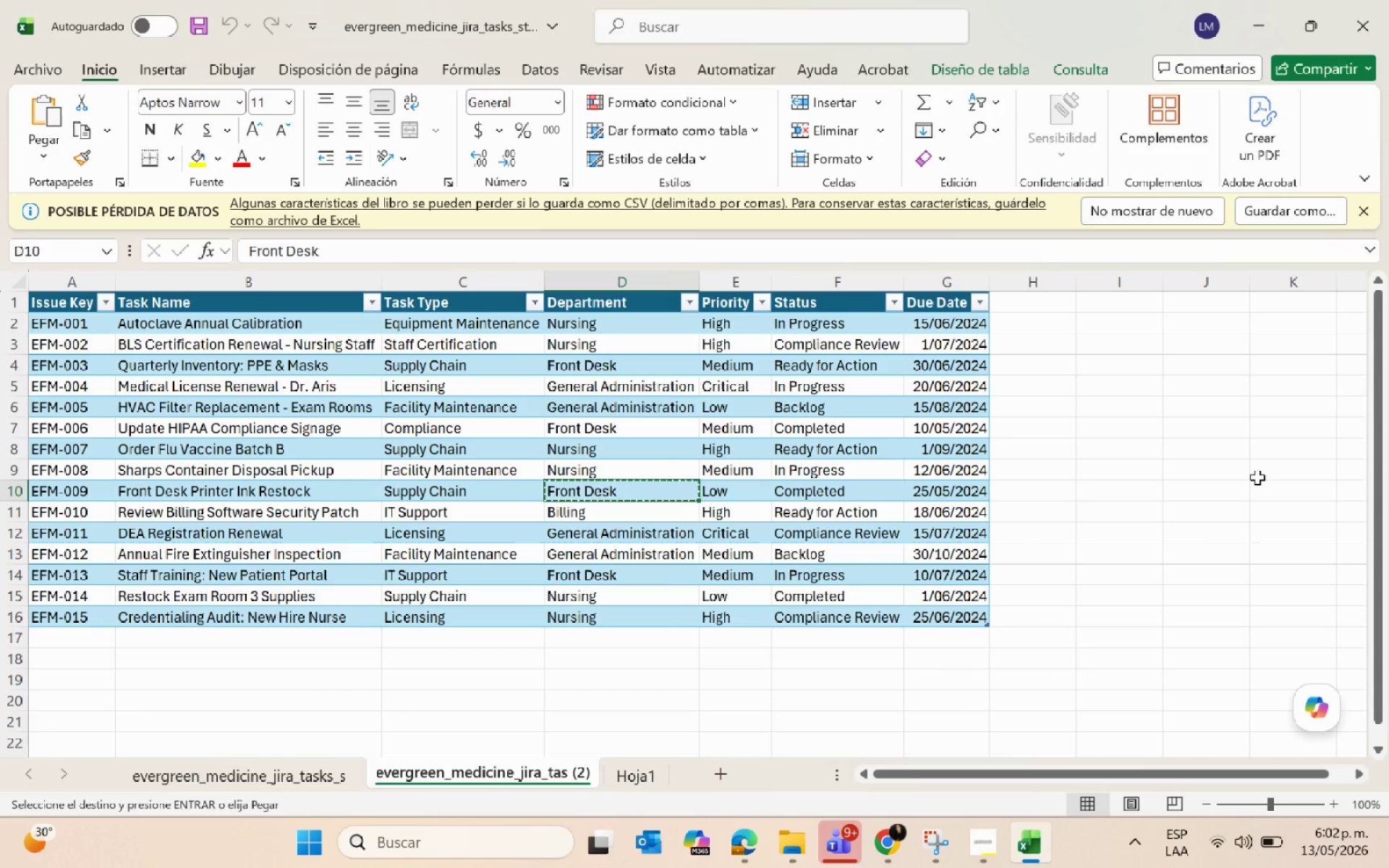 
key(Alt+AltLeft)
 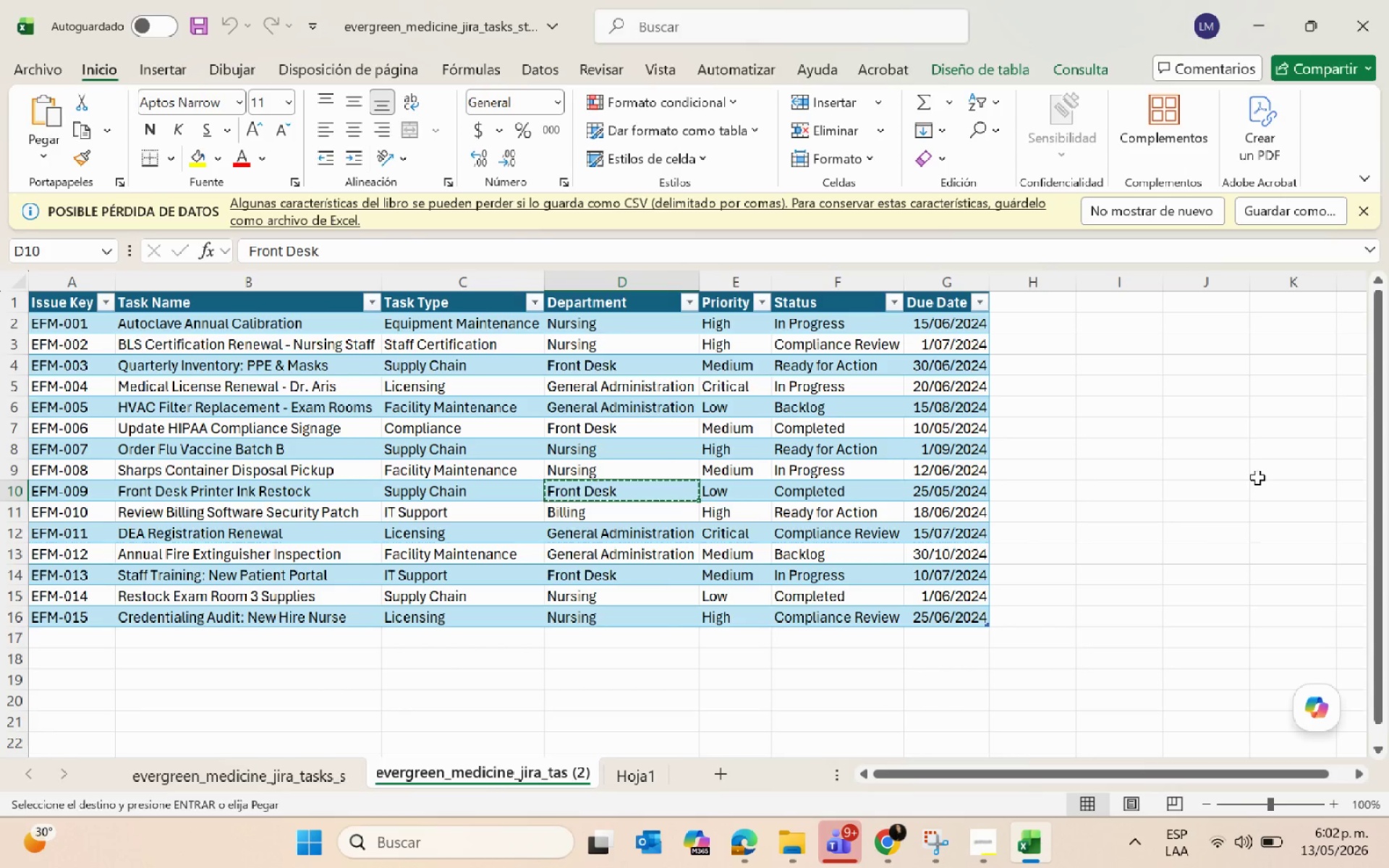 
key(Alt+Tab)
 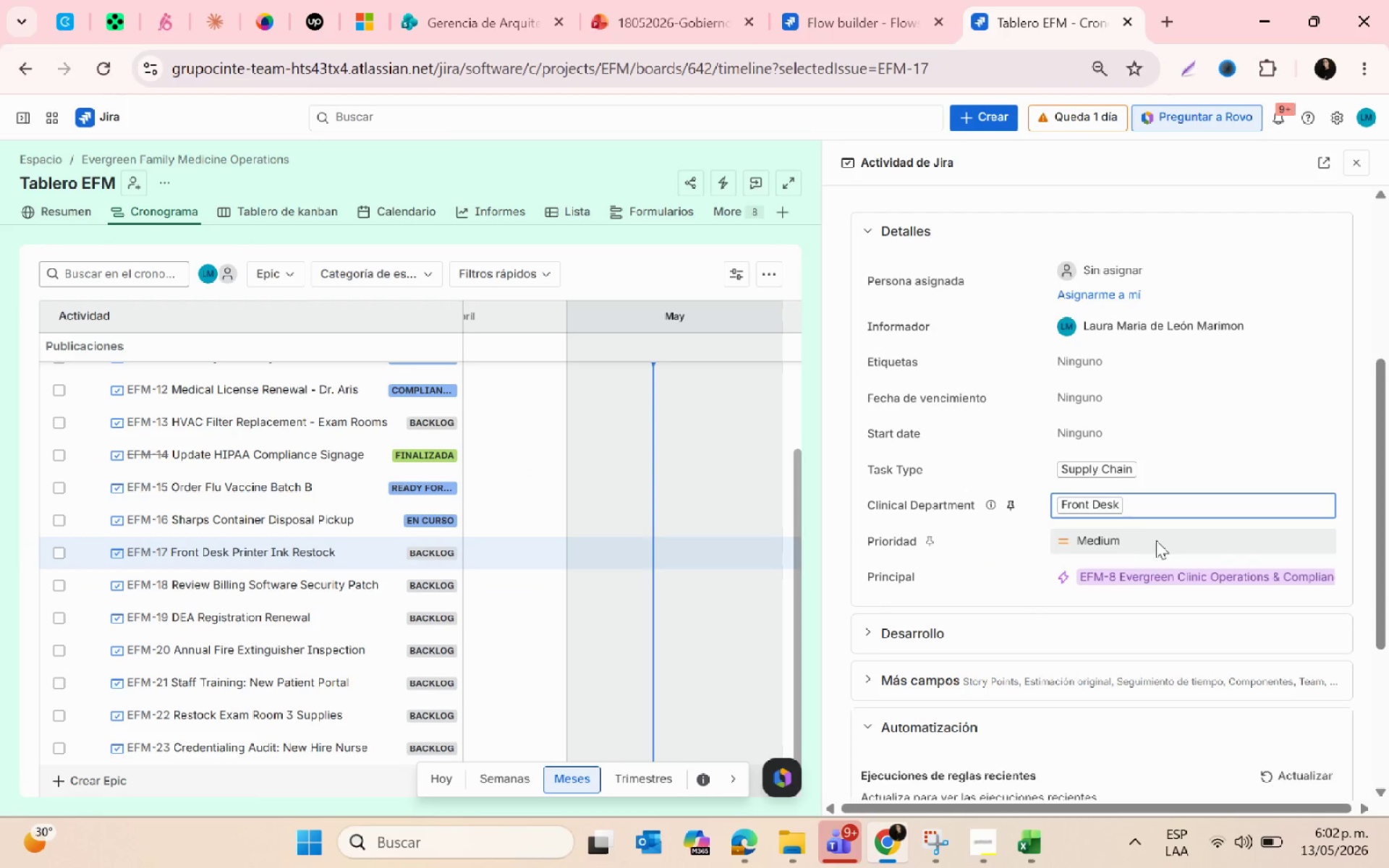 
left_click([1142, 539])
 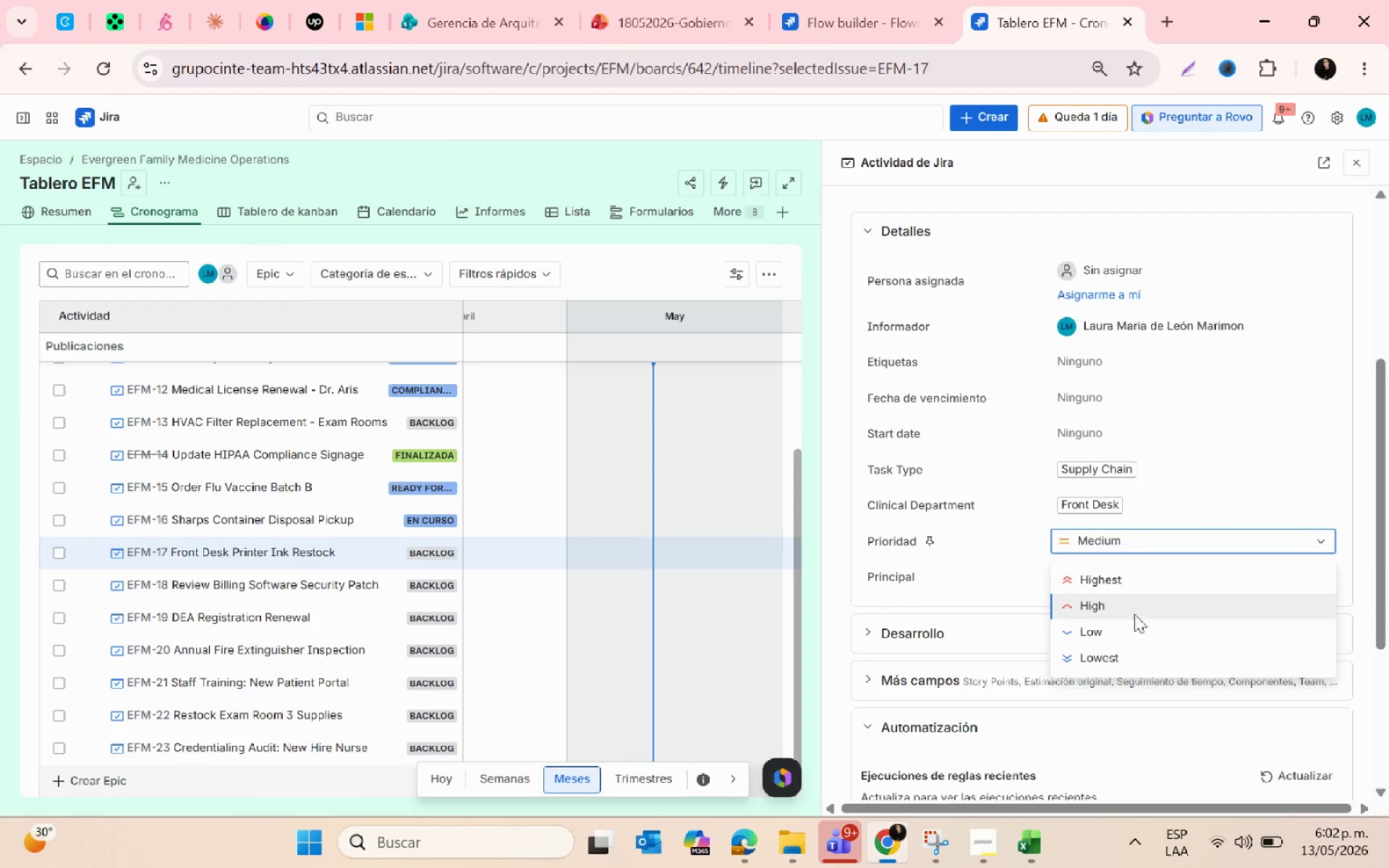 
left_click([1133, 631])
 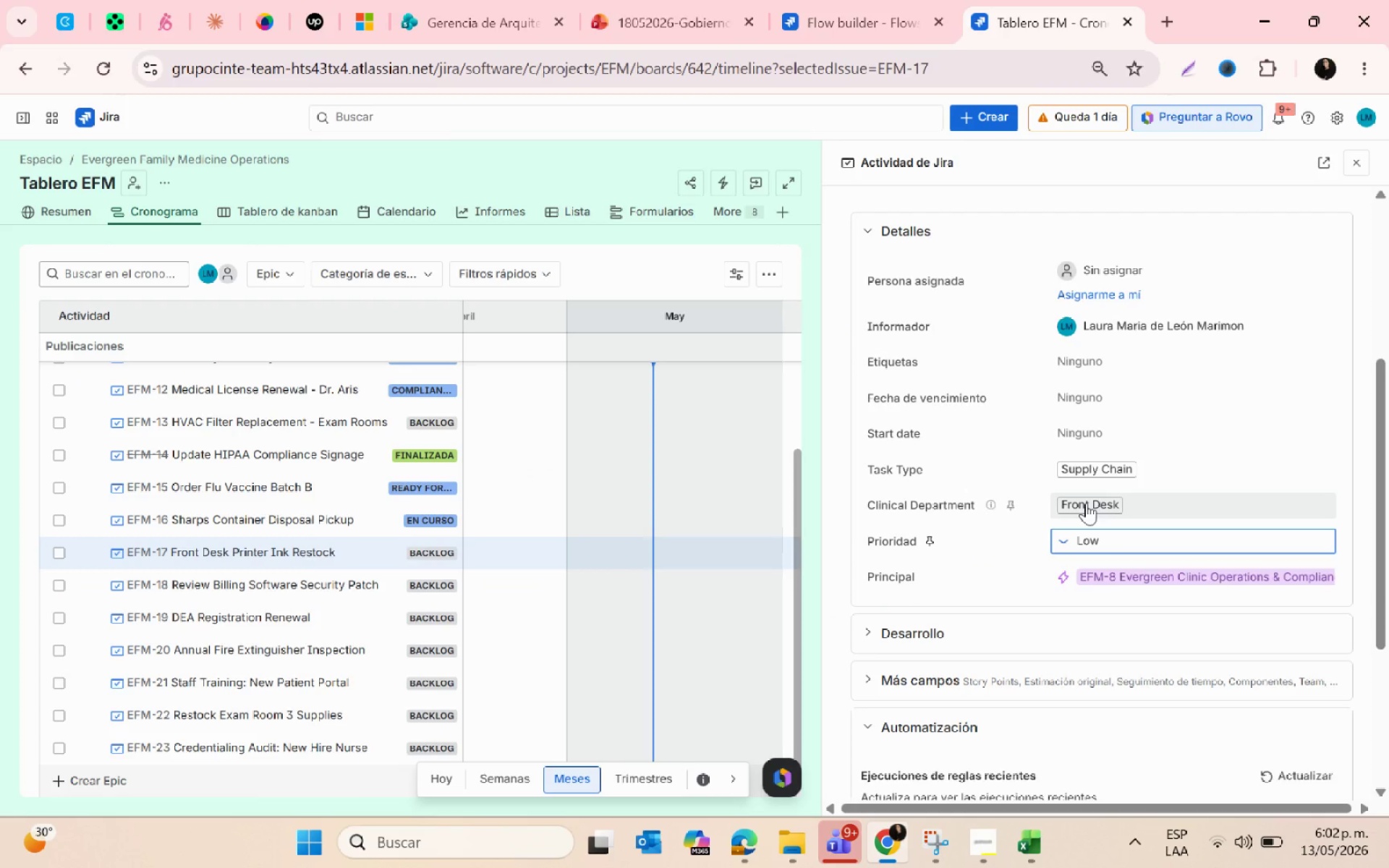 
scroll: coordinate [1086, 503], scroll_direction: up, amount: 6.0
 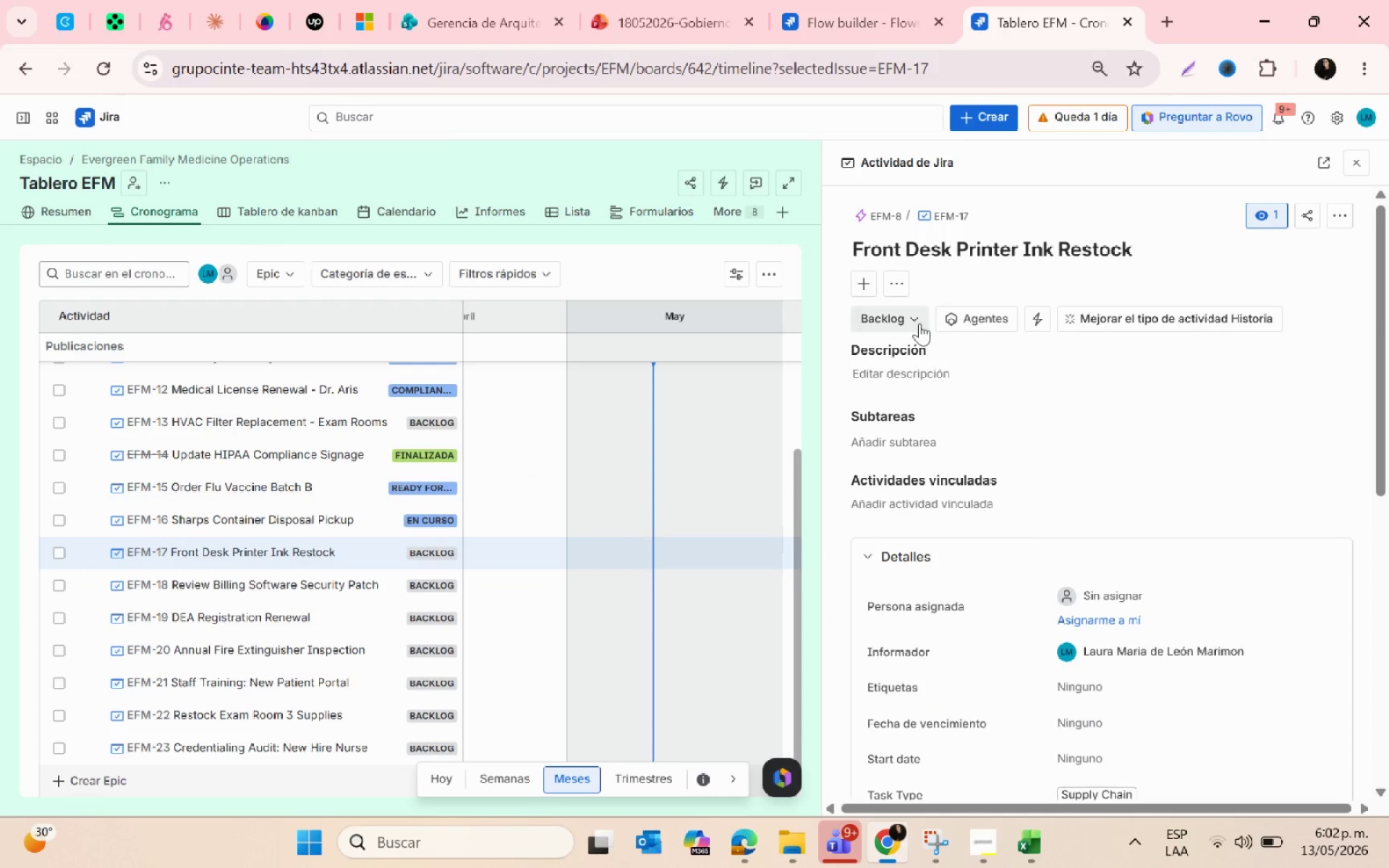 
left_click([919, 324])
 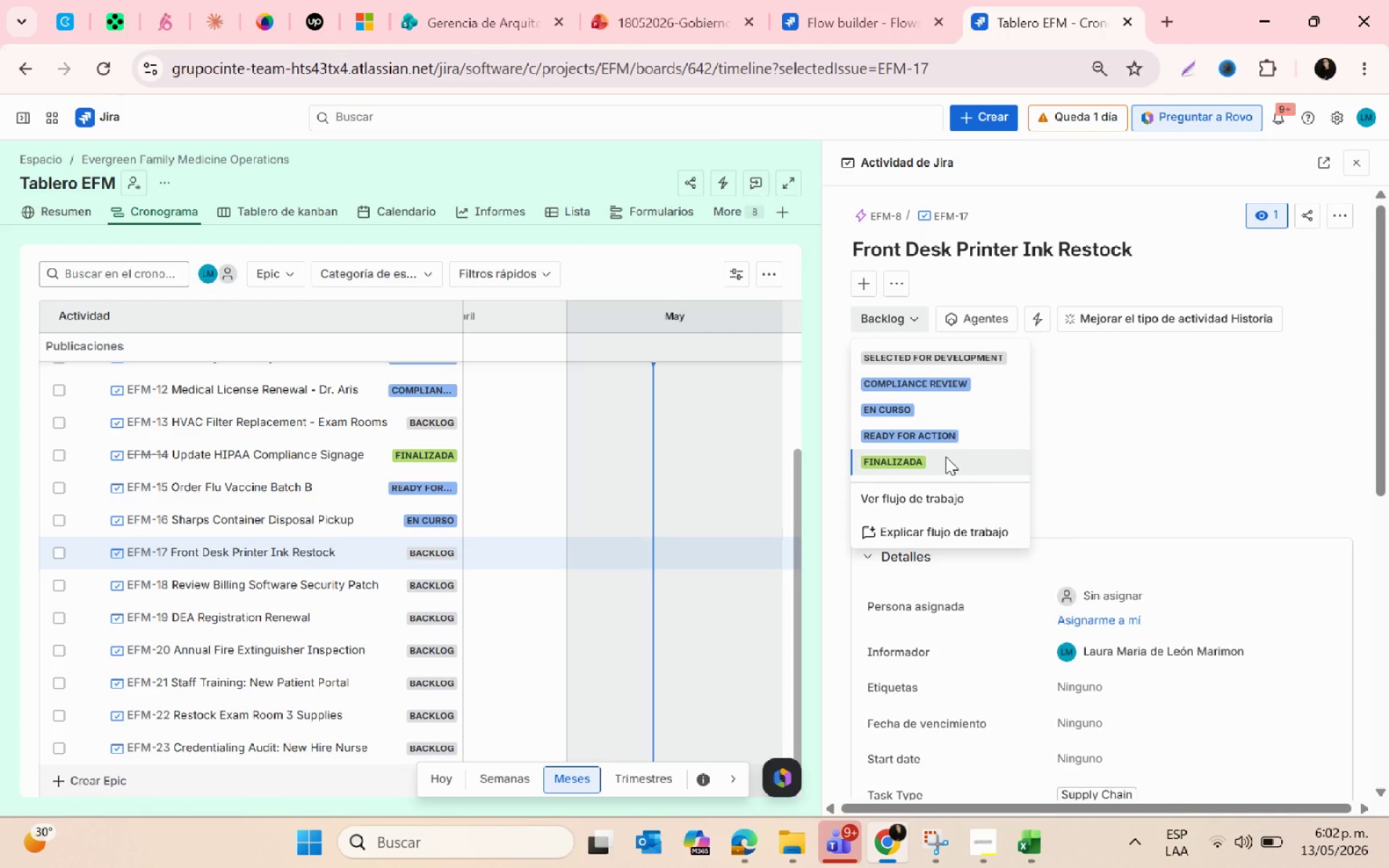 
left_click([946, 456])
 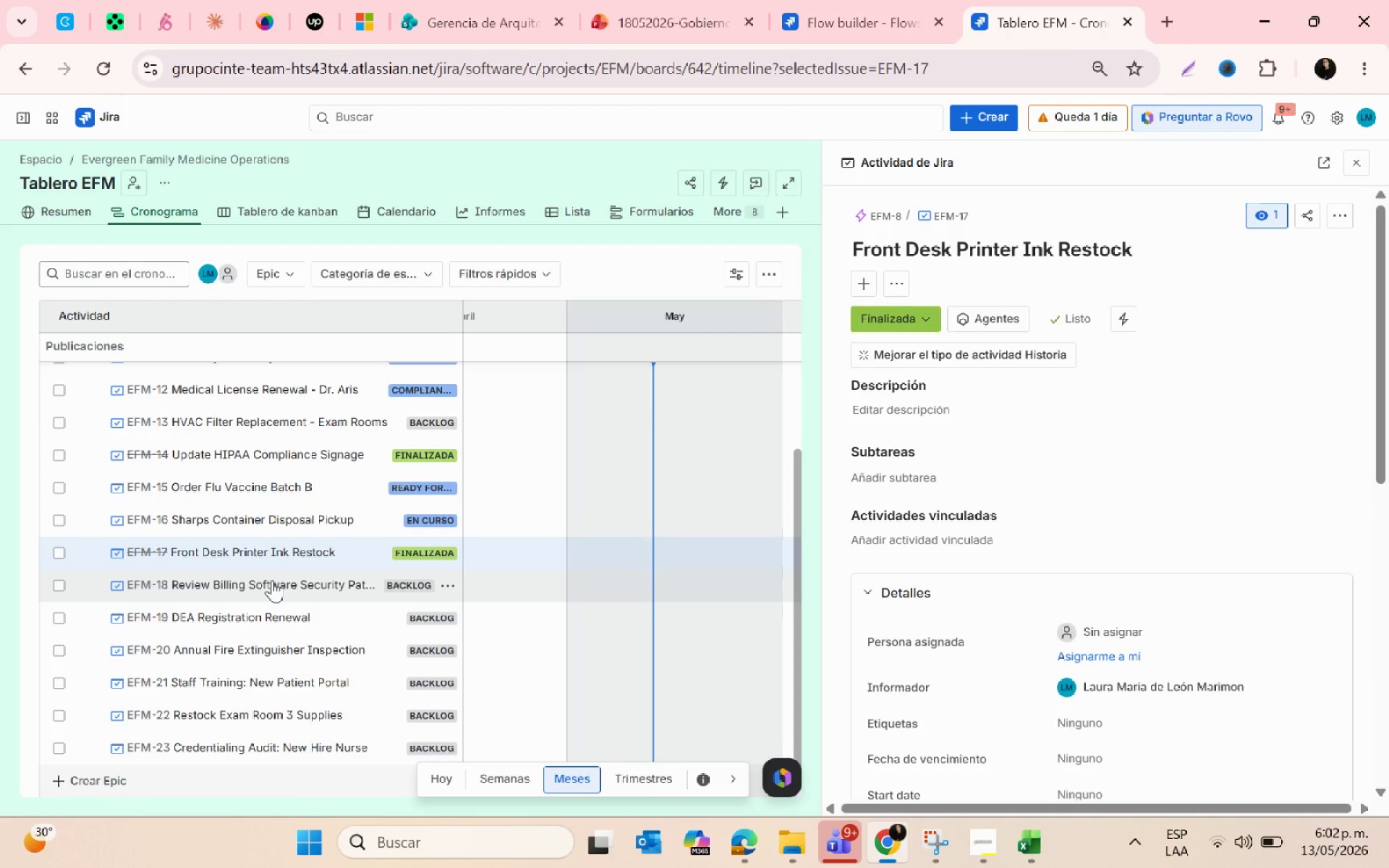 
left_click([910, 12])
 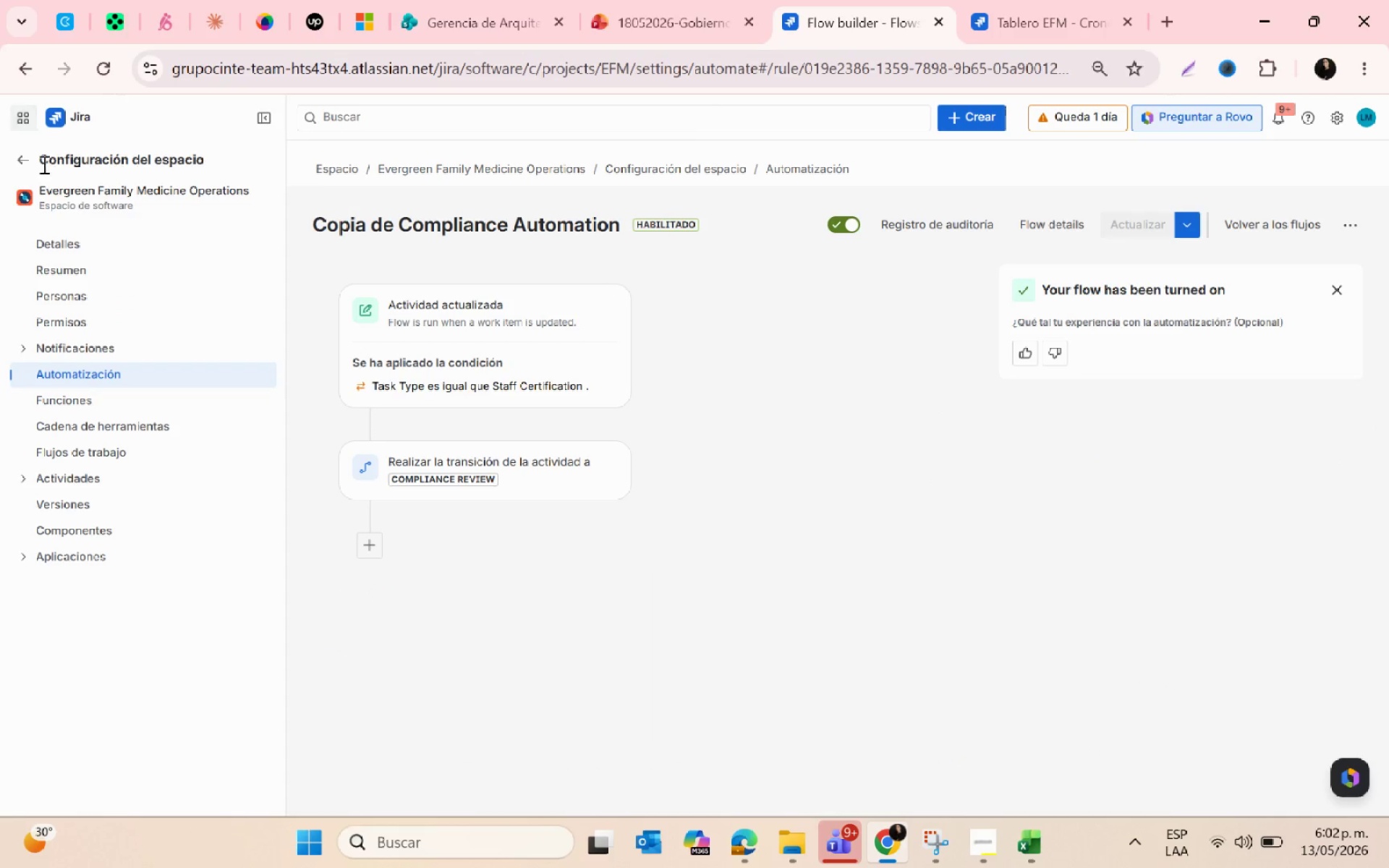 
left_click([23, 155])
 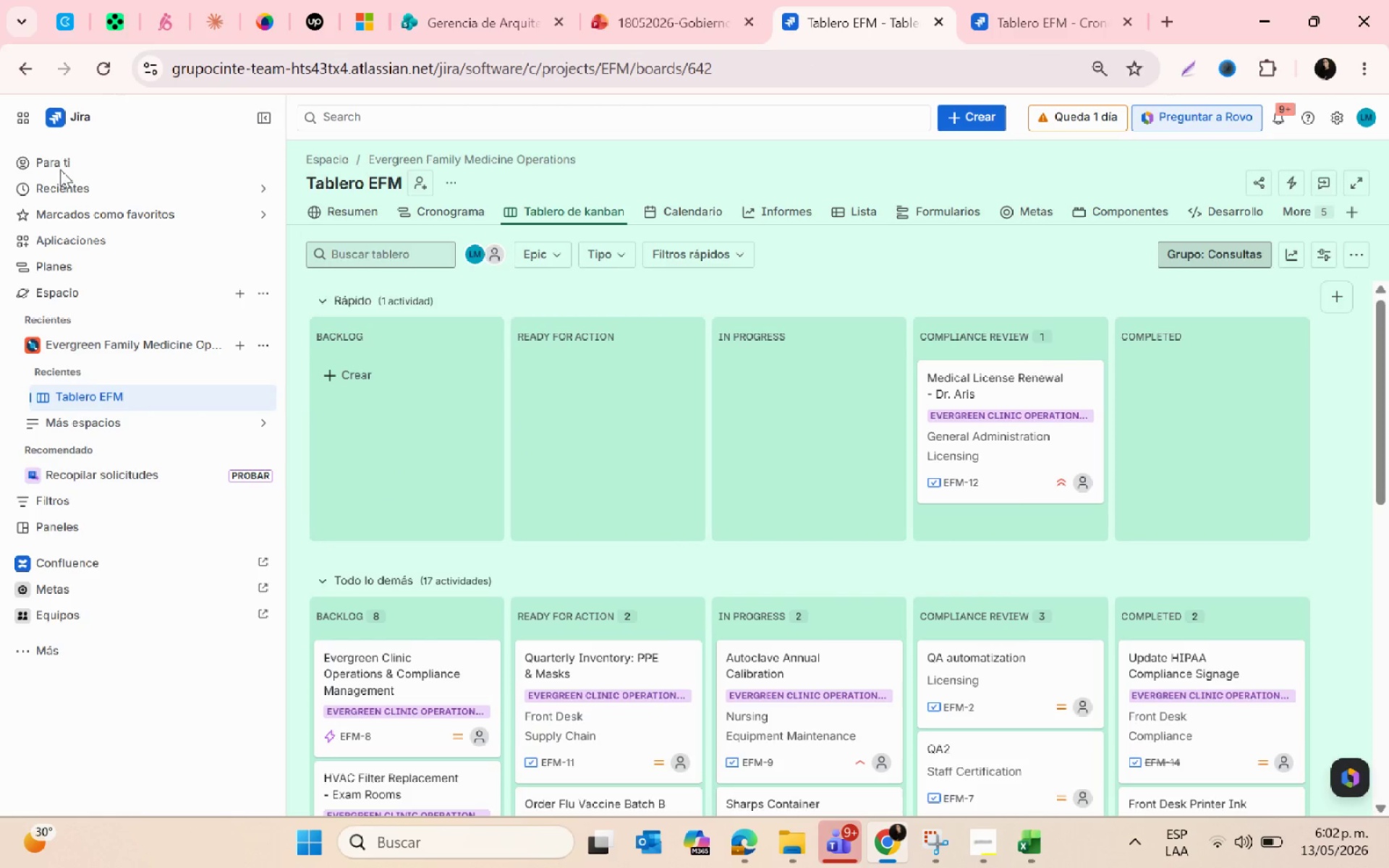 
scroll: coordinate [848, 535], scroll_direction: down, amount: 2.0
 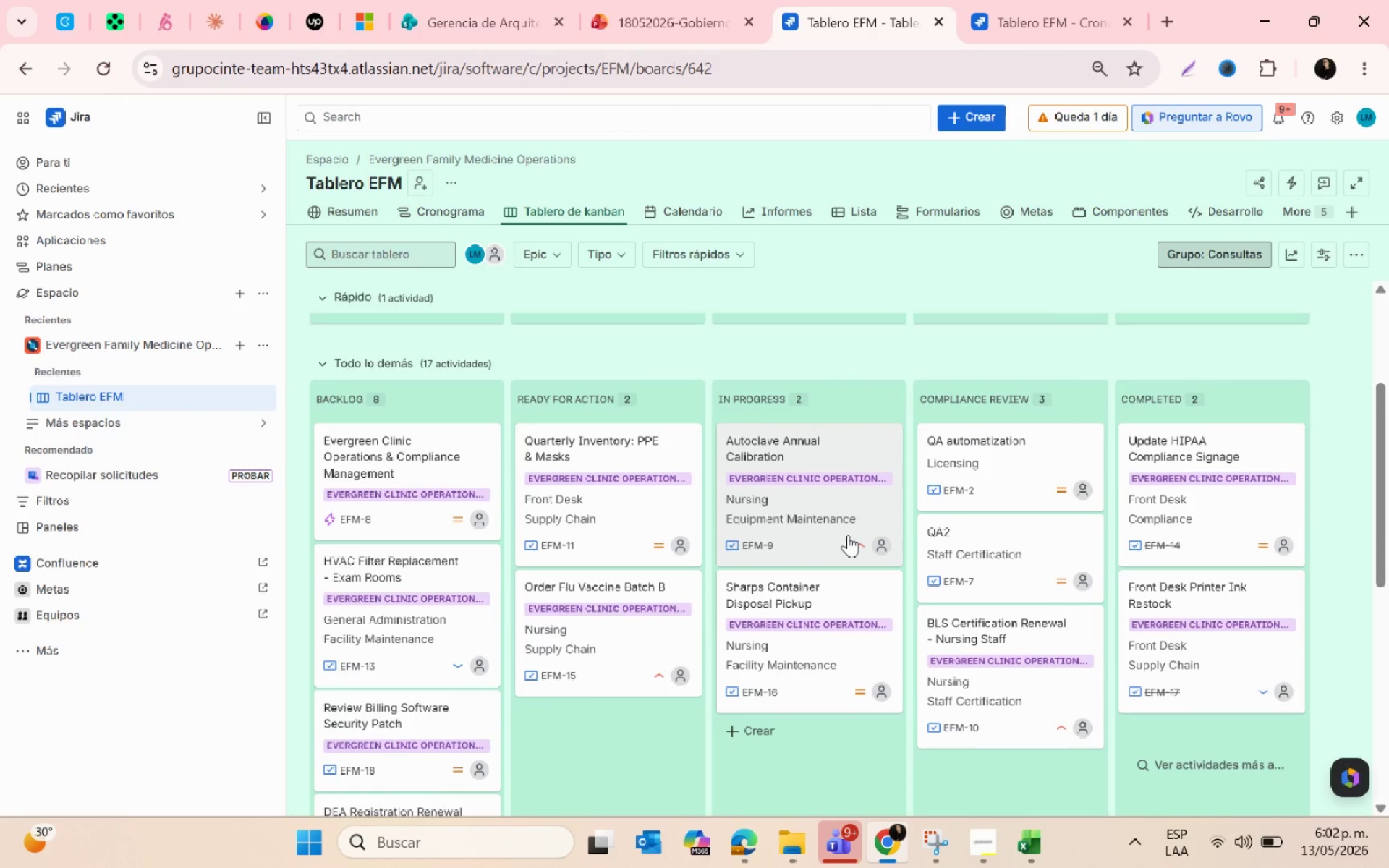 
scroll: coordinate [848, 534], scroll_direction: up, amount: 5.0
 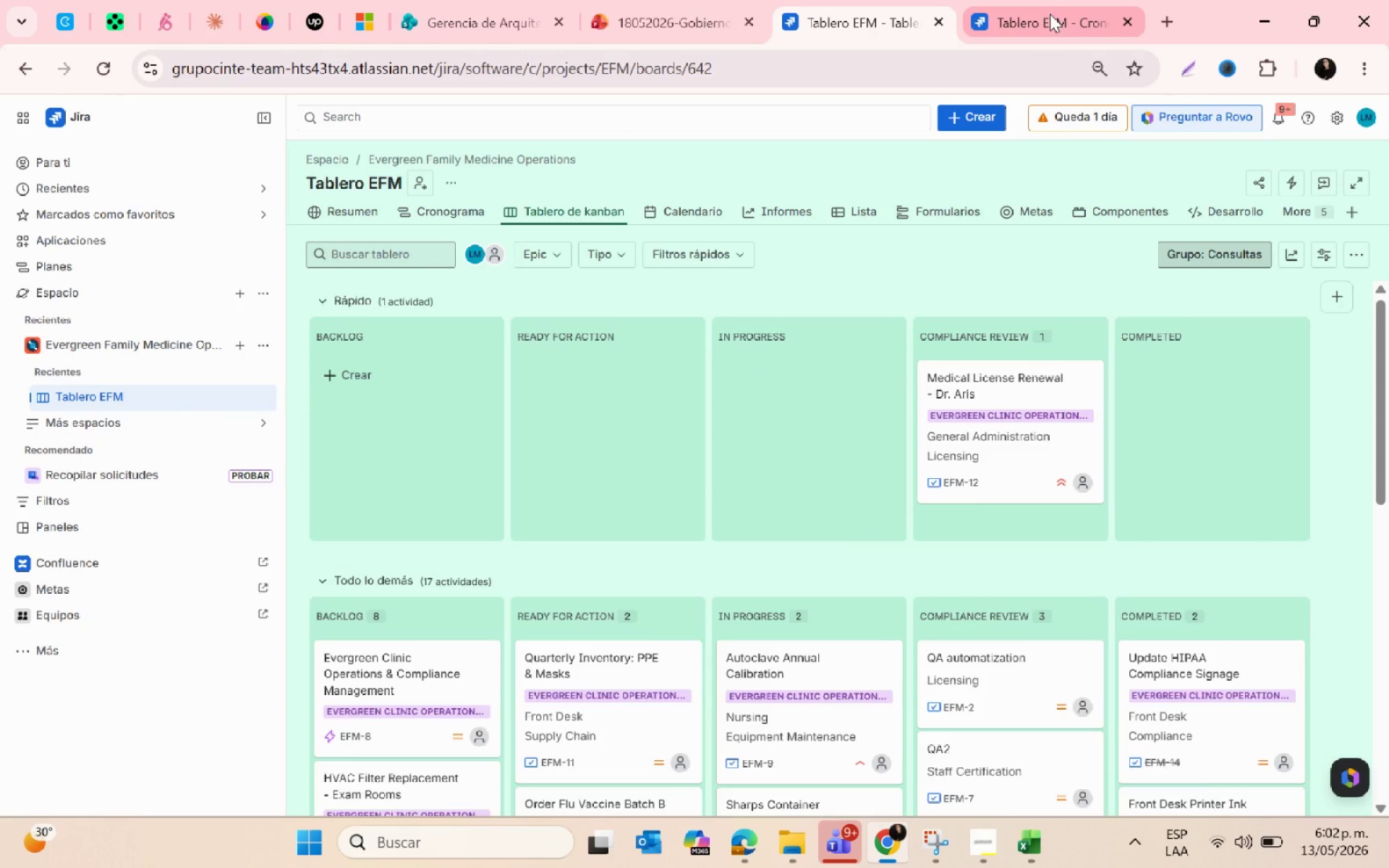 
left_click([1050, 14])
 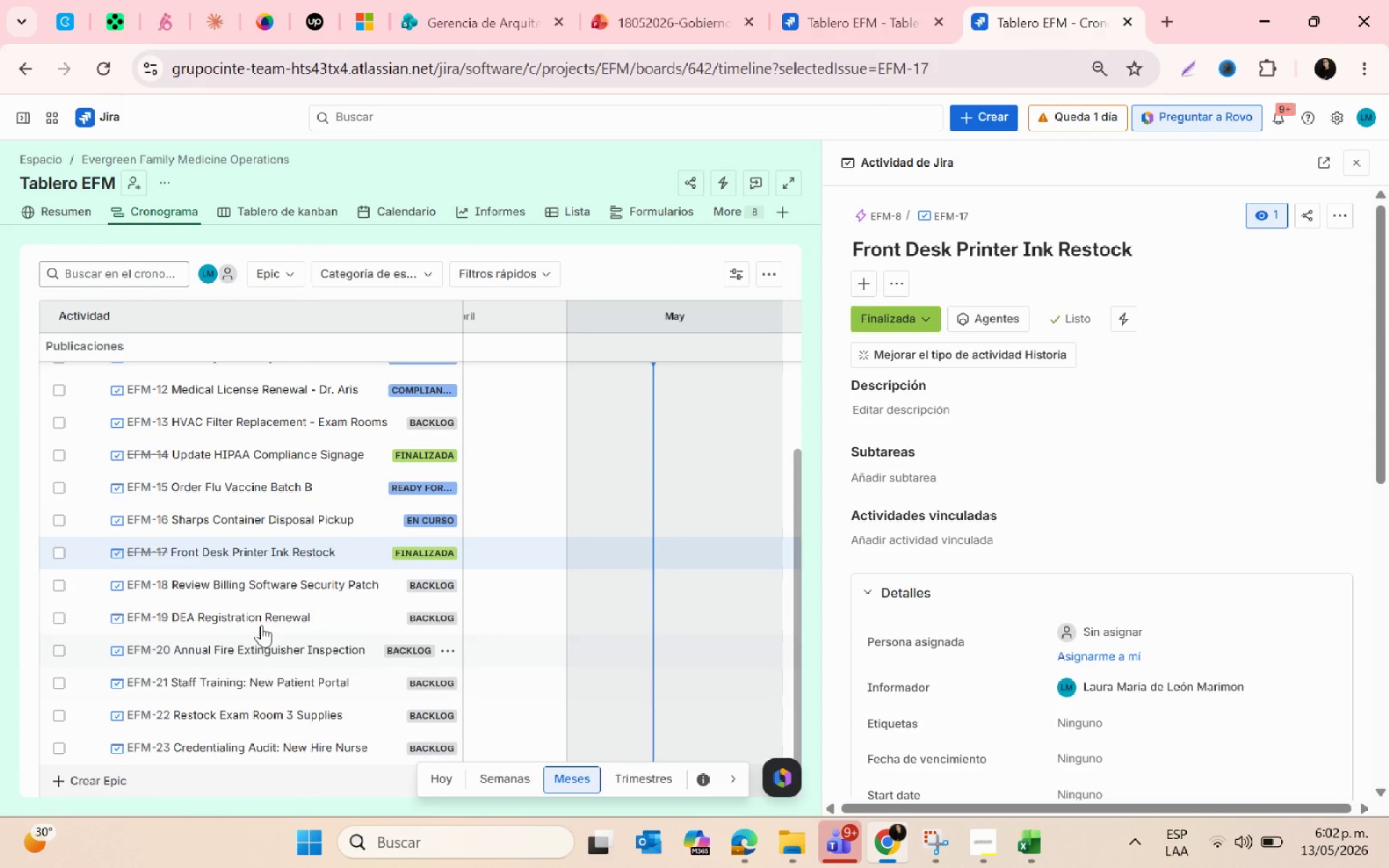 
left_click([238, 589])
 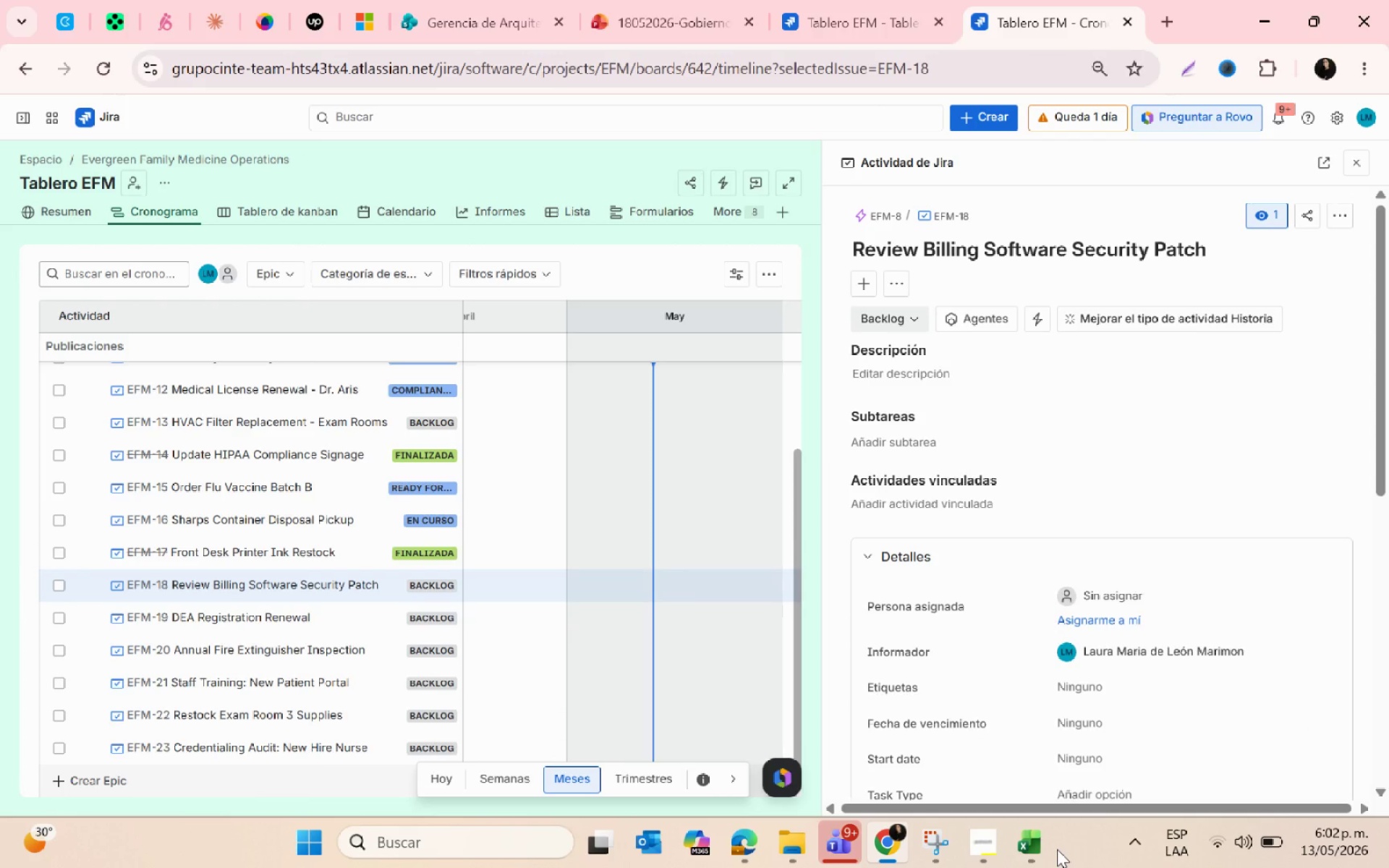 
scroll: coordinate [998, 644], scroll_direction: down, amount: 2.0
 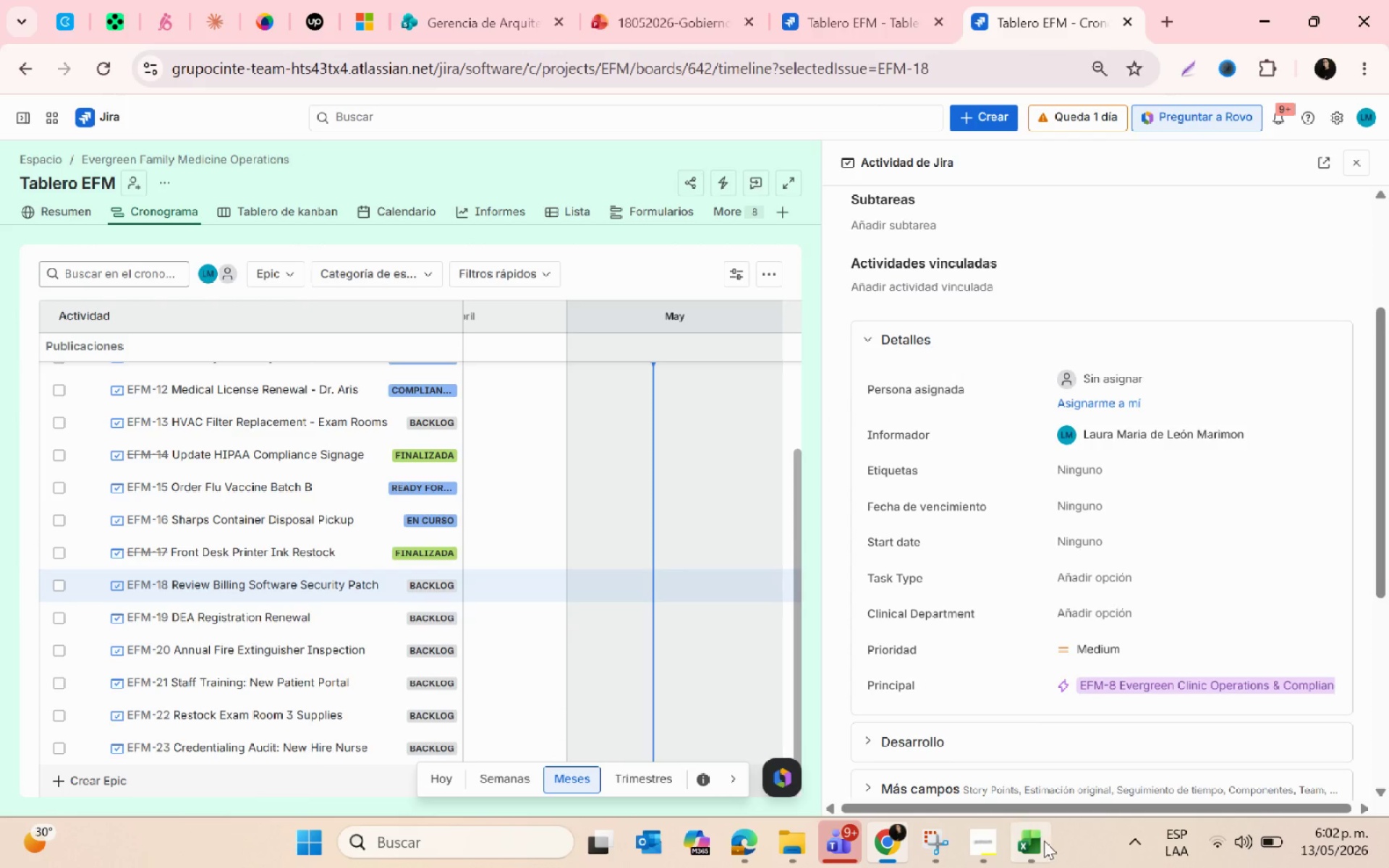 
left_click([1032, 844])
 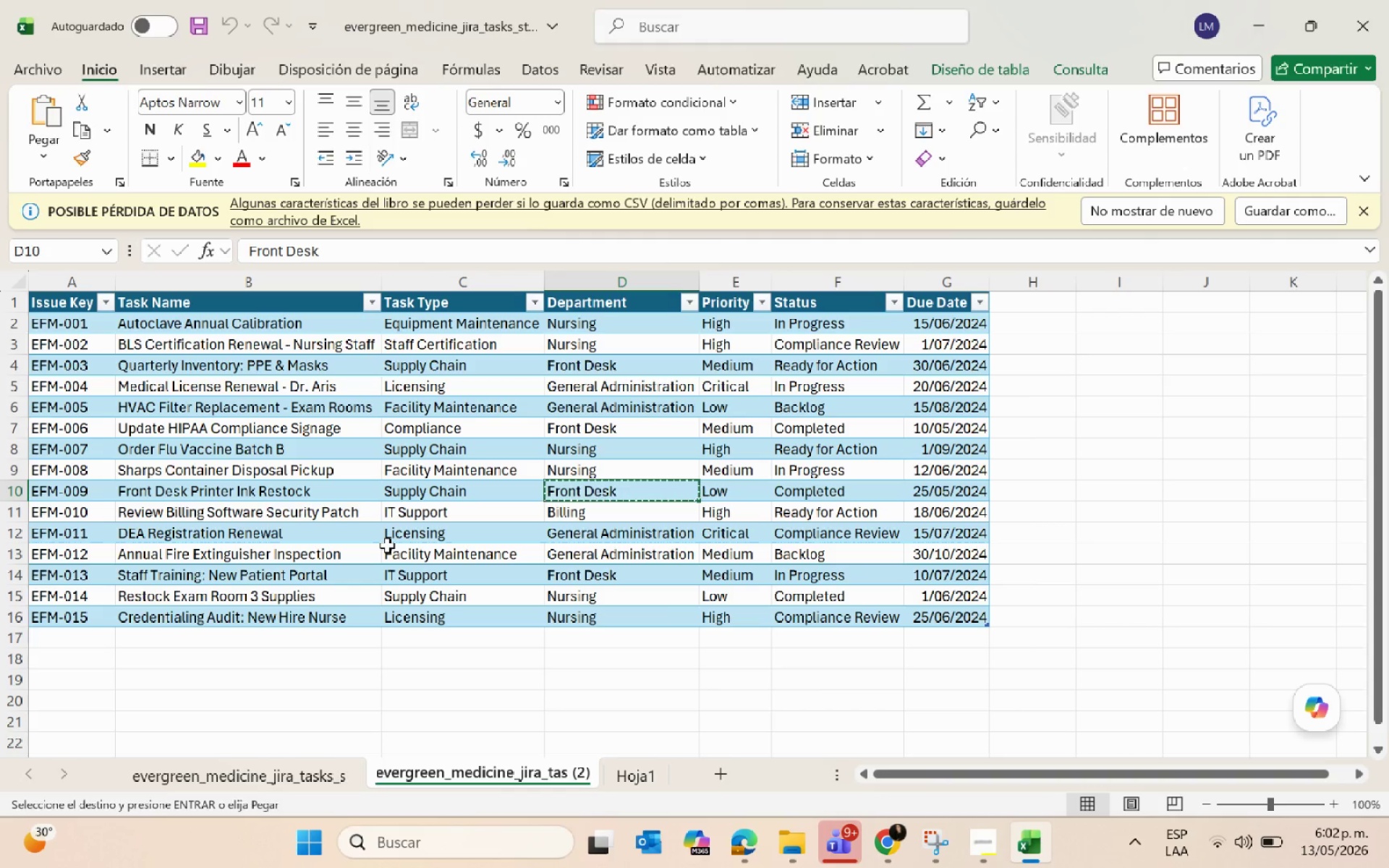 
key(Escape)
 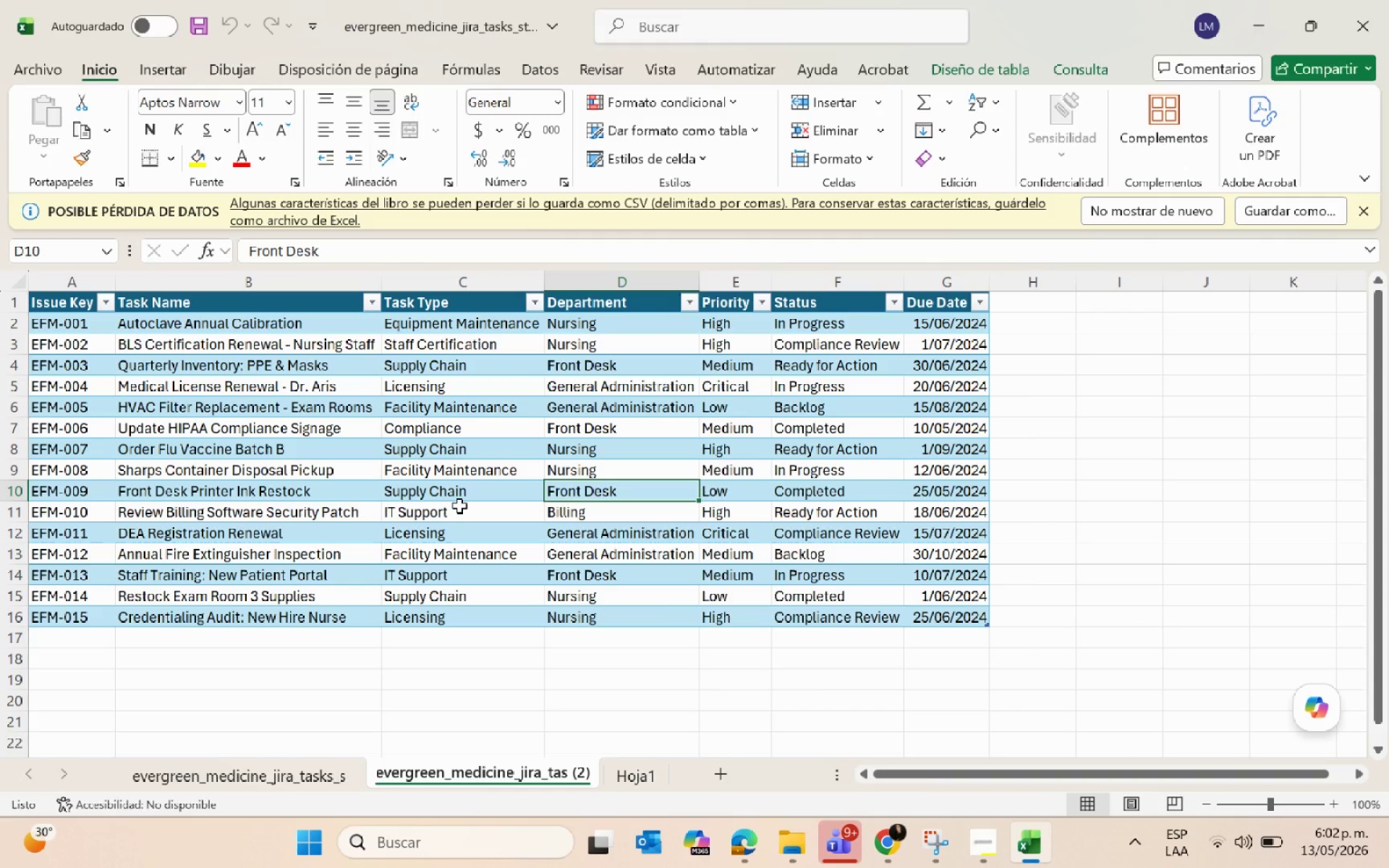 
left_click([459, 506])
 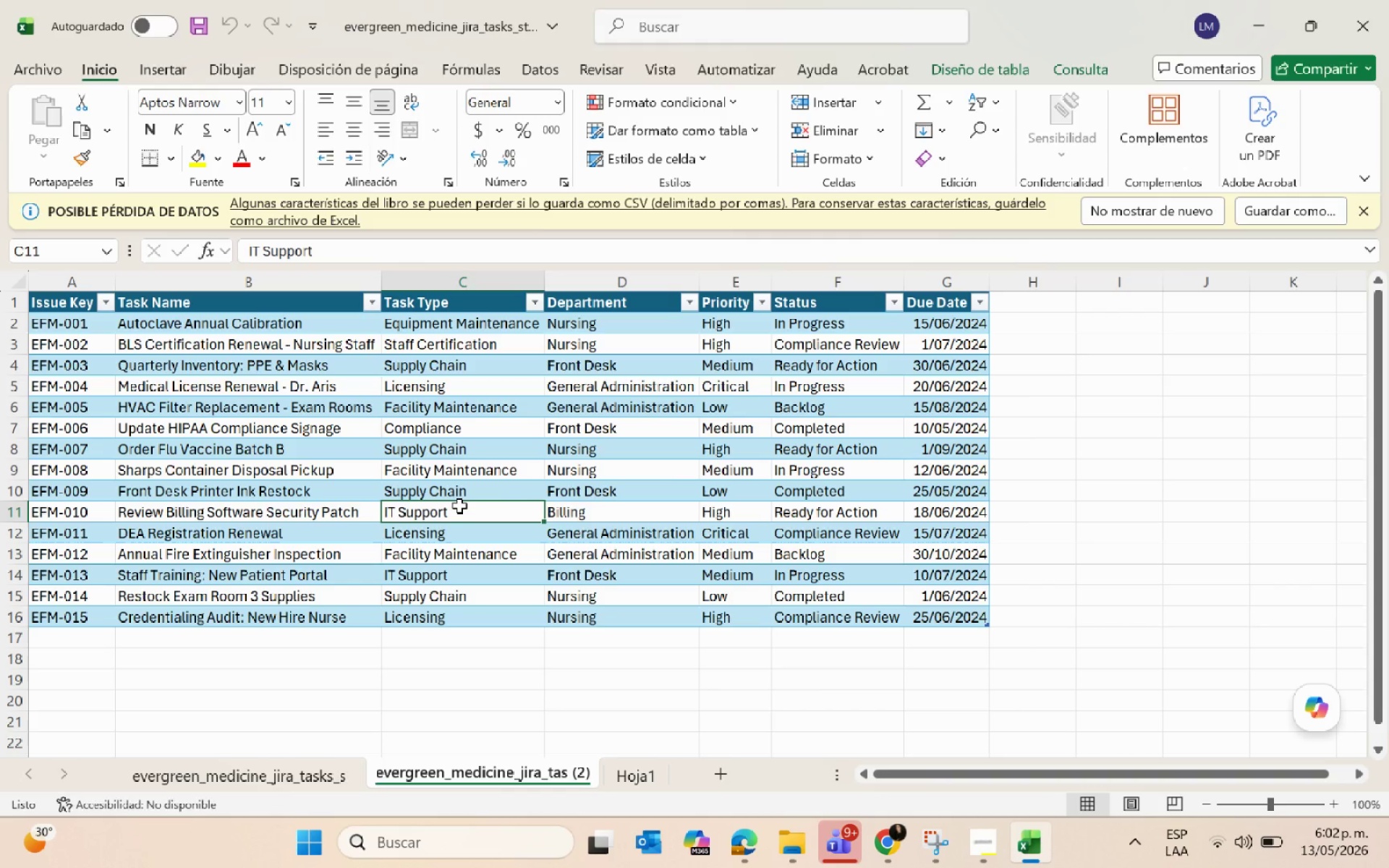 
key(Control+C)
 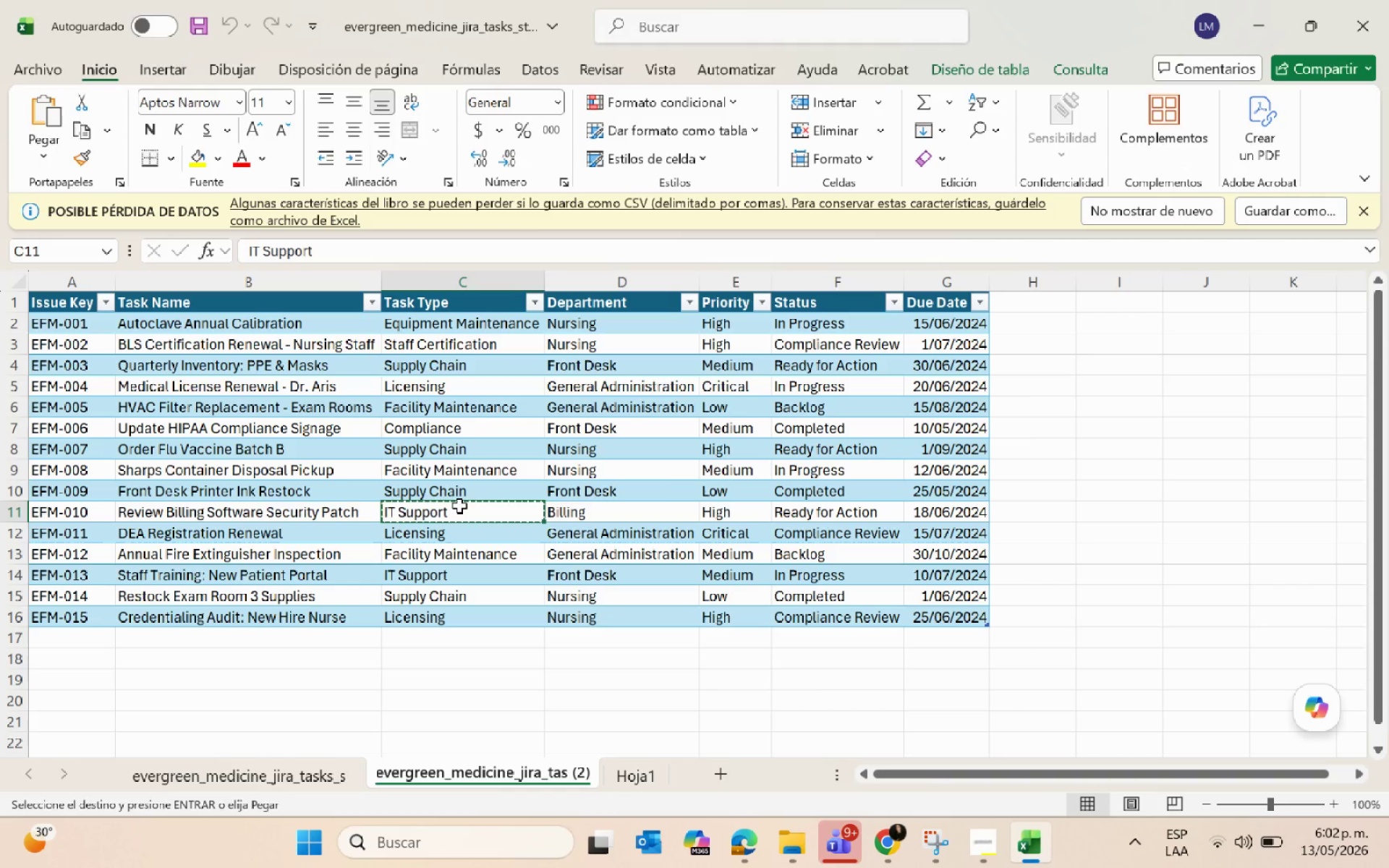 
key(Alt+AltLeft)
 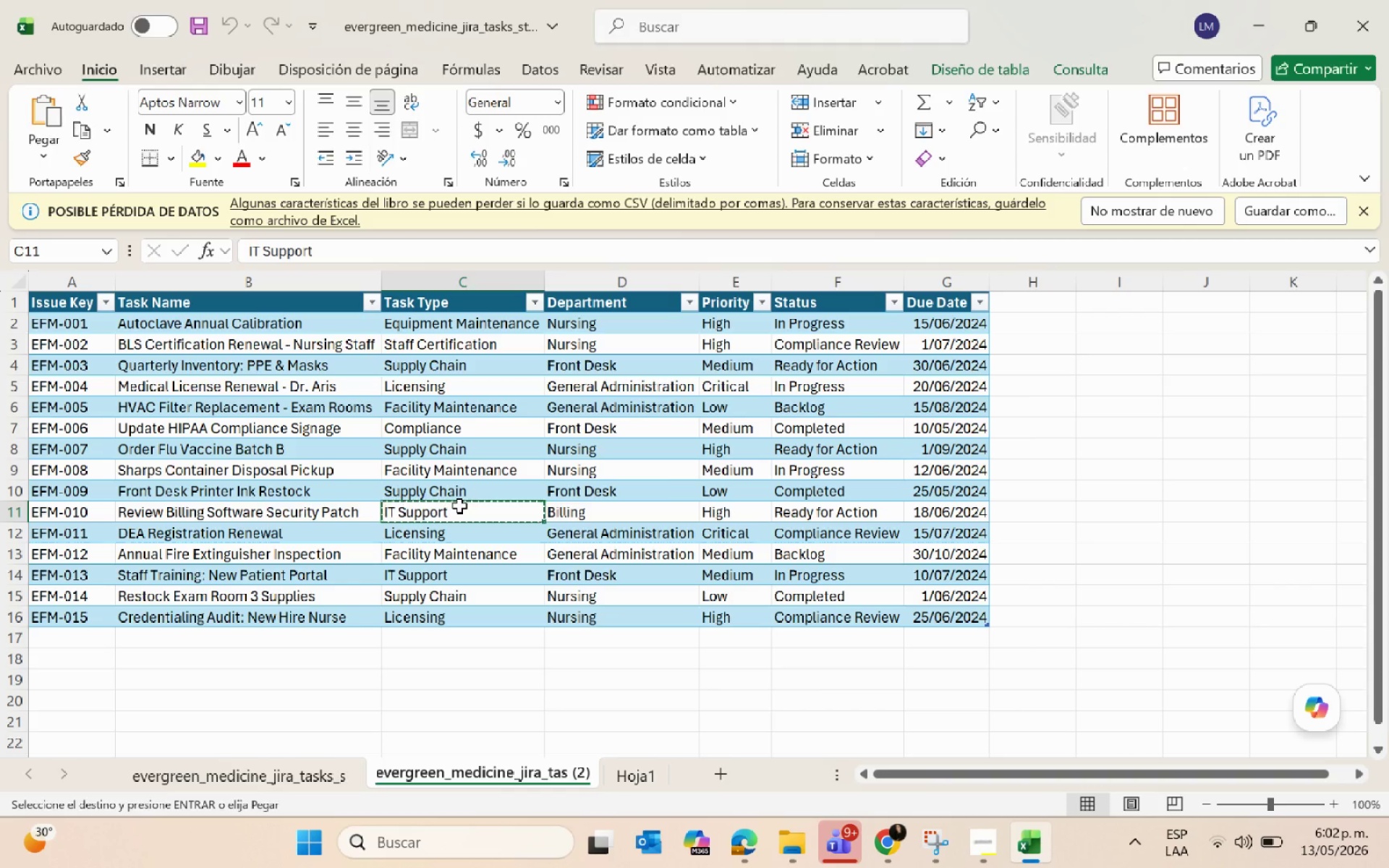 
key(Alt+Tab)
 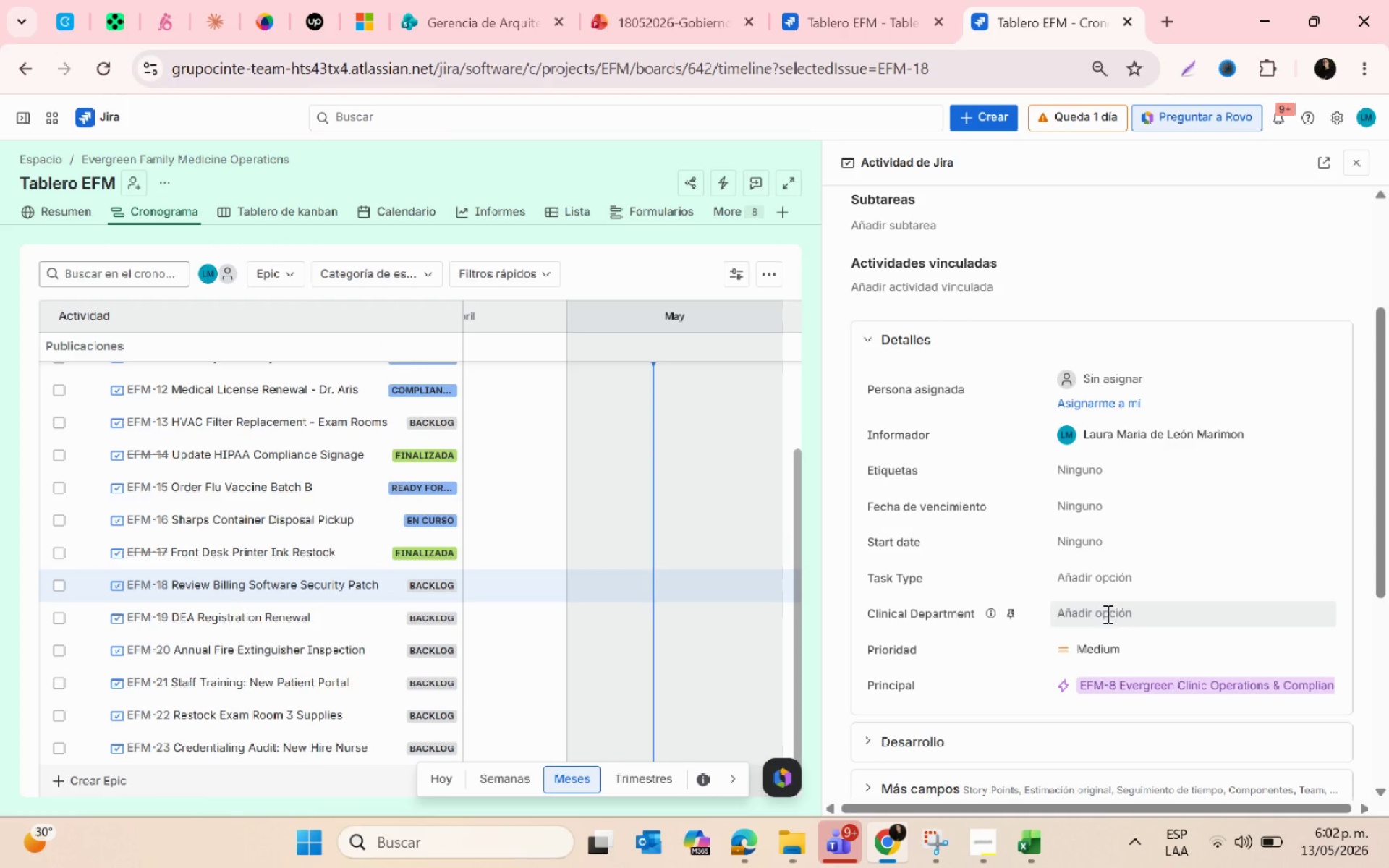 
left_click([1100, 612])
 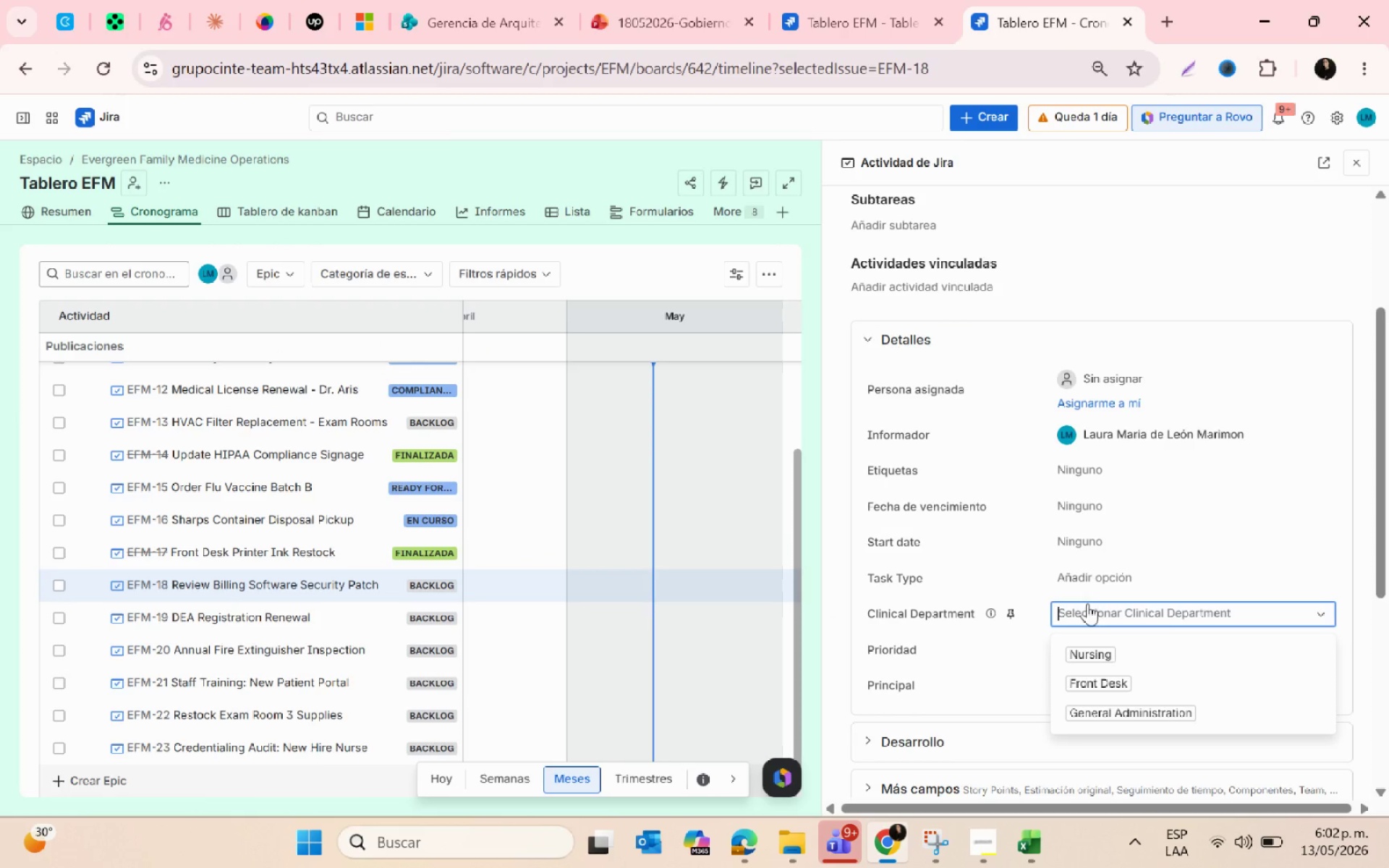 
left_click([1066, 585])
 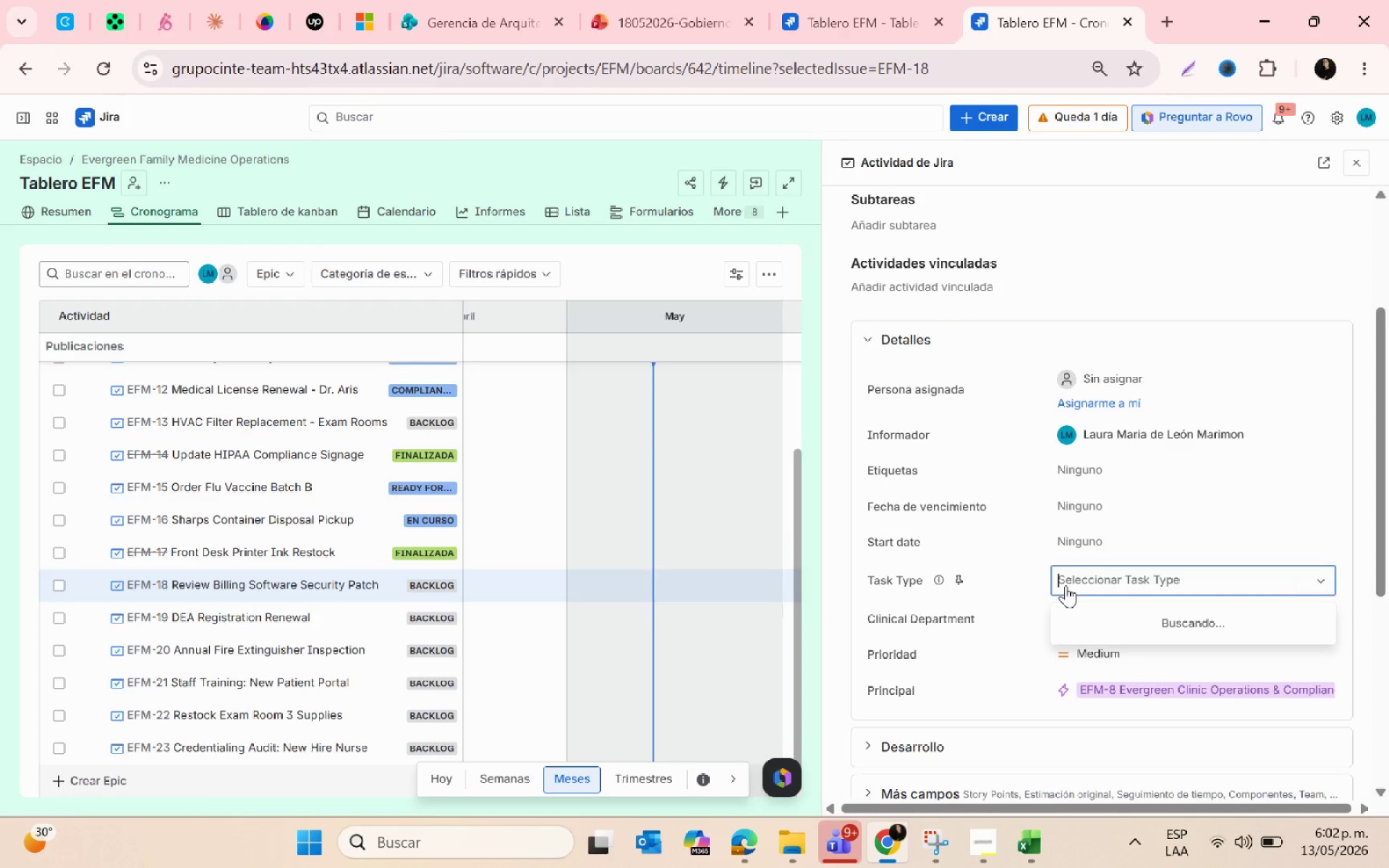 
key(Control+ControlLeft)
 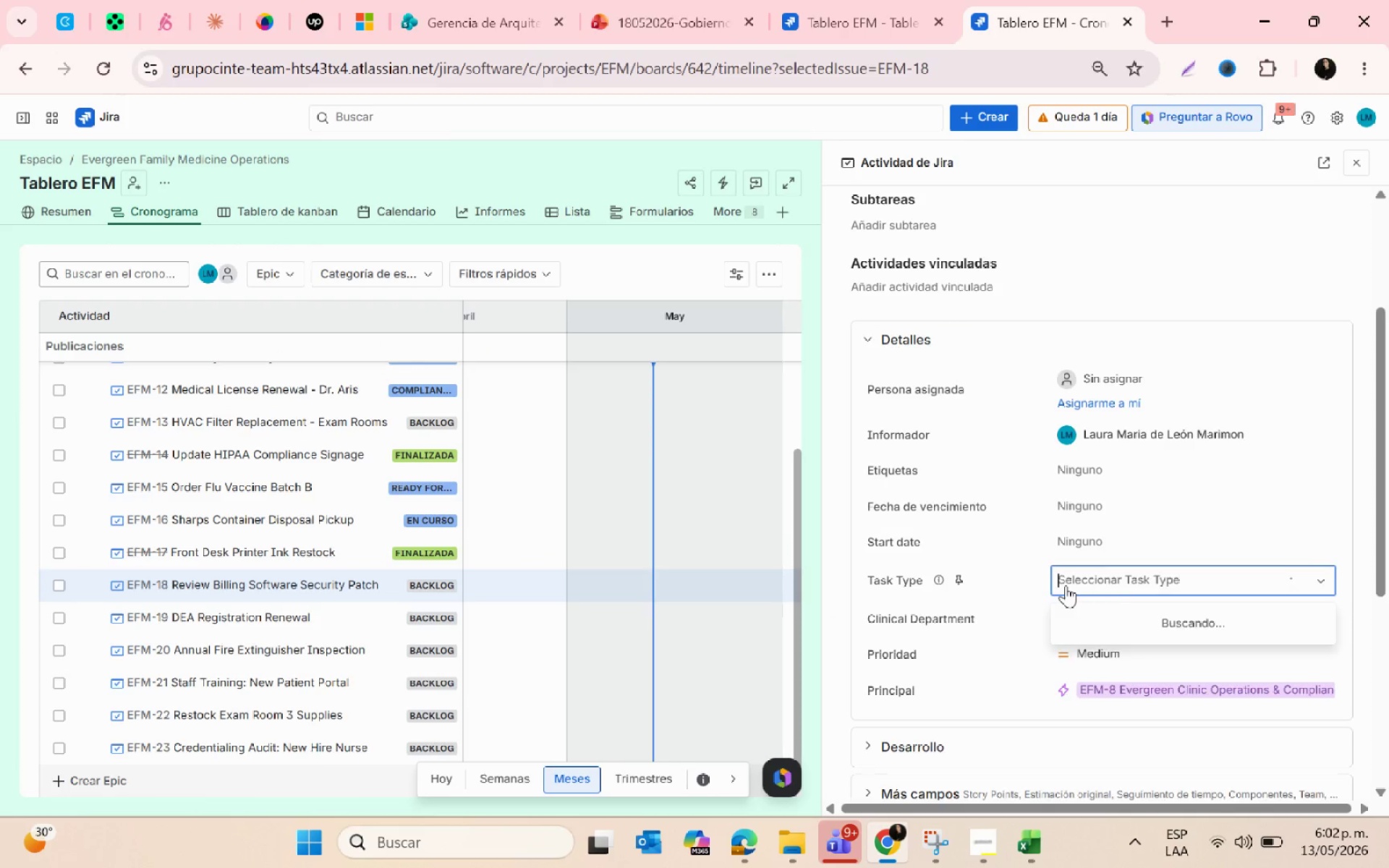 
key(Control+V)
 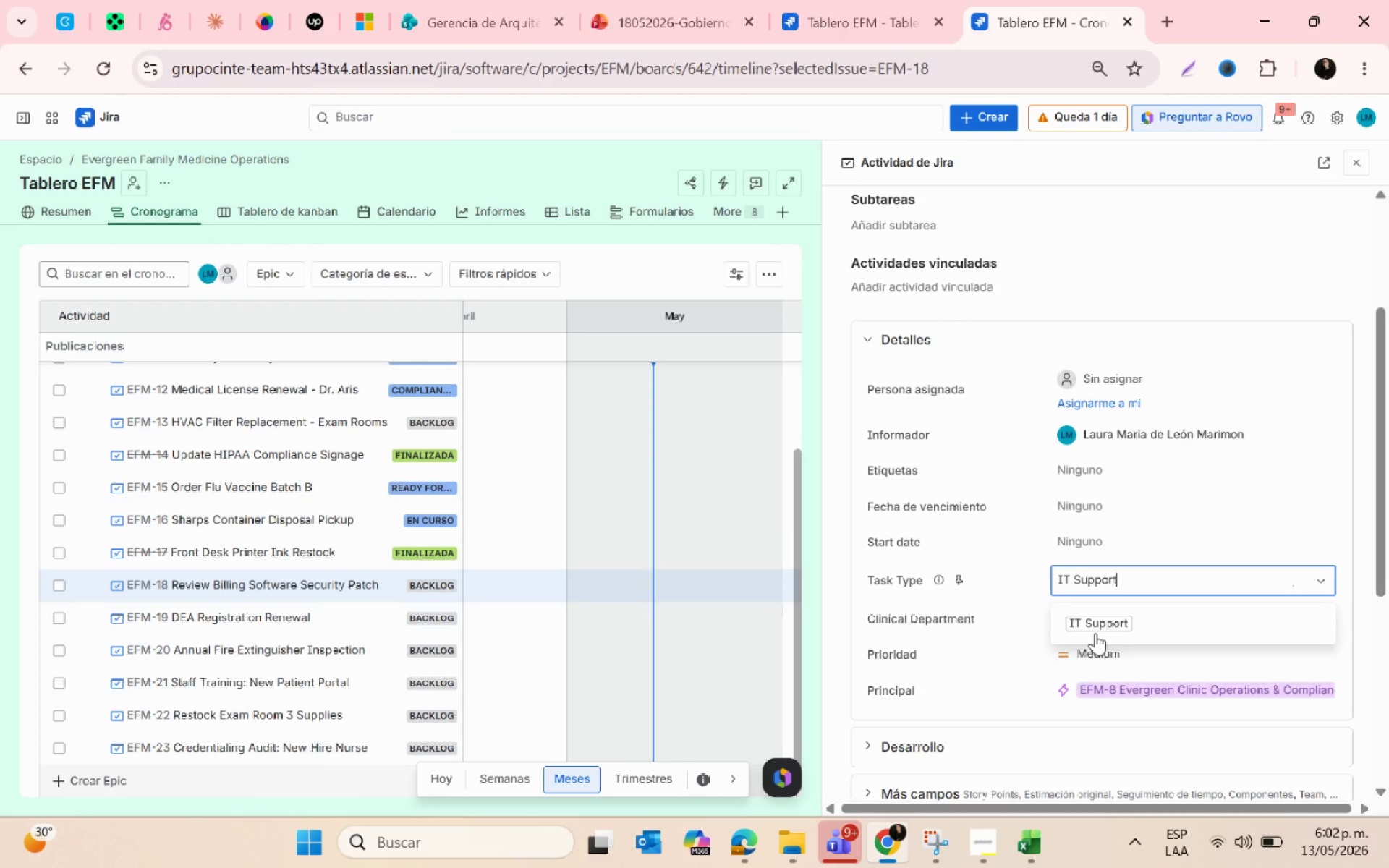 
left_click([1095, 633])
 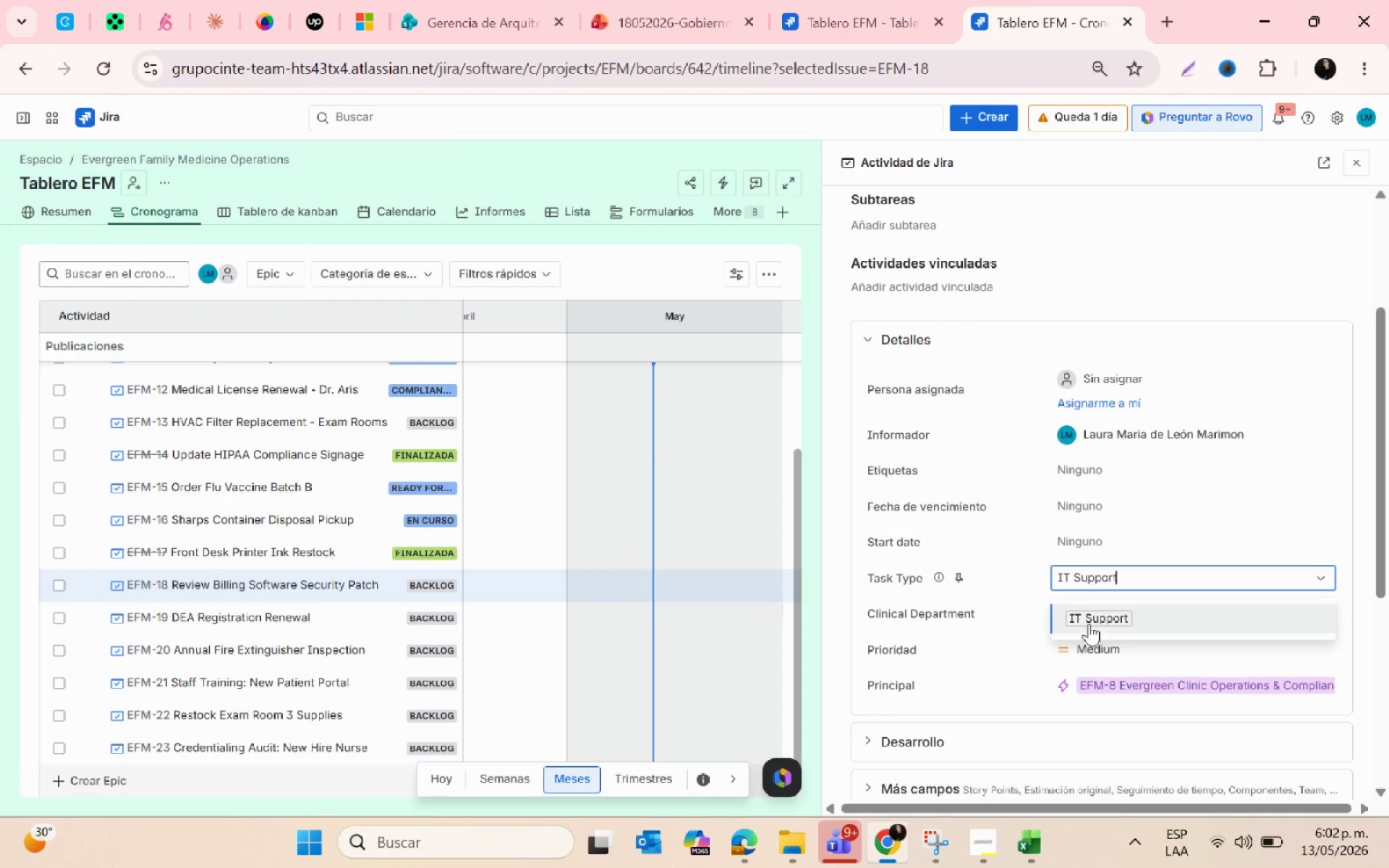 
left_click([1086, 623])
 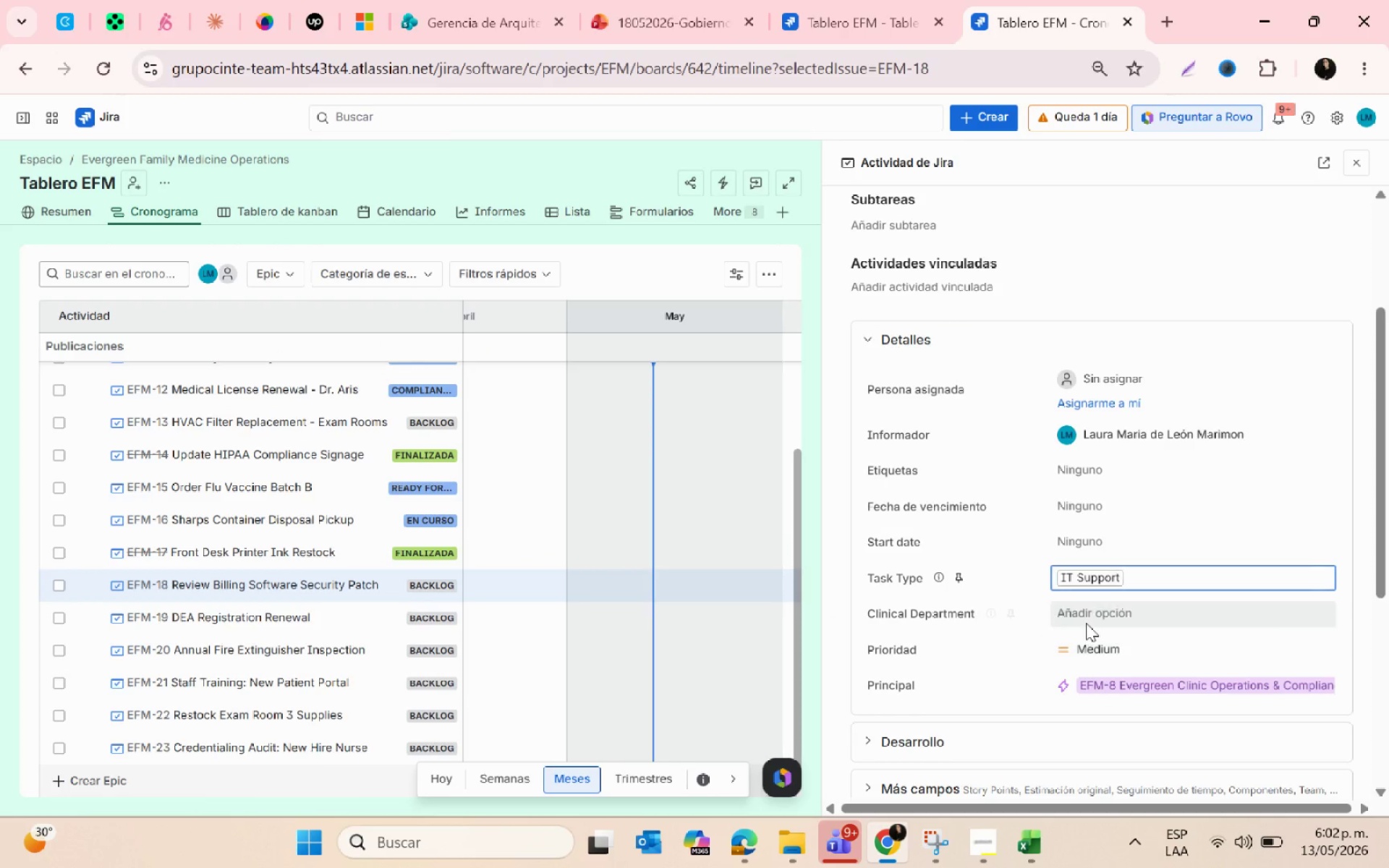 
key(Alt+AltLeft)
 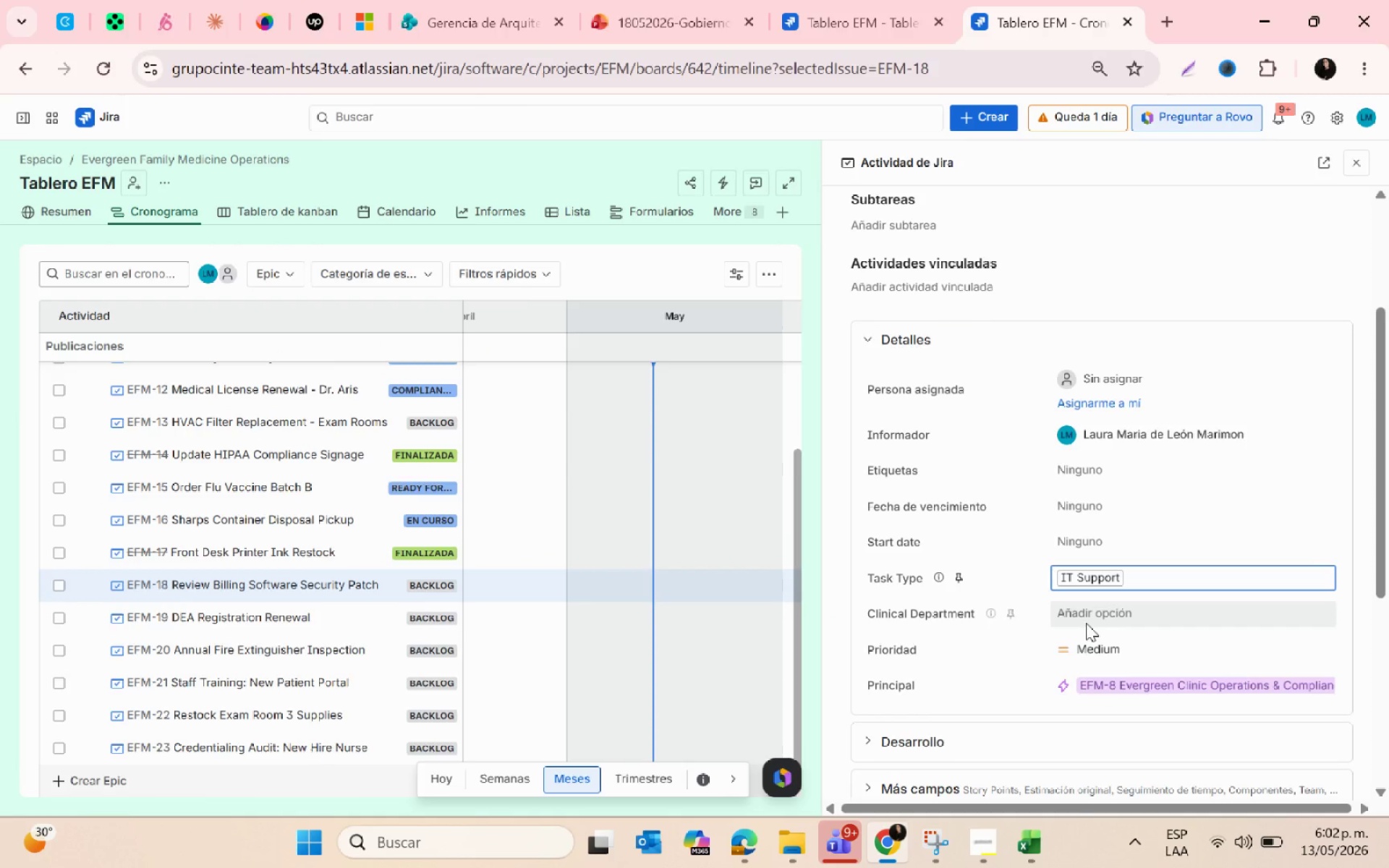 
key(Alt+Tab)
 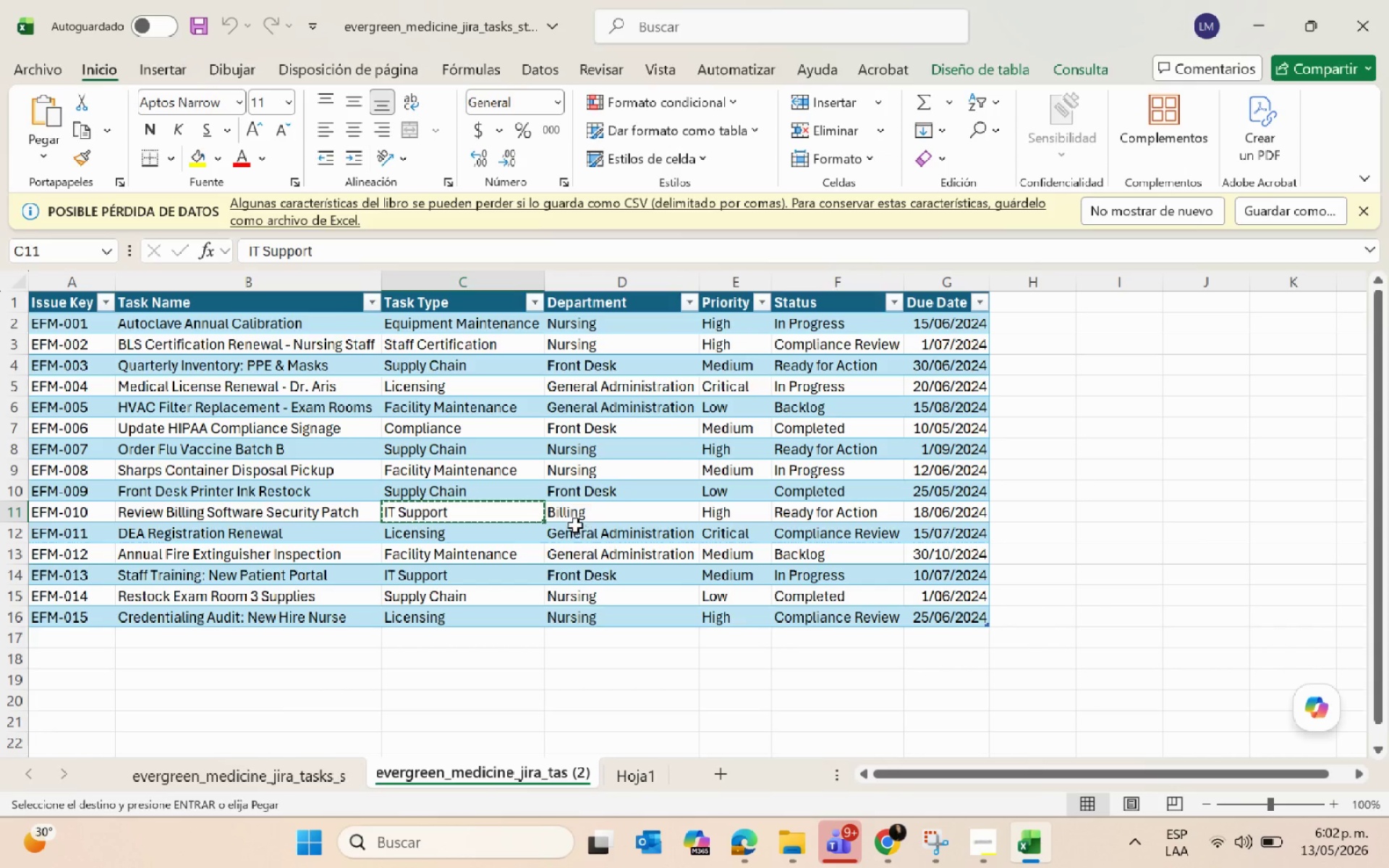 
left_click([588, 515])
 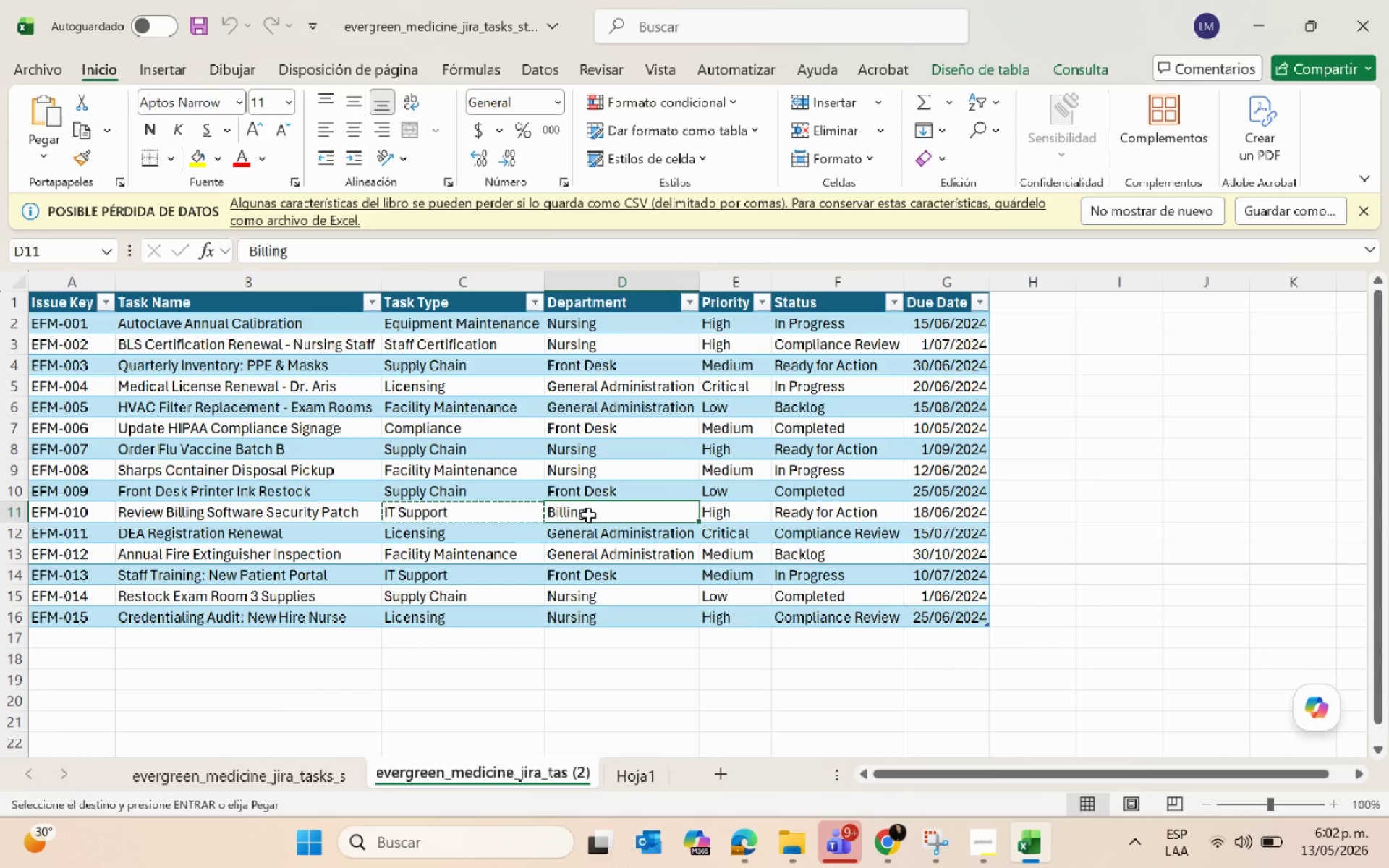 
key(Control+C)
 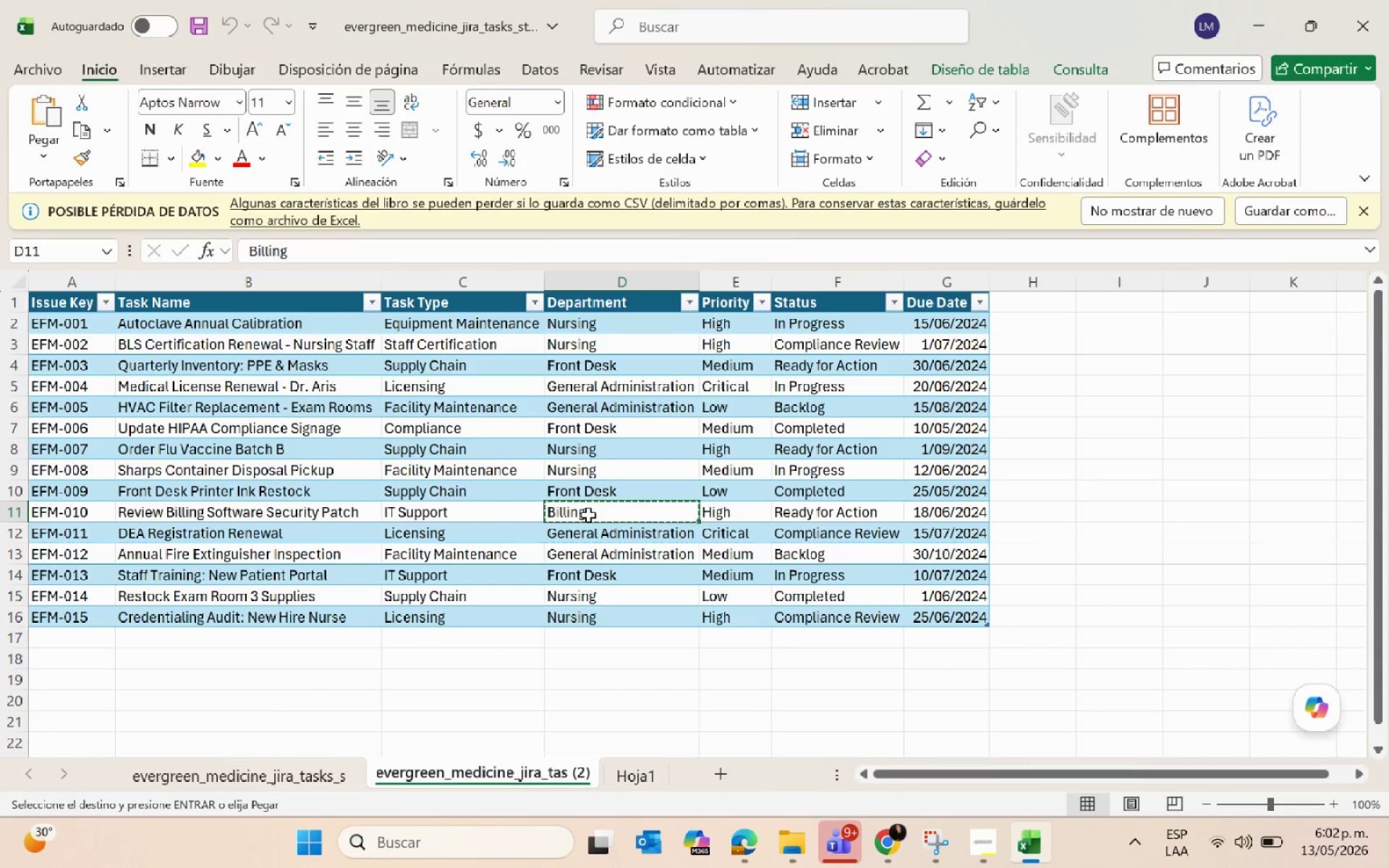 
key(Alt+AltLeft)
 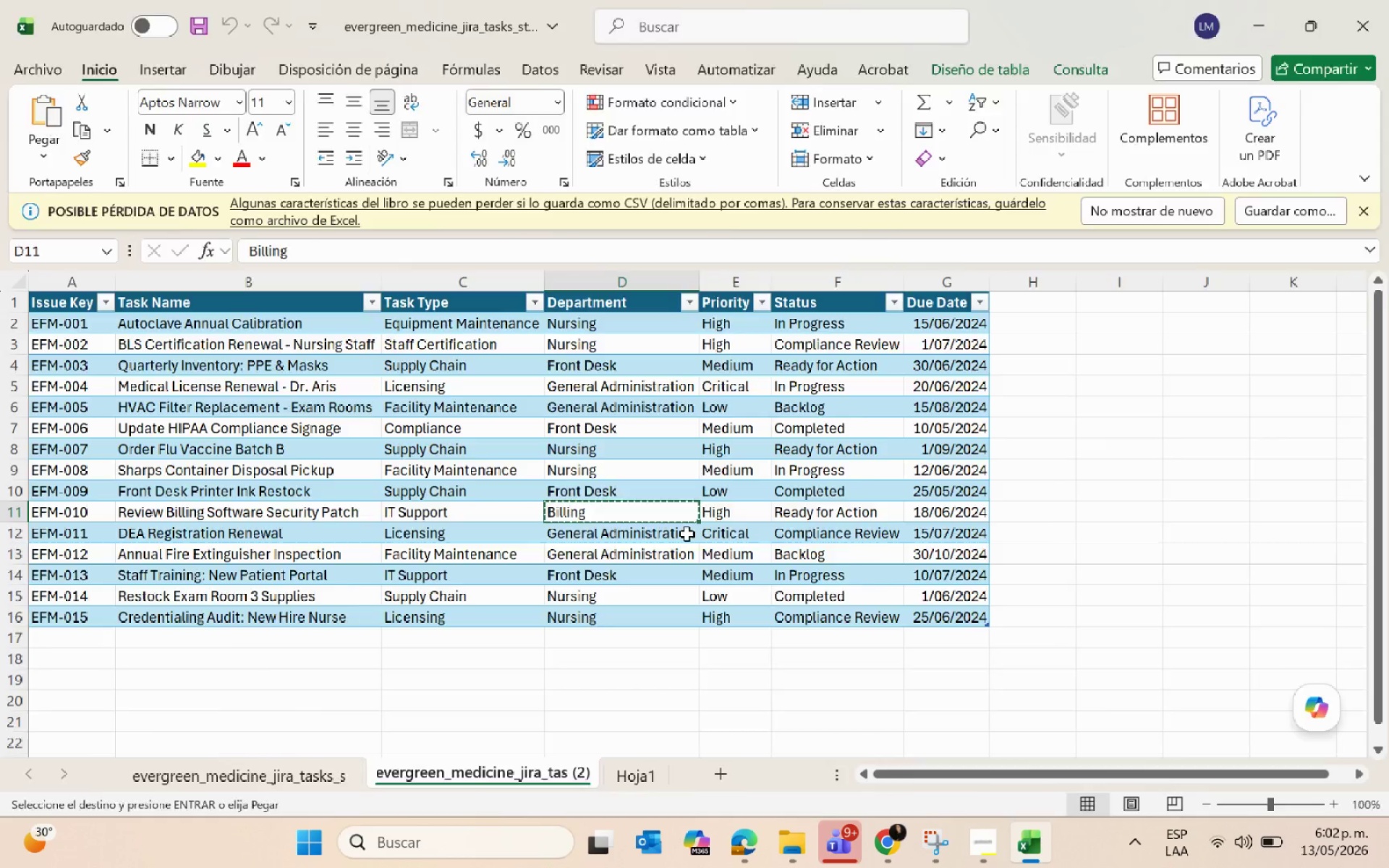 
key(Alt+Tab)
 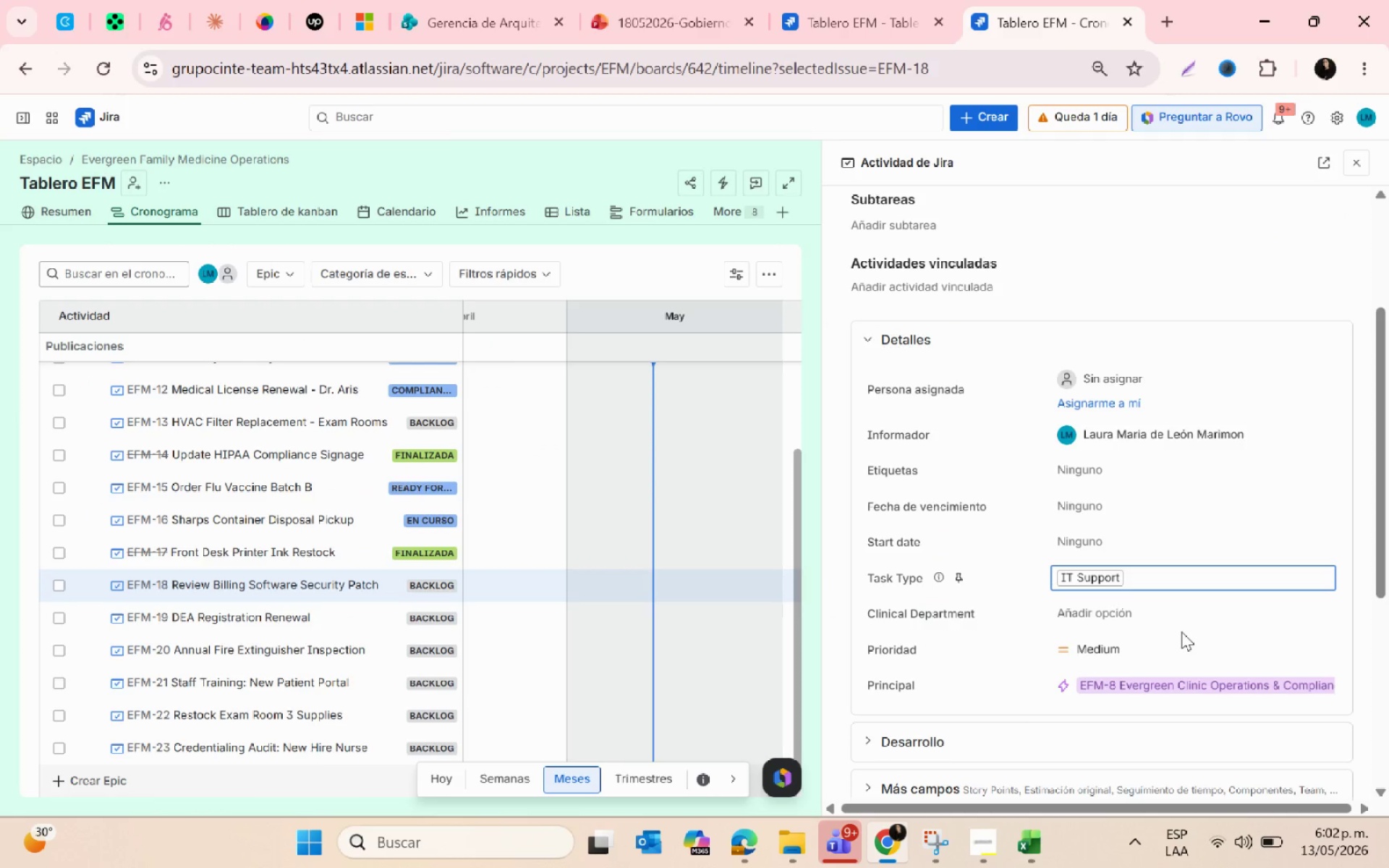 
left_click([1139, 619])
 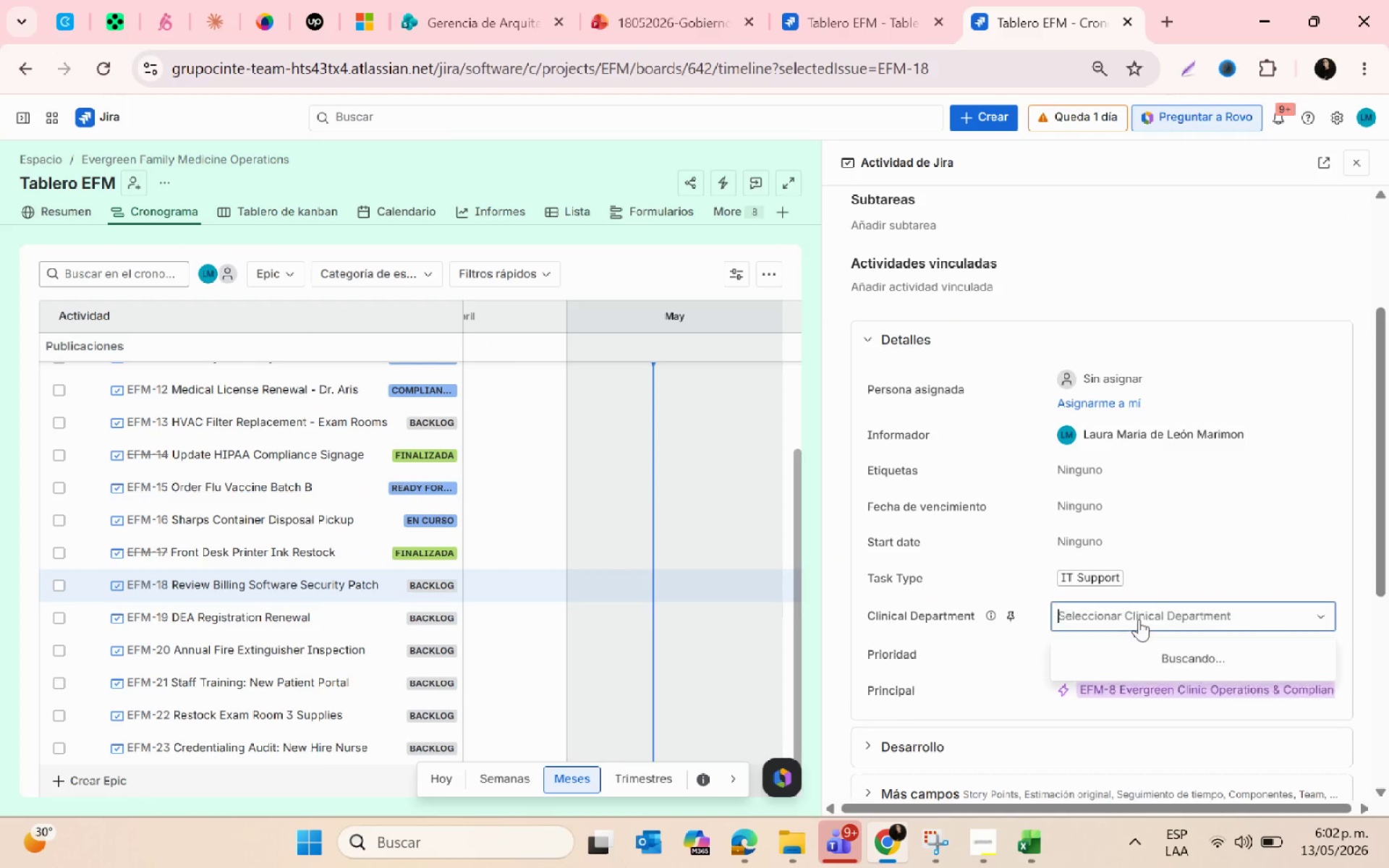 
key(Control+V)
 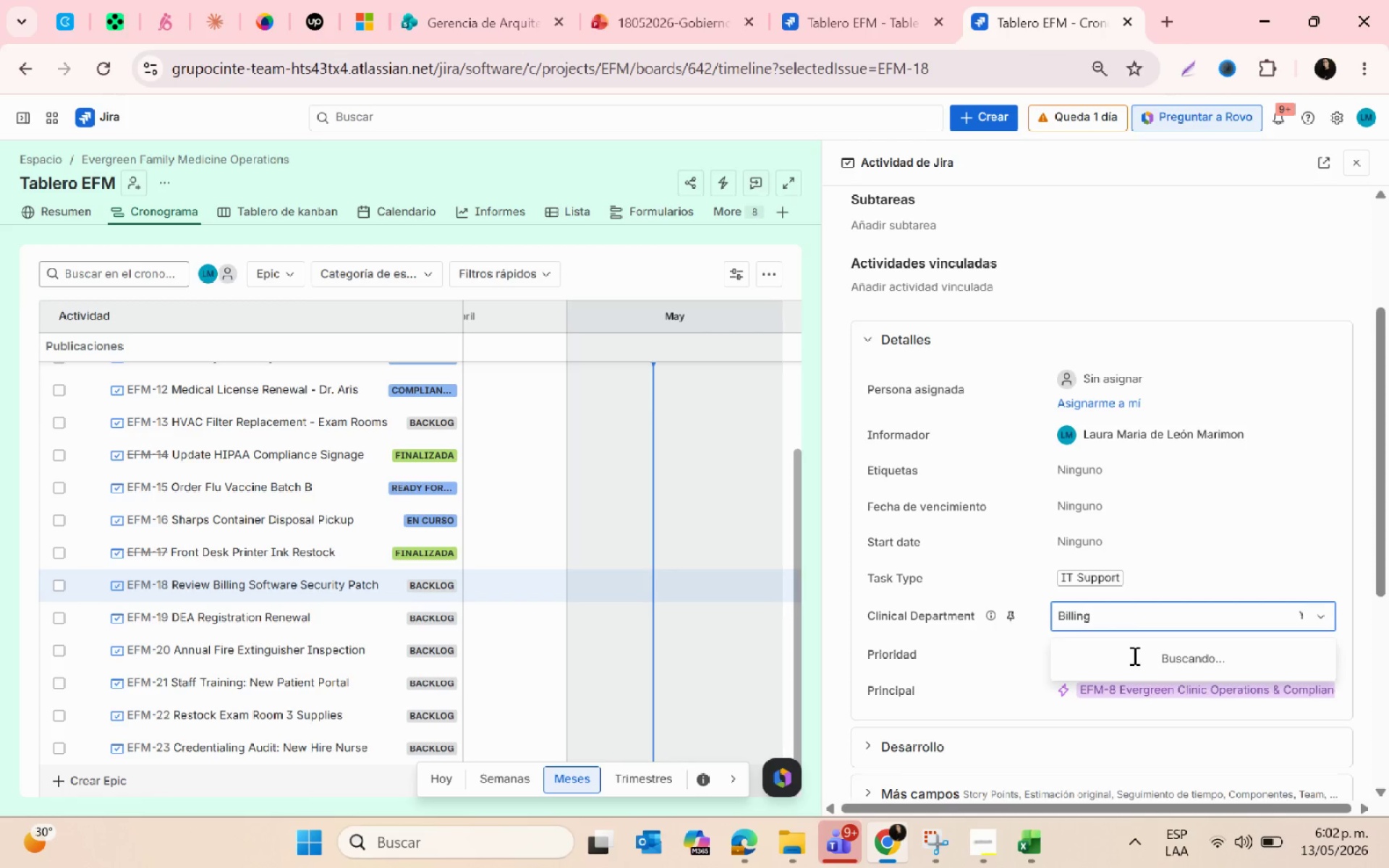 
left_click([1138, 656])
 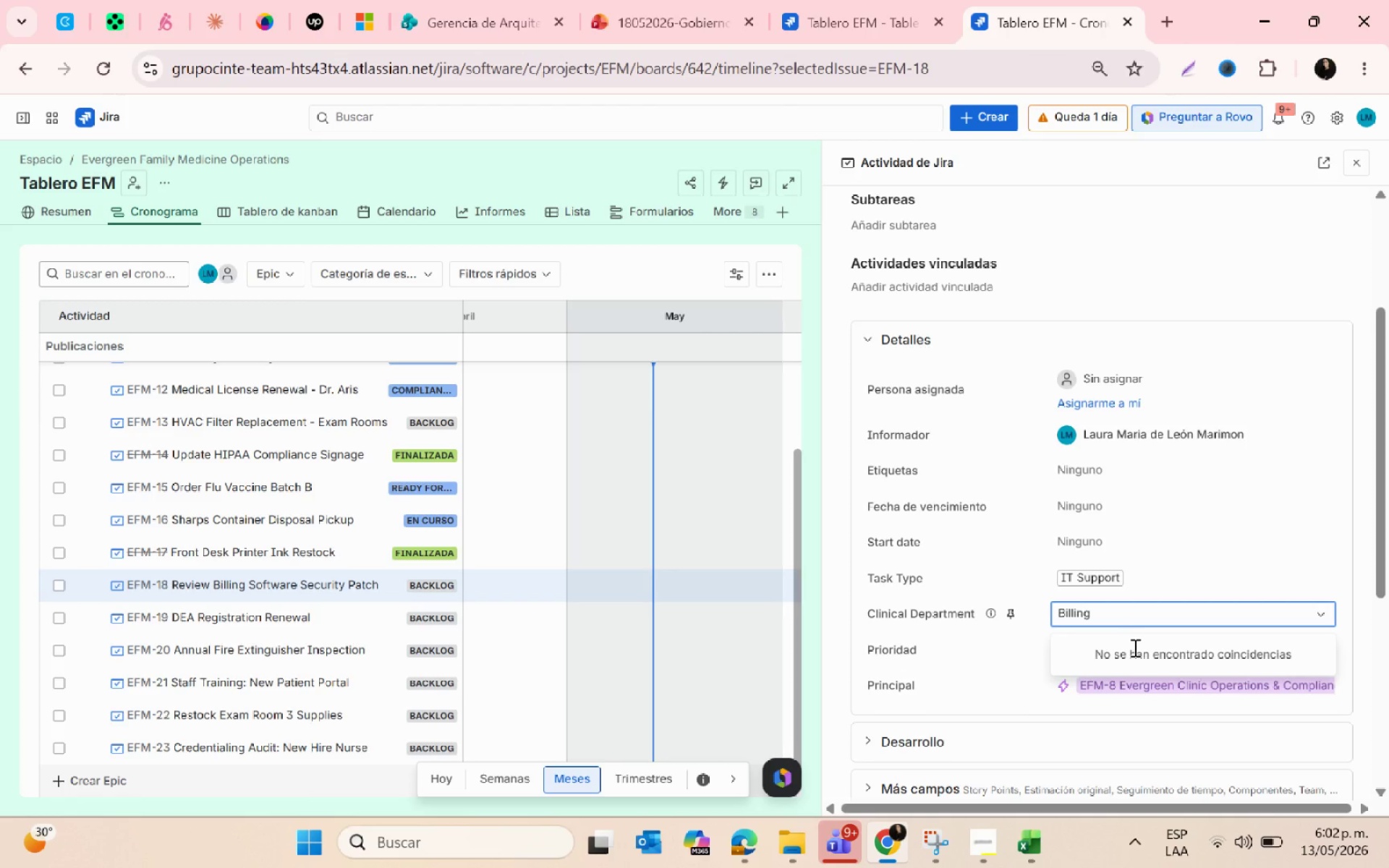 
key(Alt+AltLeft)
 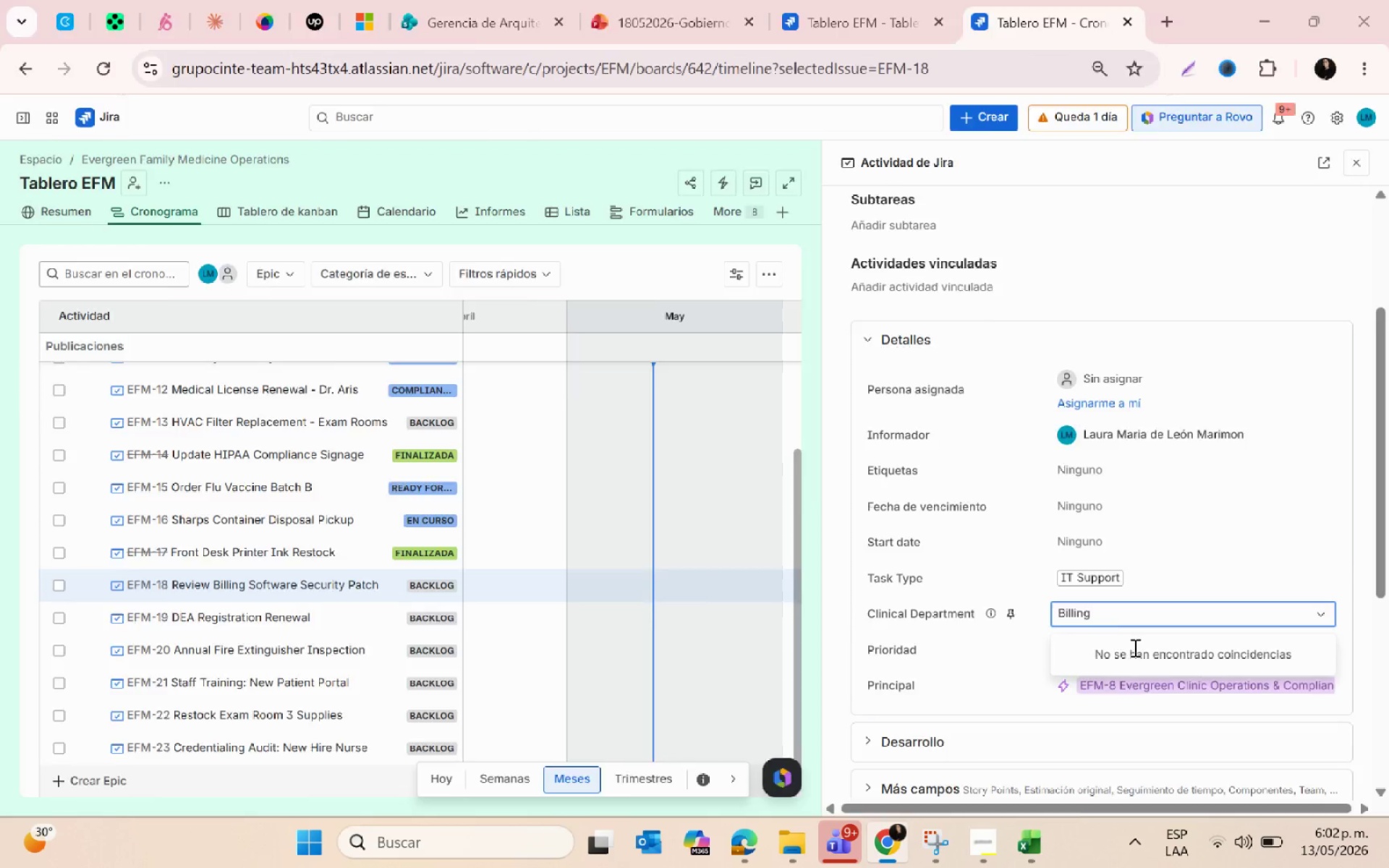 
key(Alt+Tab)
 